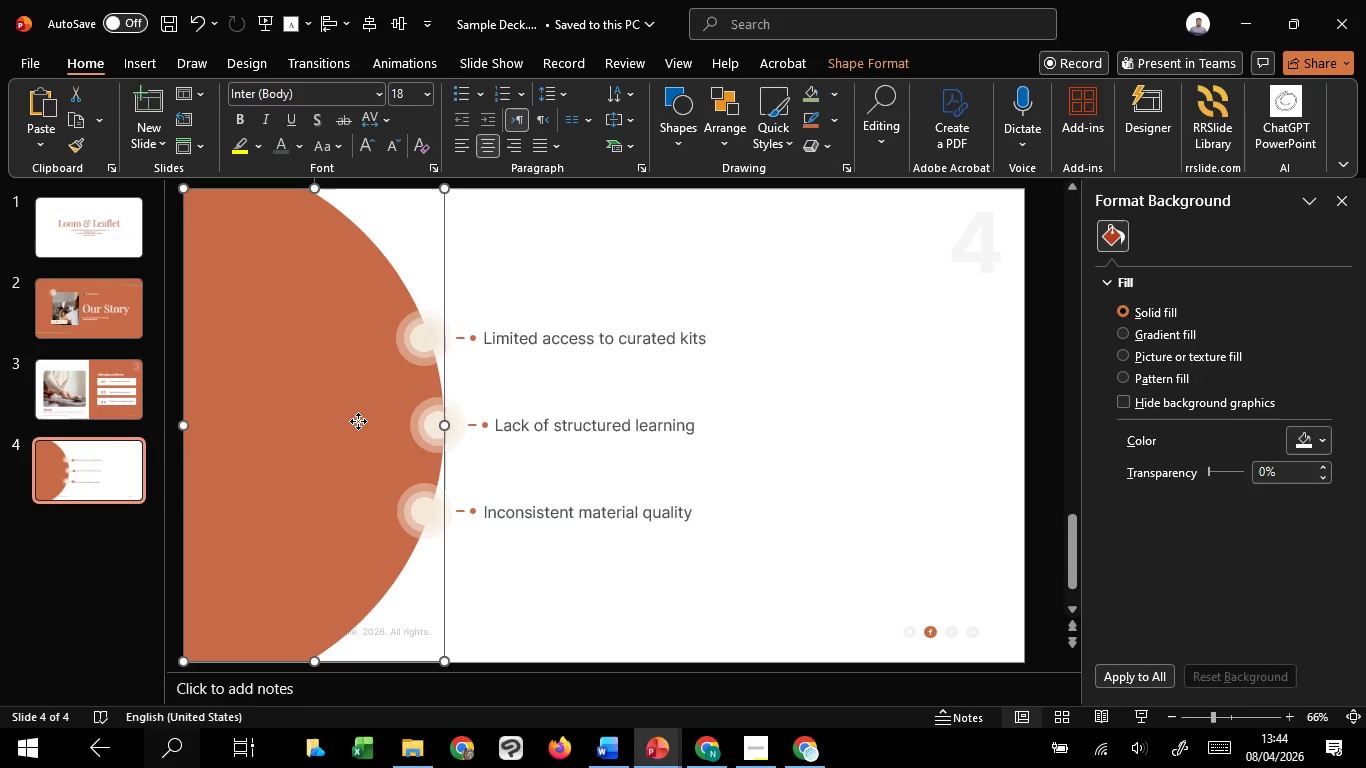 
hold_key(key=ControlLeft, duration=26.94)
hold_key(key=ShiftLeft, duration=2.77)
left_click_drag(start_coordinate=[358, 421], to_coordinate=[304, 413])
 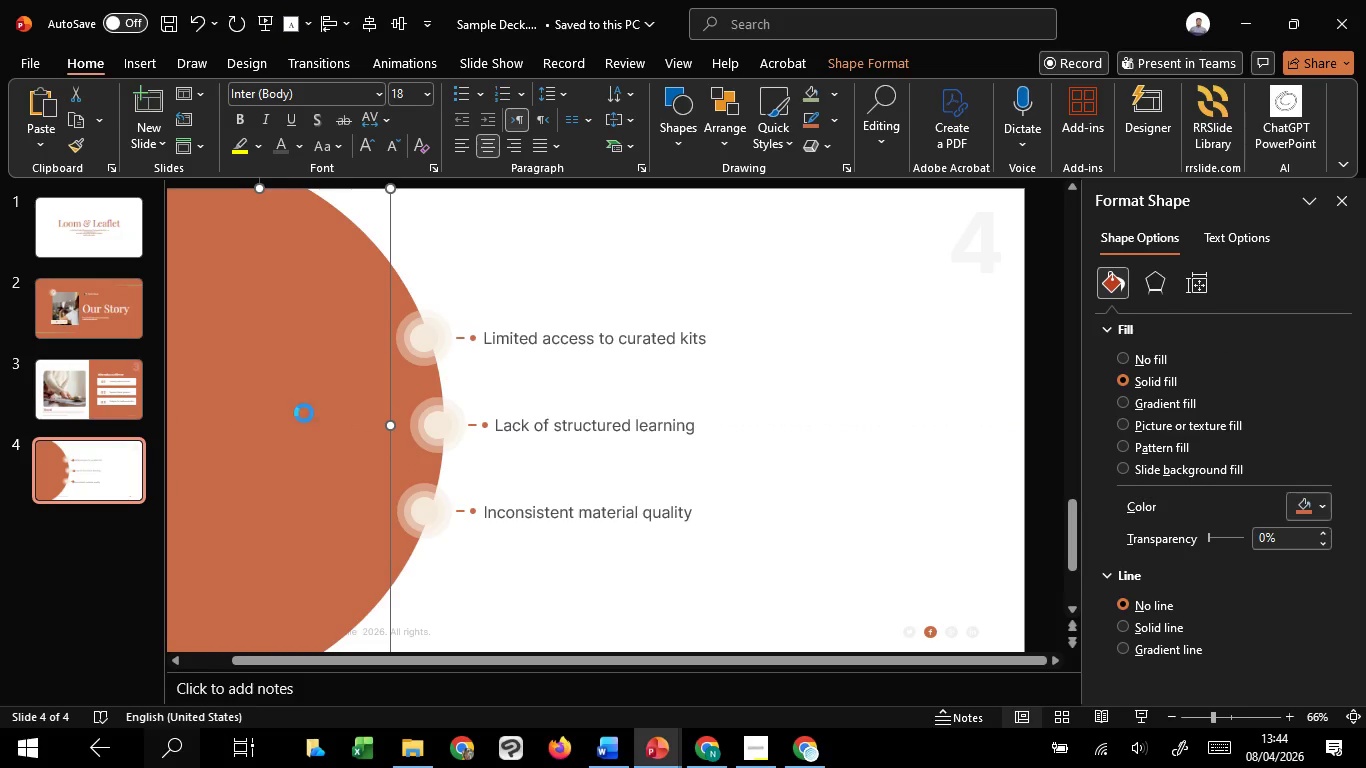 
hold_key(key=C, duration=1.52)
 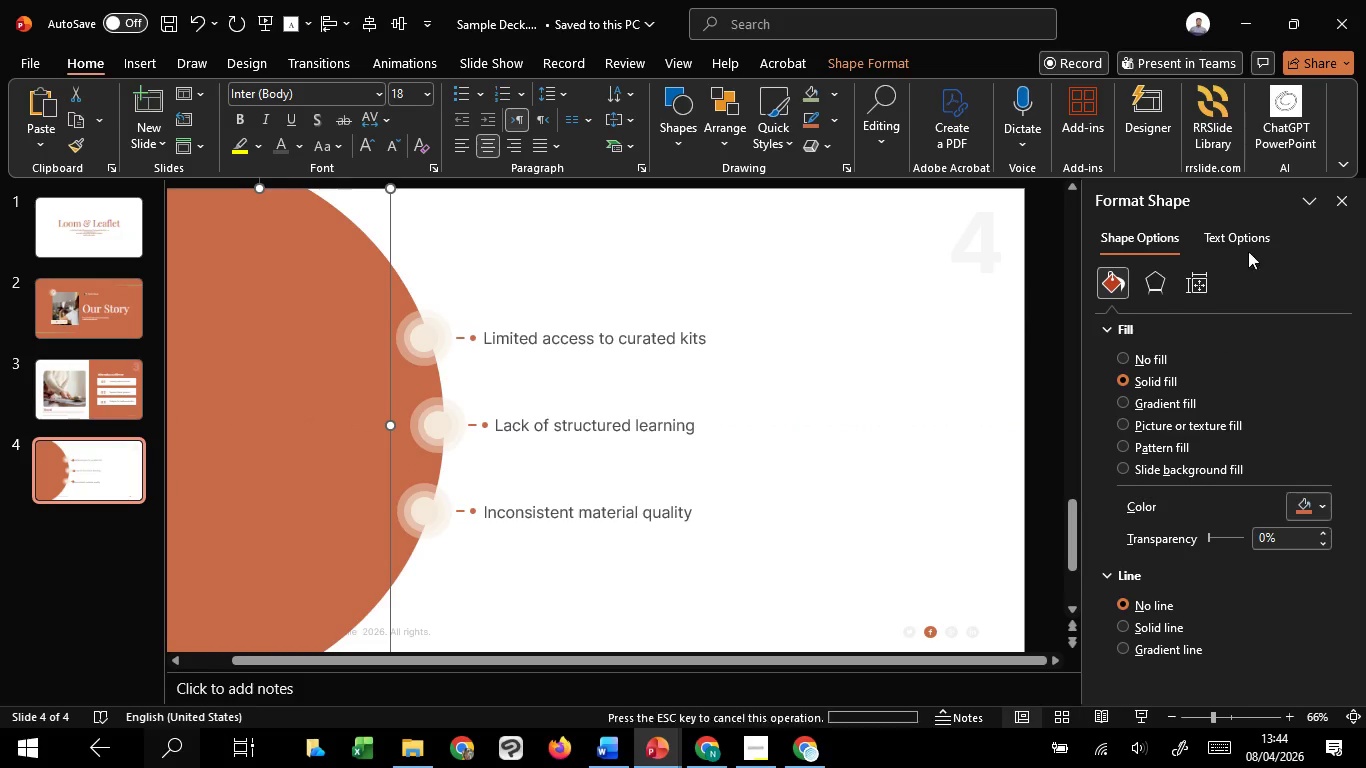 
hold_key(key=C, duration=0.56)
 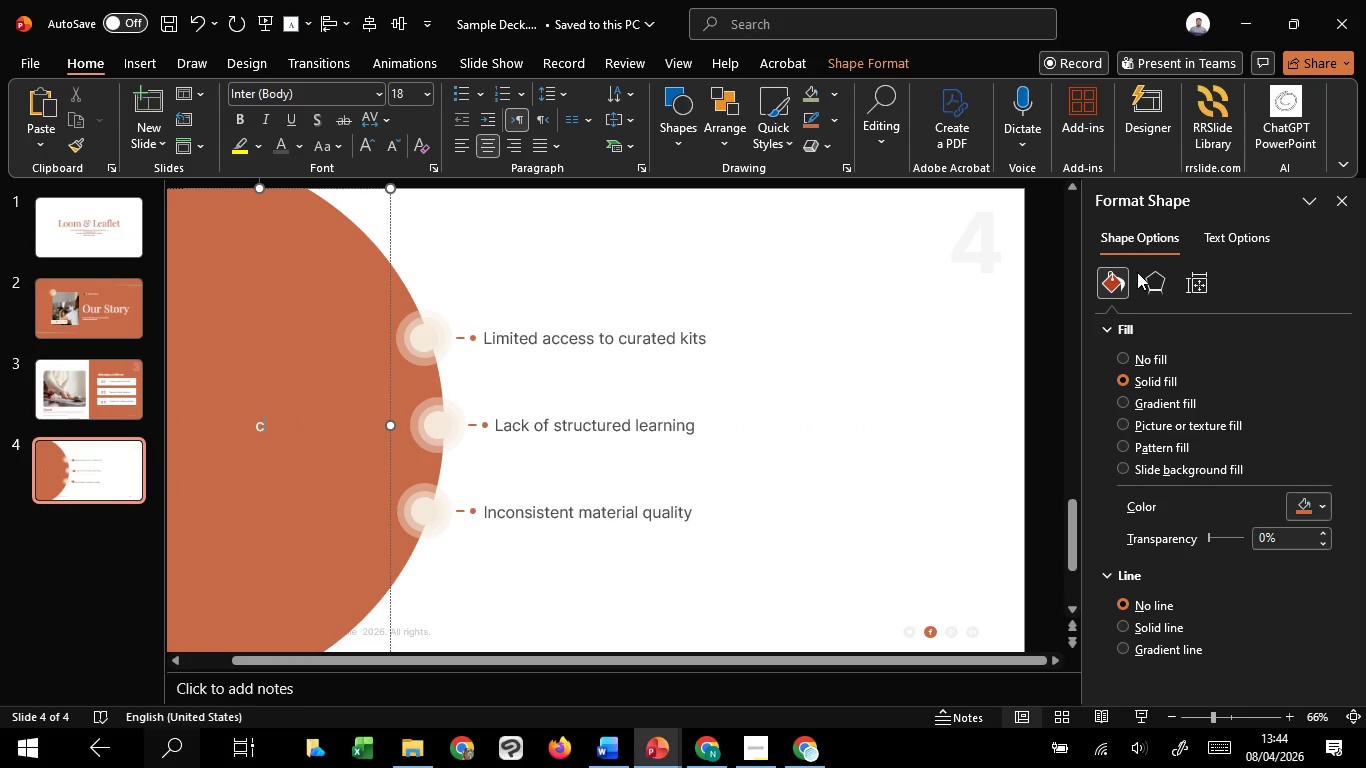 
double_click([1156, 278])
 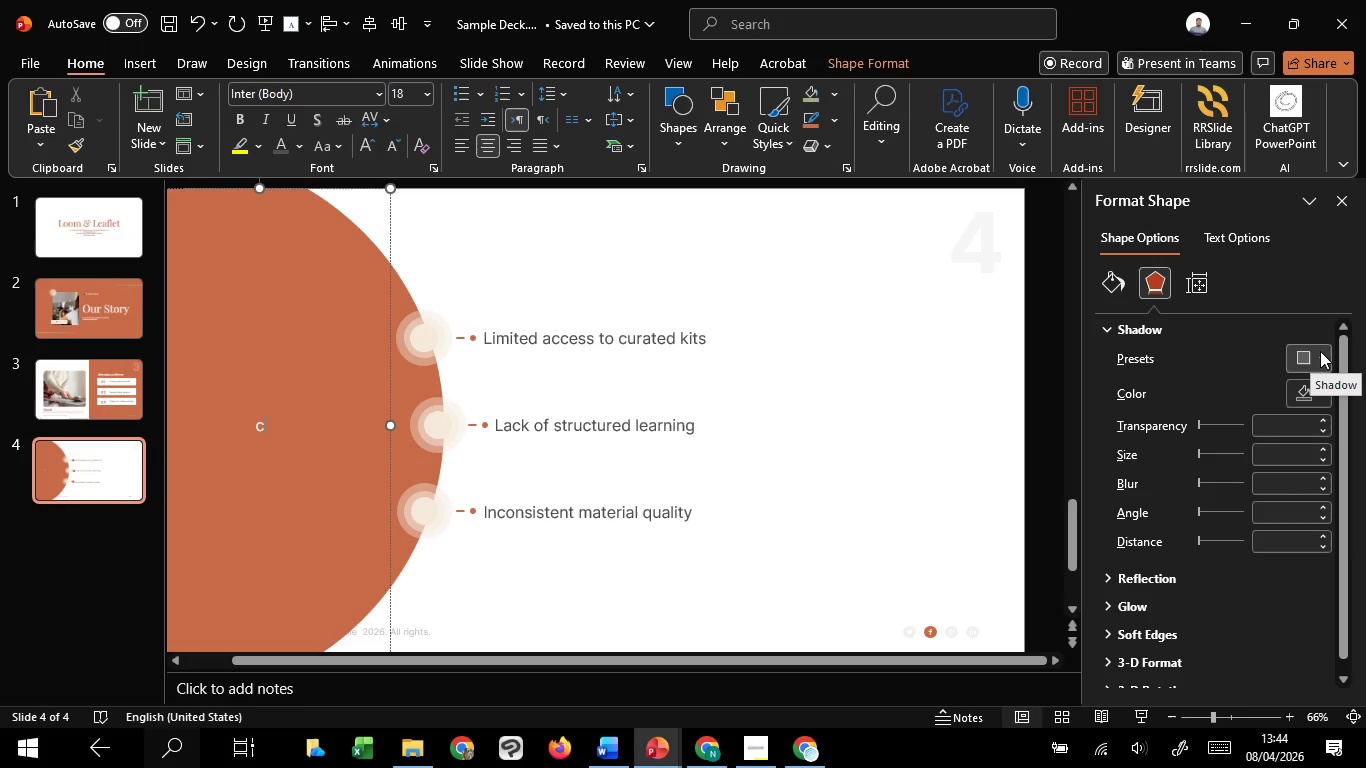 
left_click([1320, 351])
 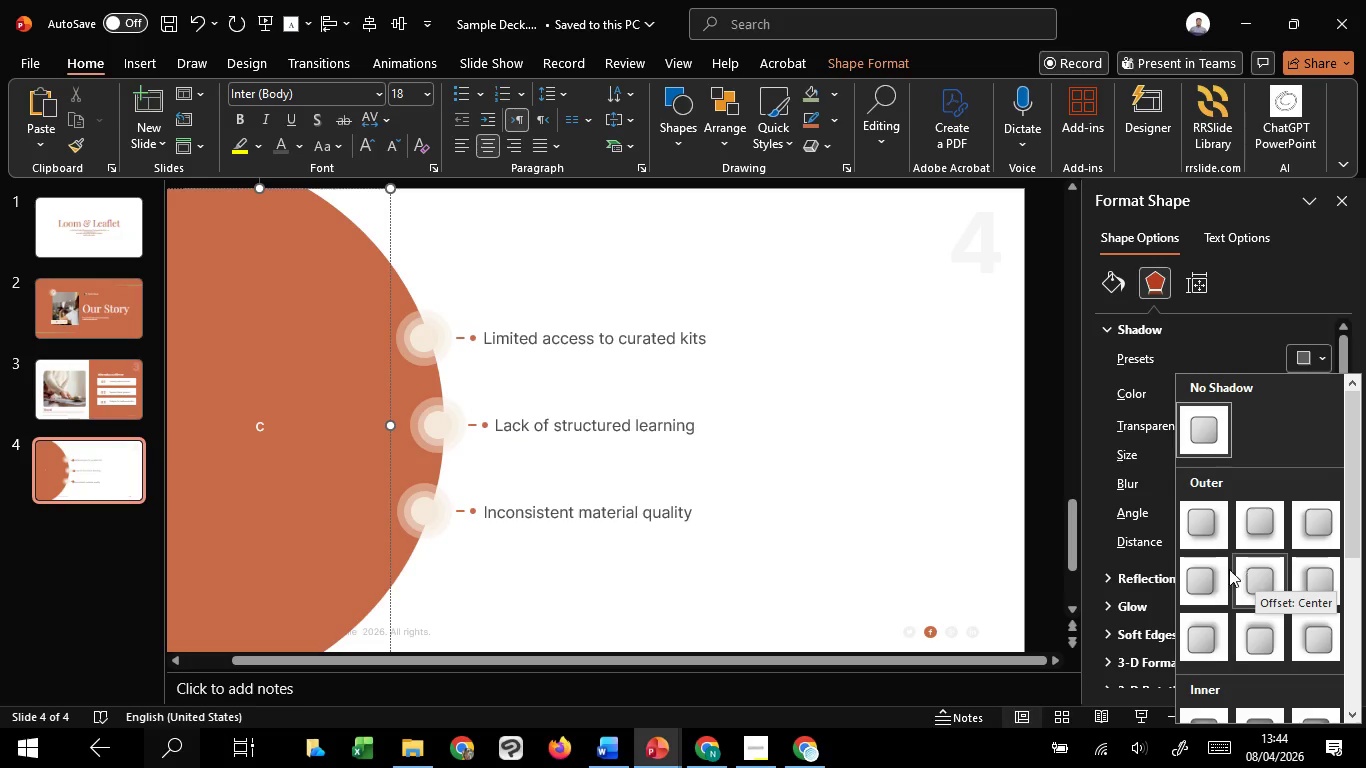 
left_click([1226, 569])
 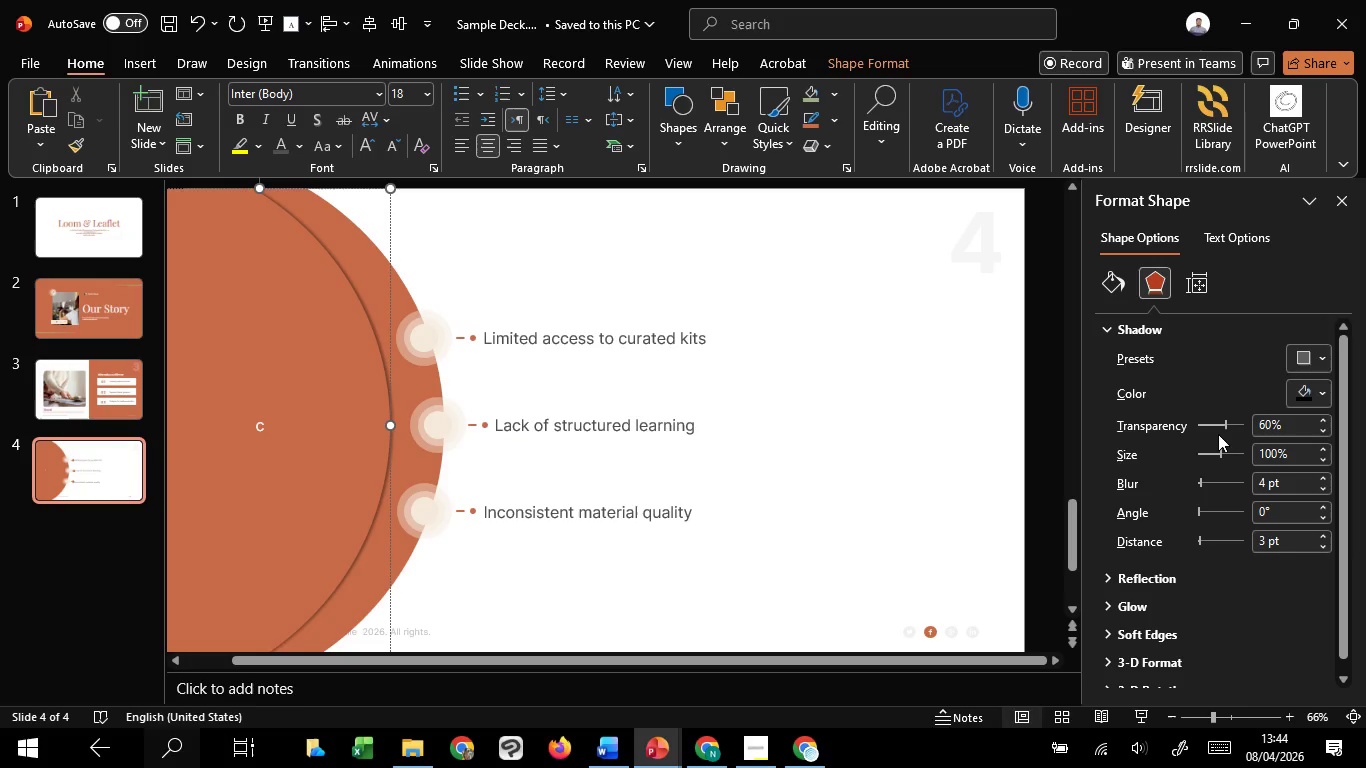 
scroll: coordinate [1216, 477], scroll_direction: up, amount: 37.0
 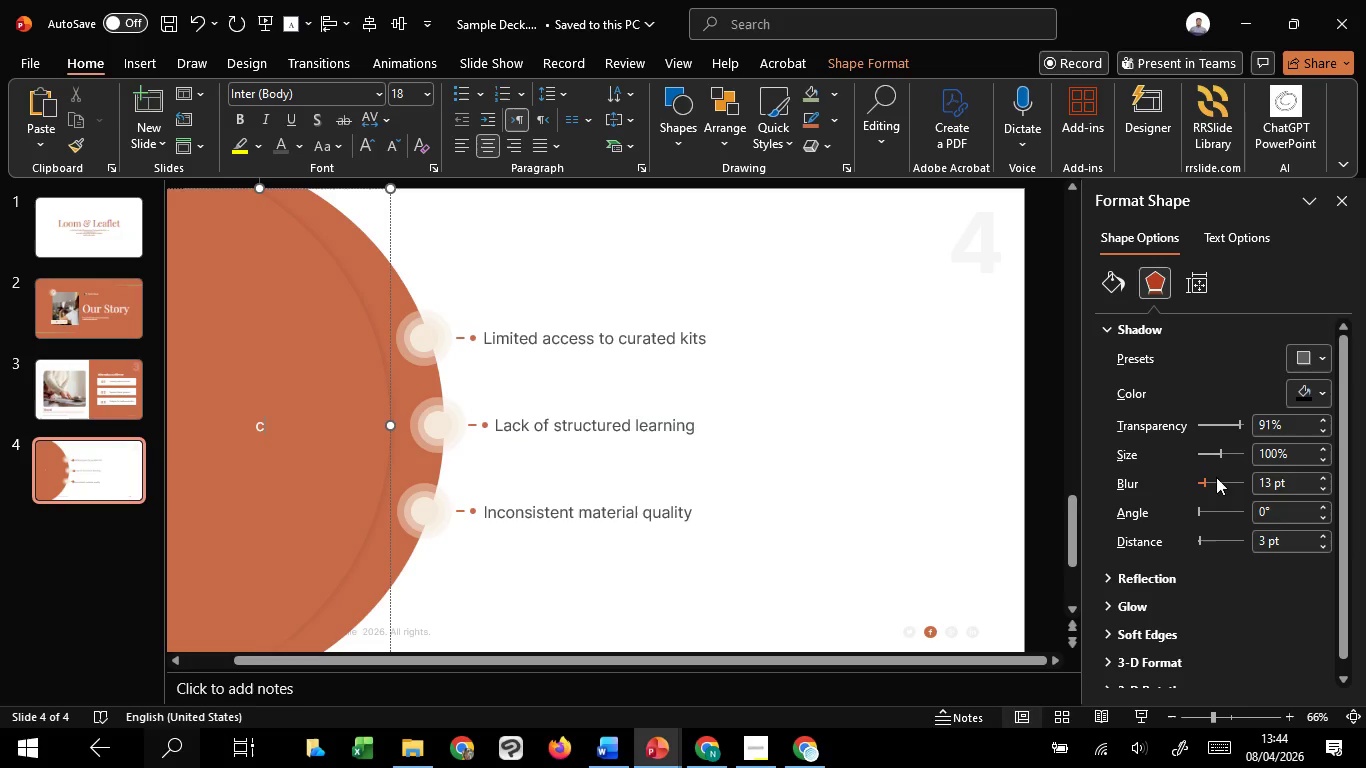 
left_click([1008, 484])
 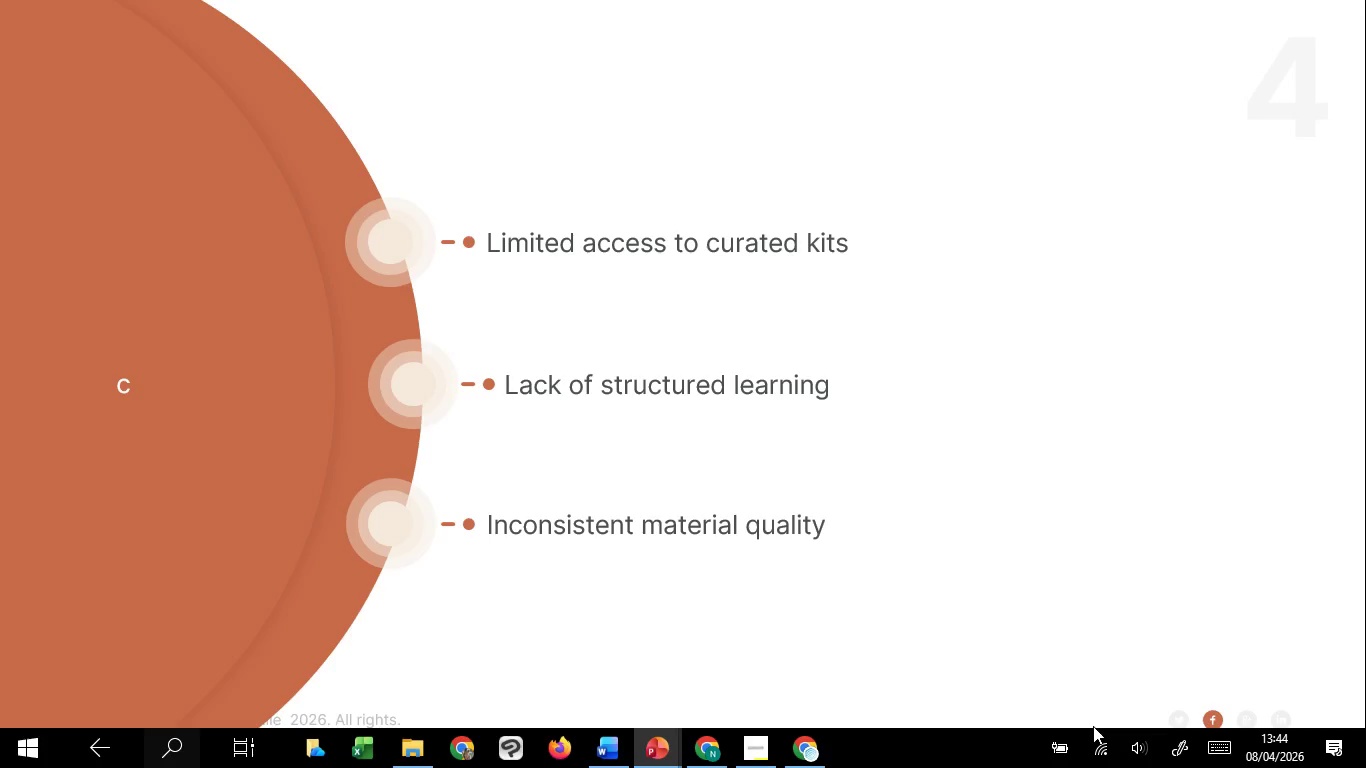 
key(Escape)
 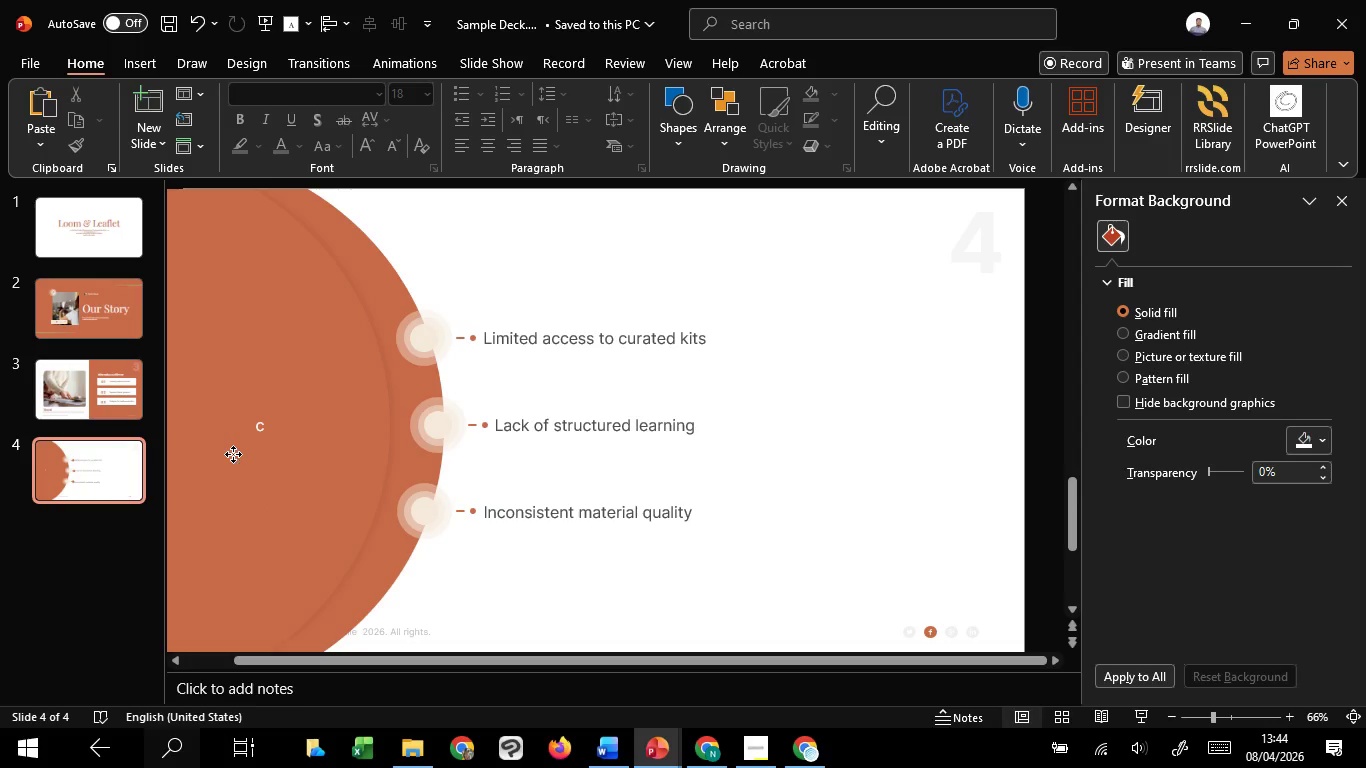 
left_click([233, 454])
 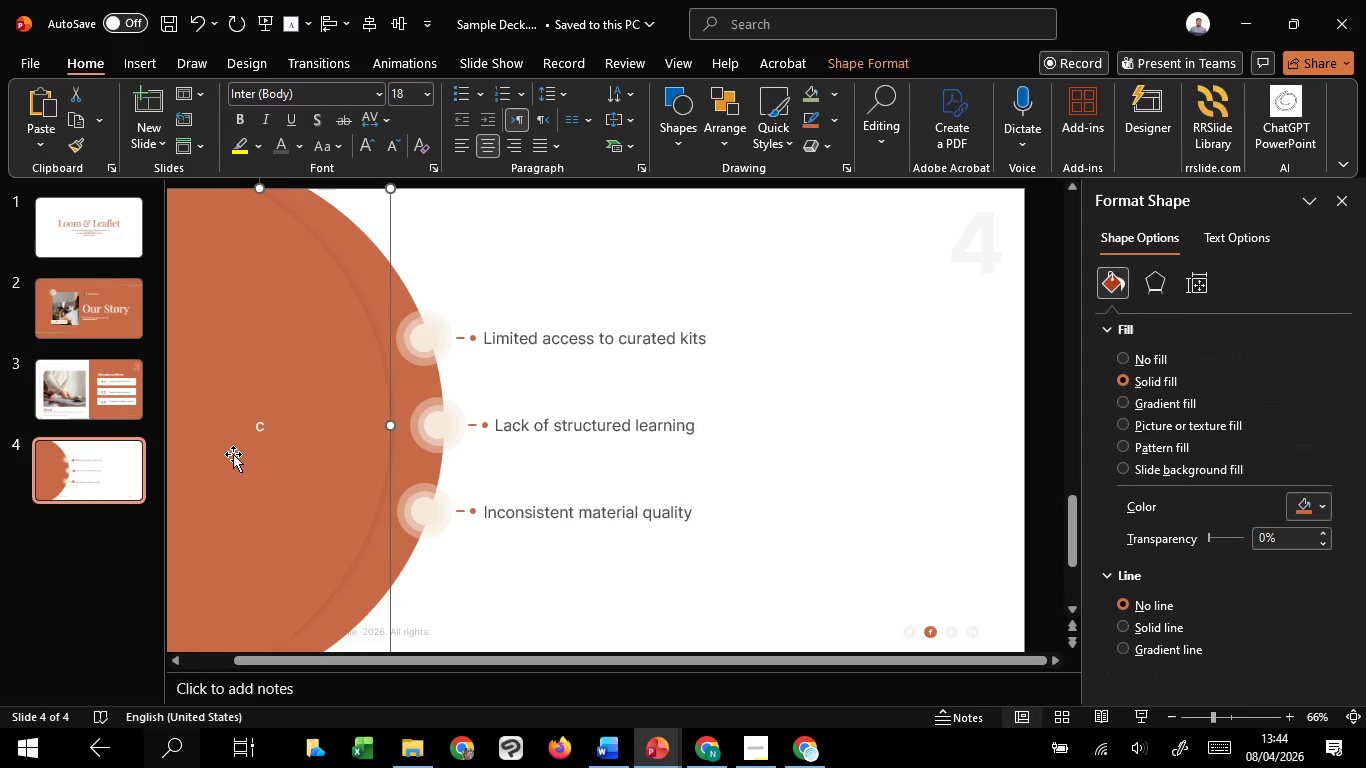 
hold_key(key=ControlLeft, duration=0.97)
scroll: coordinate [239, 459], scroll_direction: down, amount: 1.0
 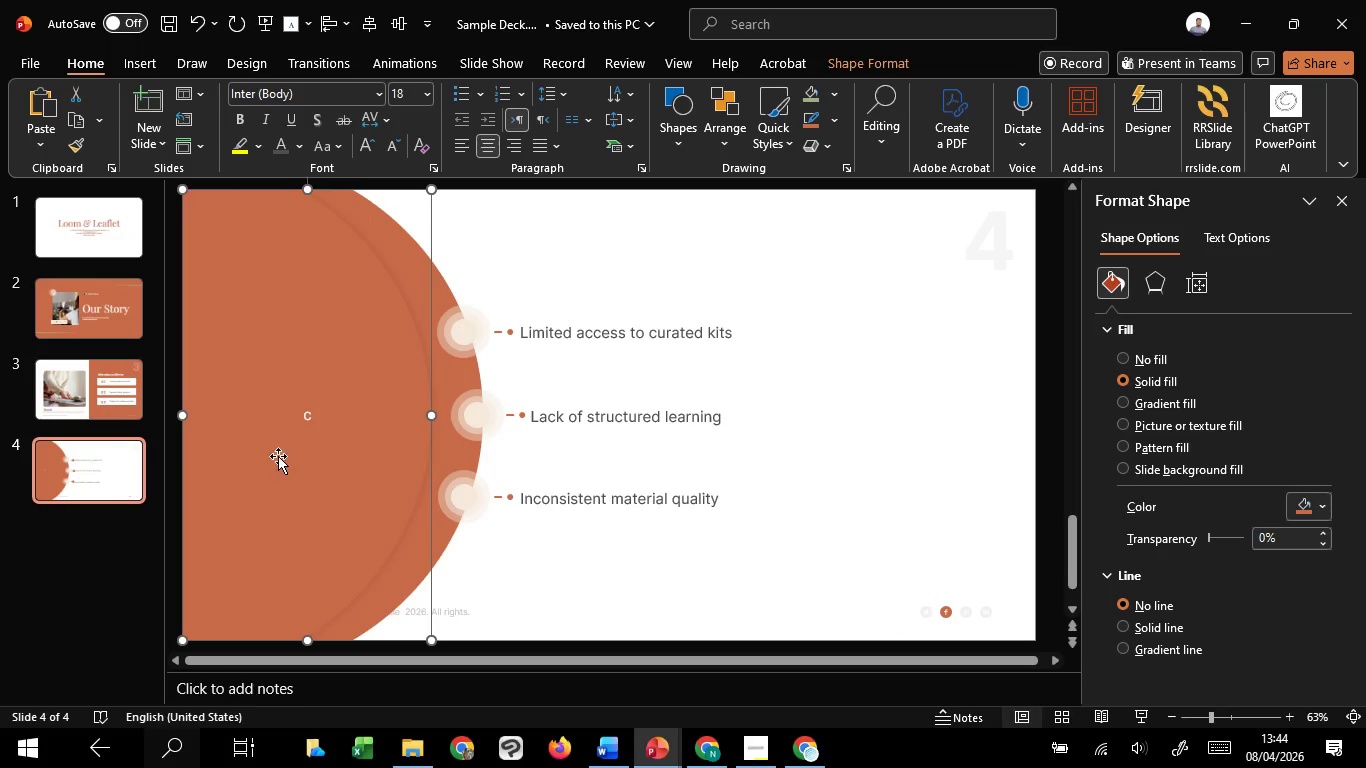 
left_click_drag(start_coordinate=[278, 456], to_coordinate=[303, 454])
 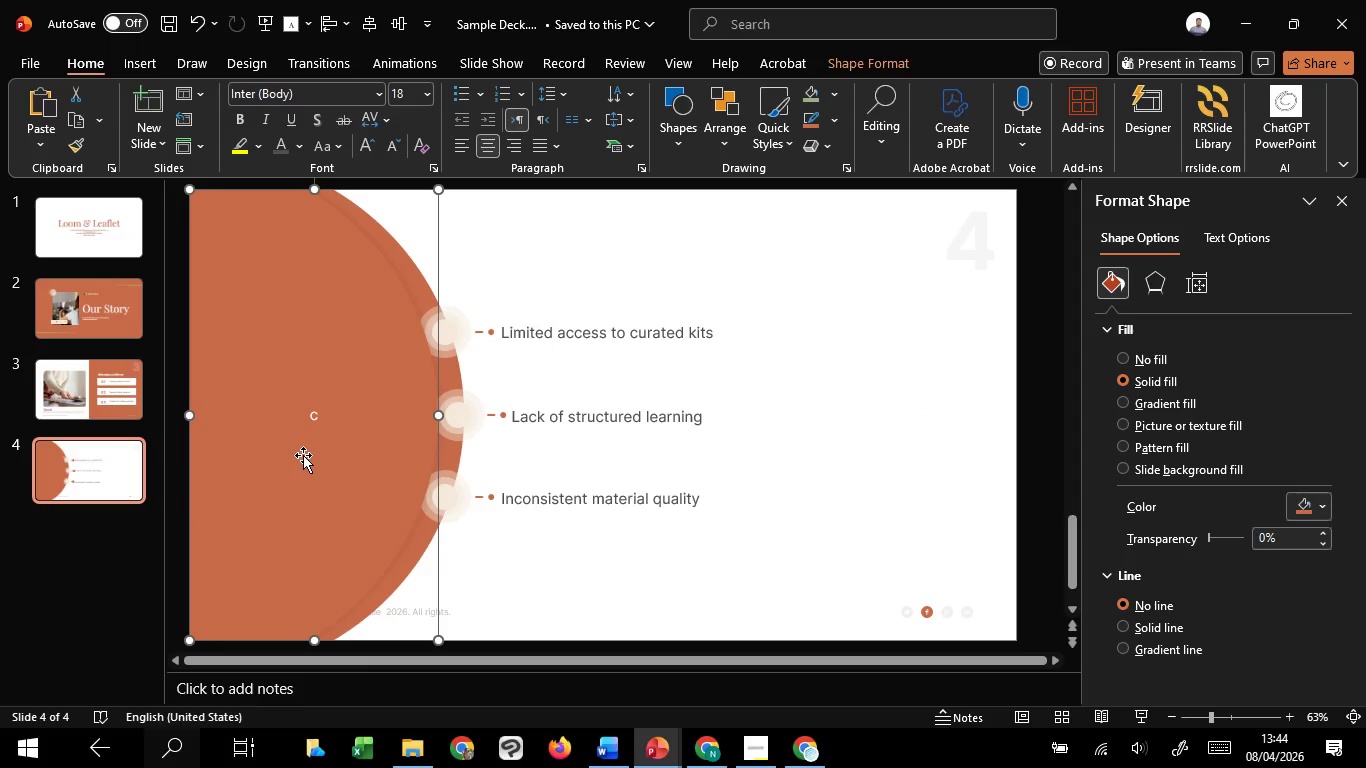 
hold_key(key=ShiftLeft, duration=1.52)
 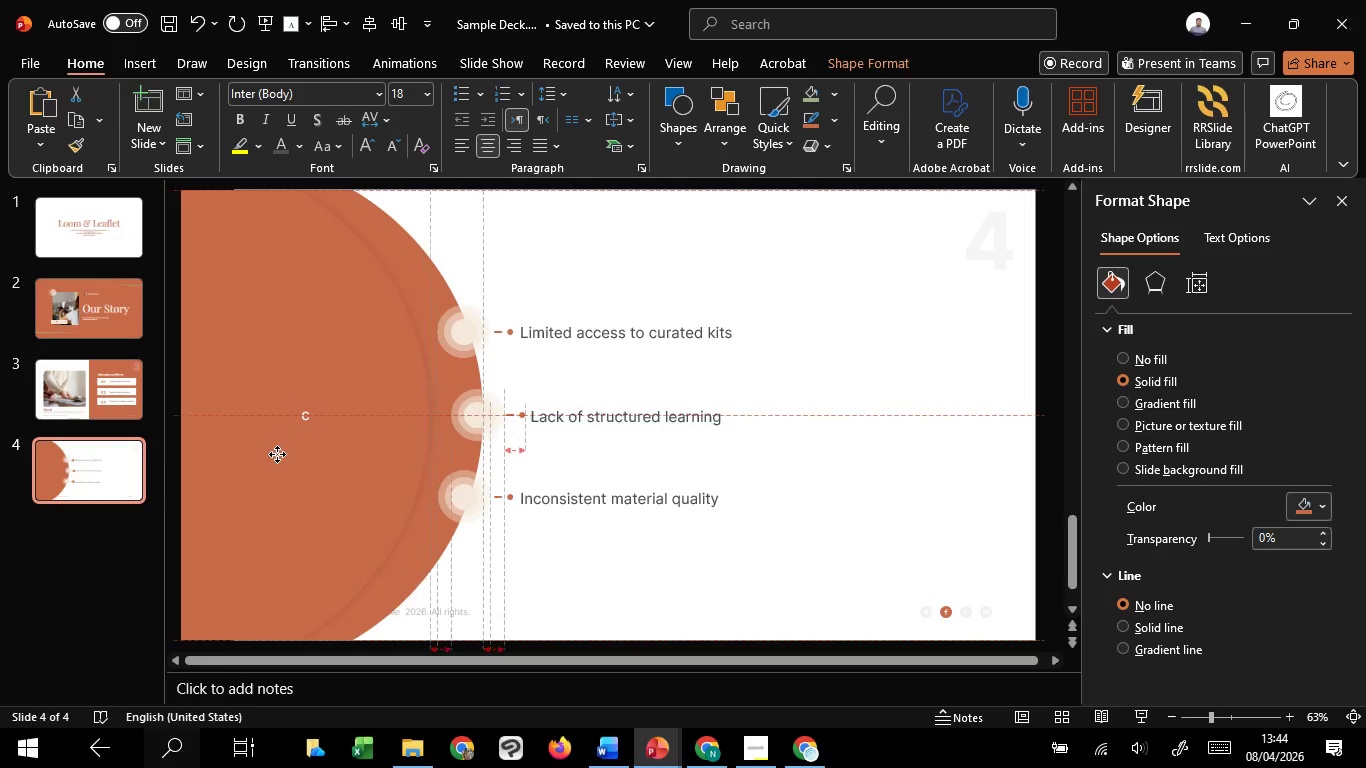 
hold_key(key=ShiftLeft, duration=1.51)
 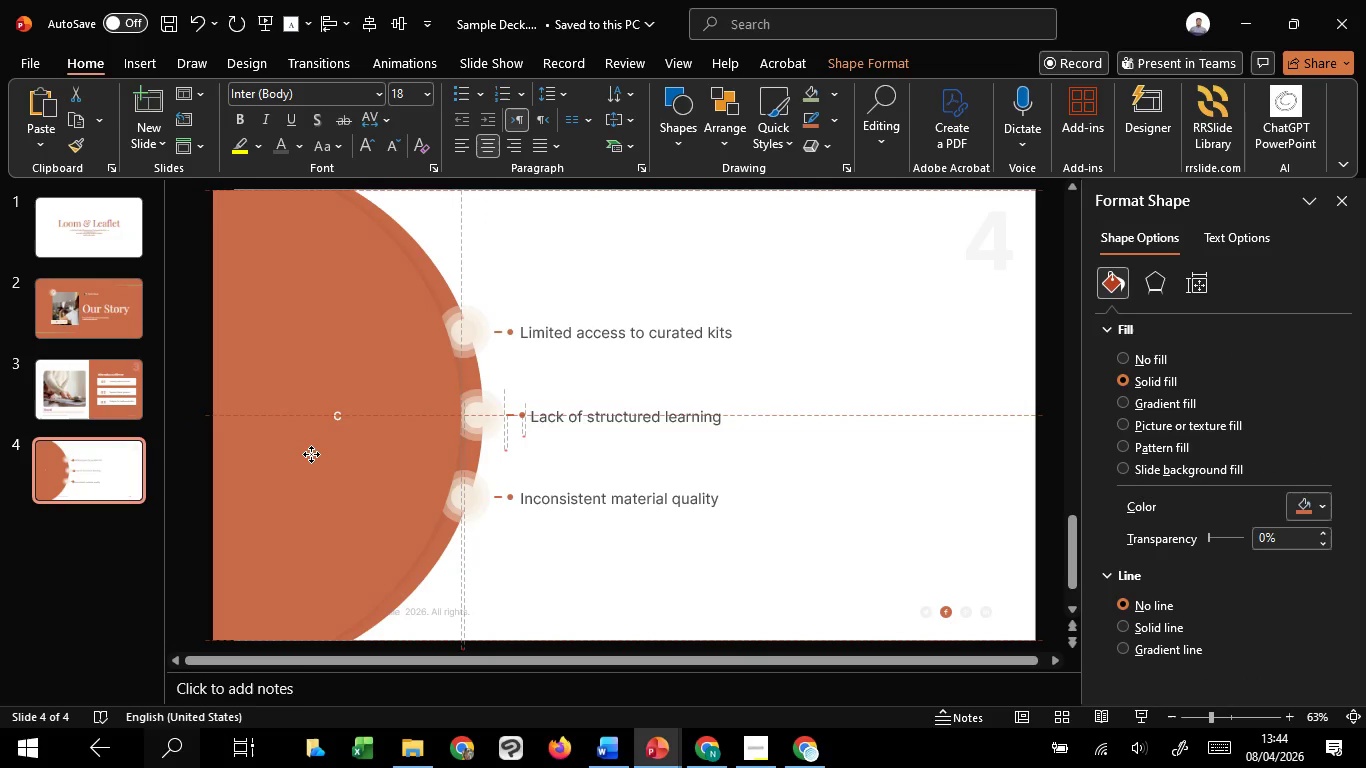 
hold_key(key=ShiftLeft, duration=1.5)
 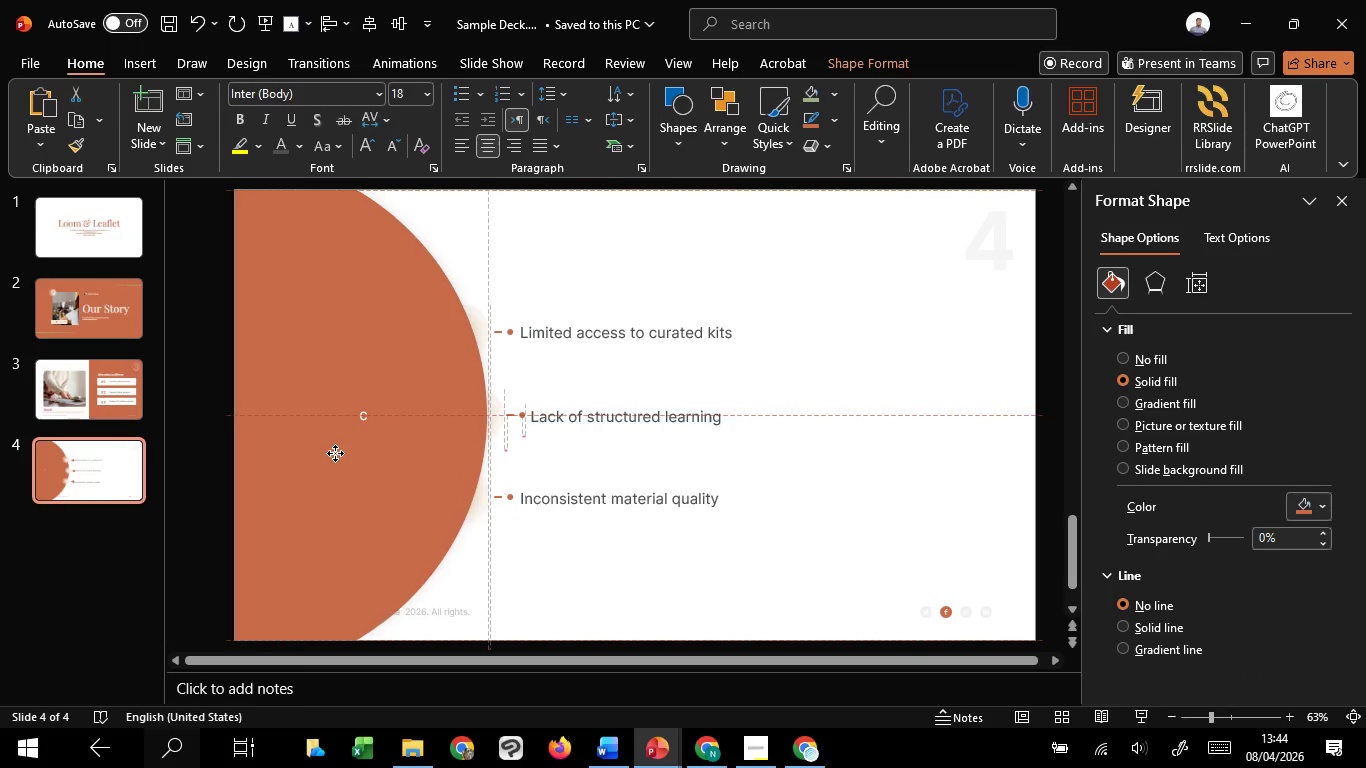 
hold_key(key=ShiftLeft, duration=1.53)
 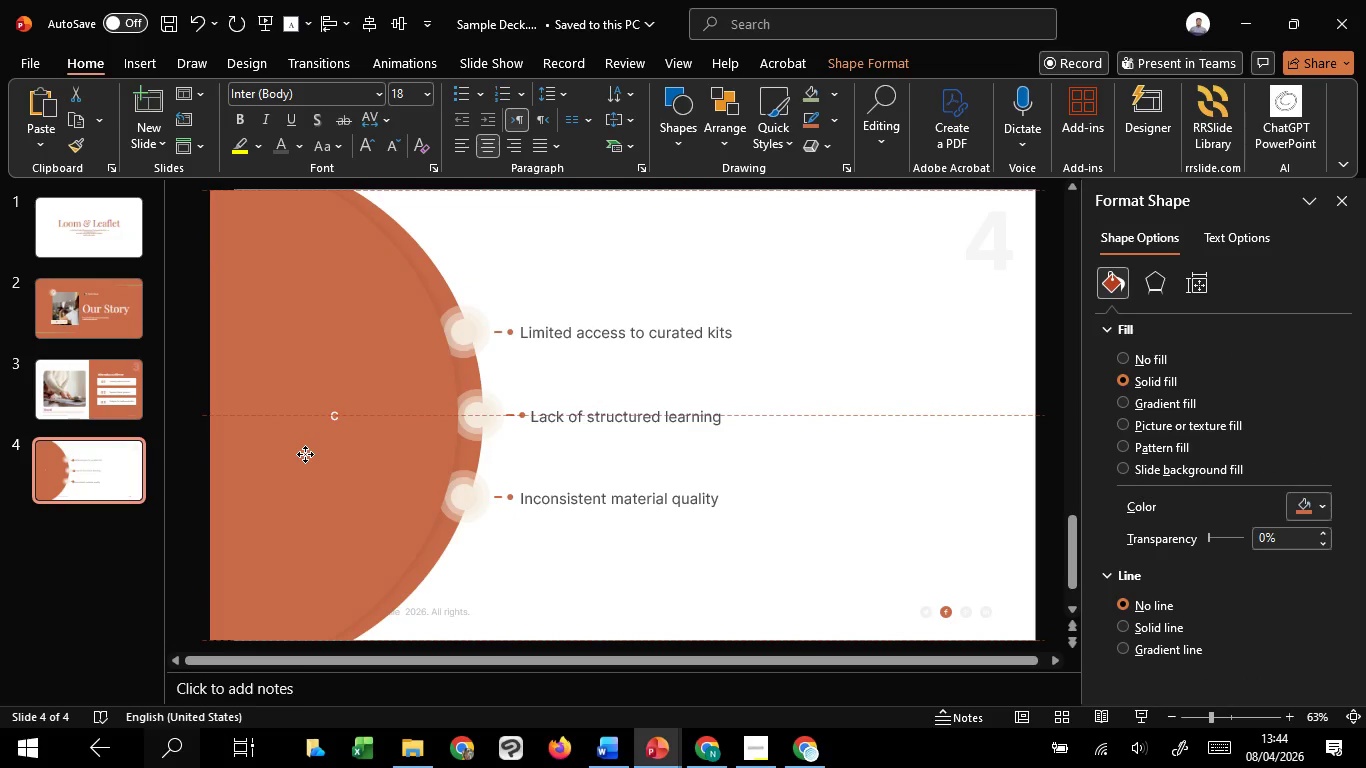 
hold_key(key=ShiftLeft, duration=1.51)
 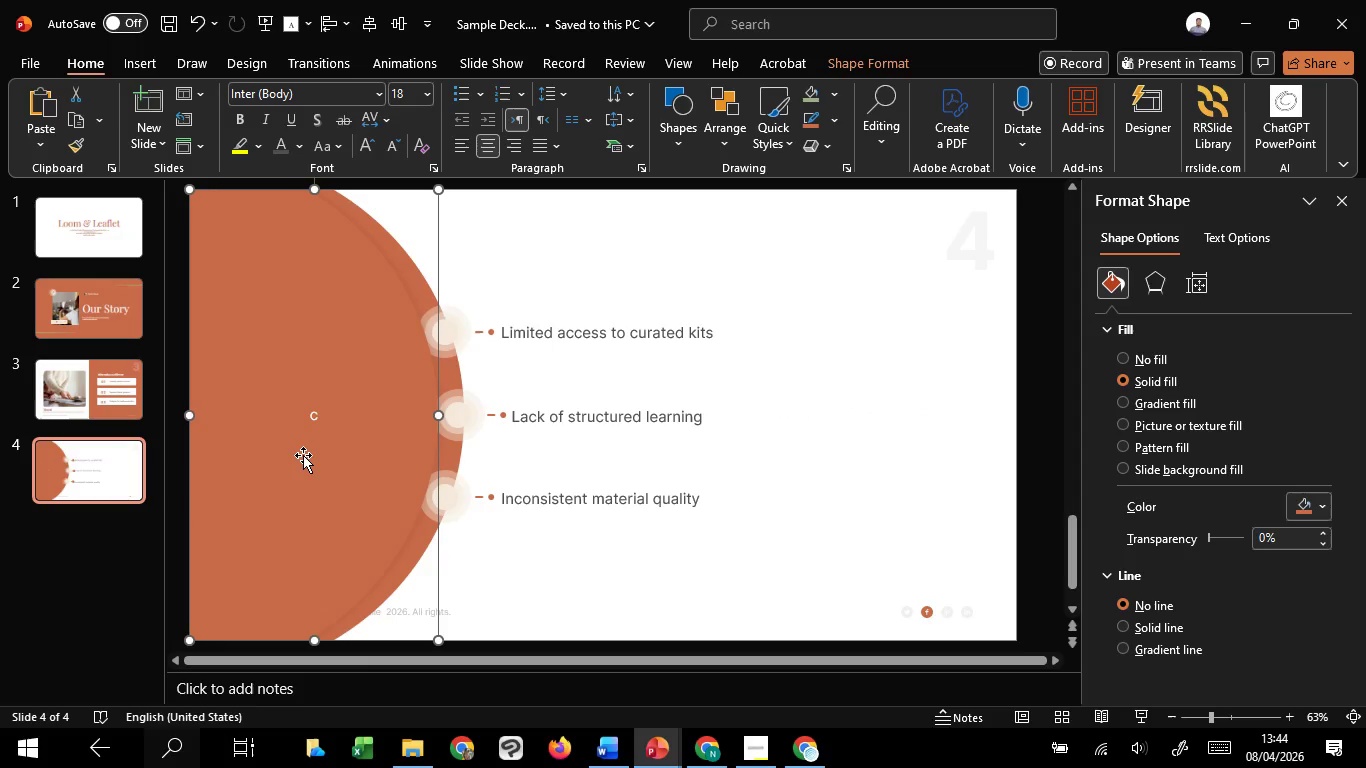 
hold_key(key=ShiftLeft, duration=0.81)
 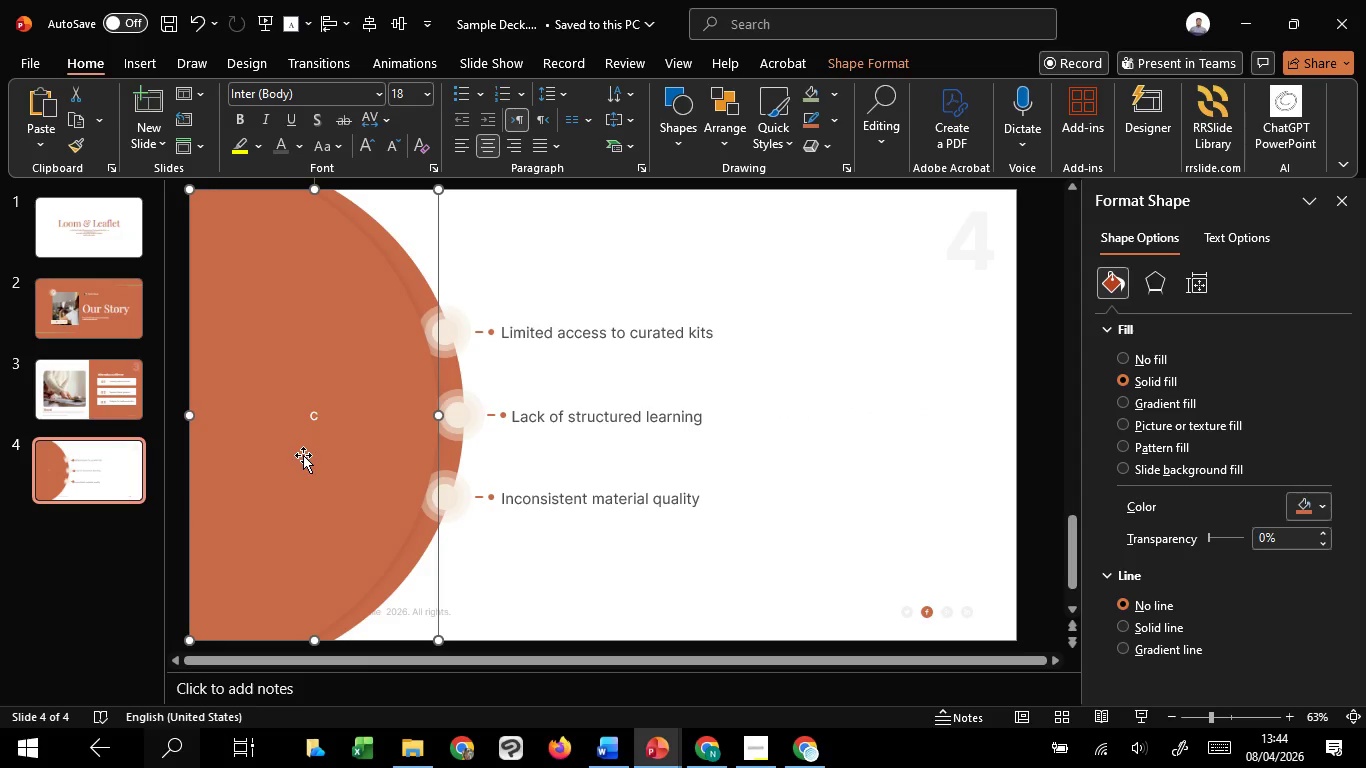 
left_click_drag(start_coordinate=[319, 450], to_coordinate=[303, 444])
 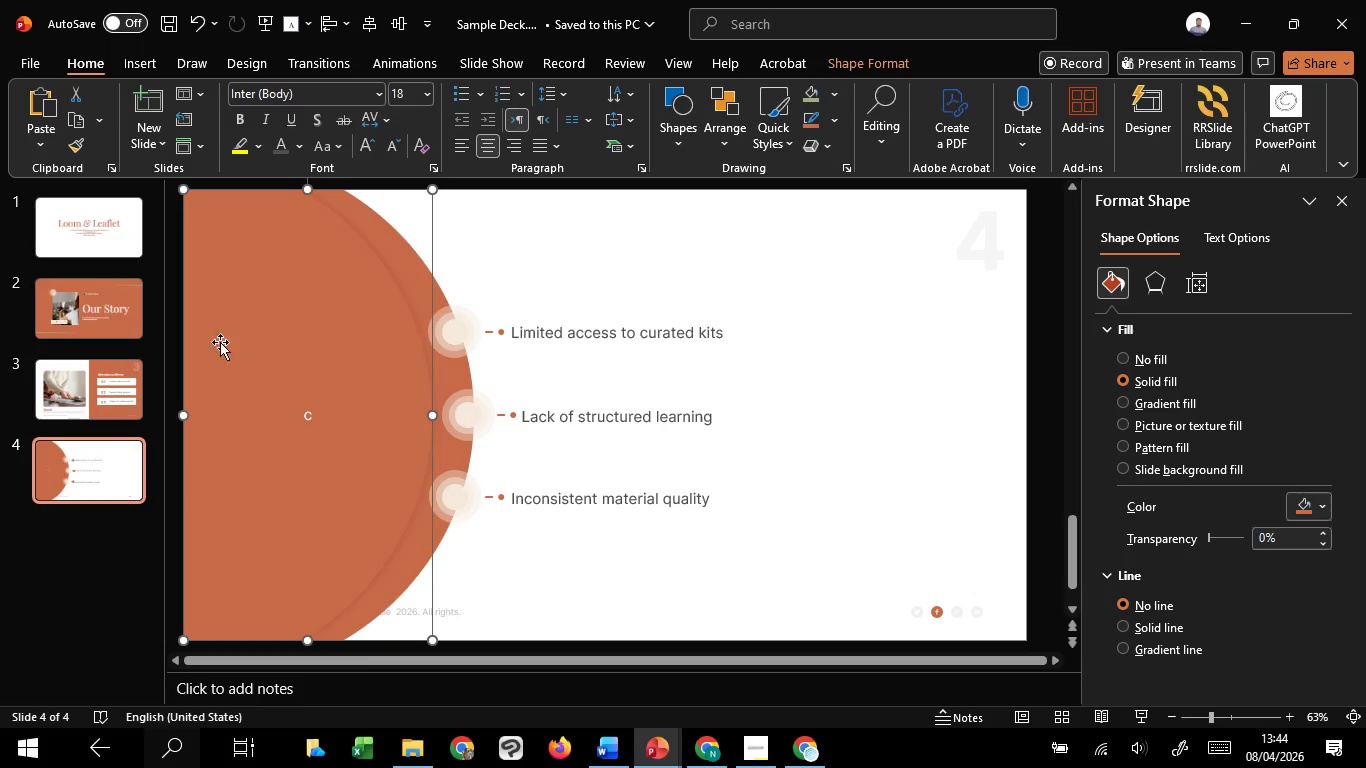 
hold_key(key=ShiftLeft, duration=1.51)
 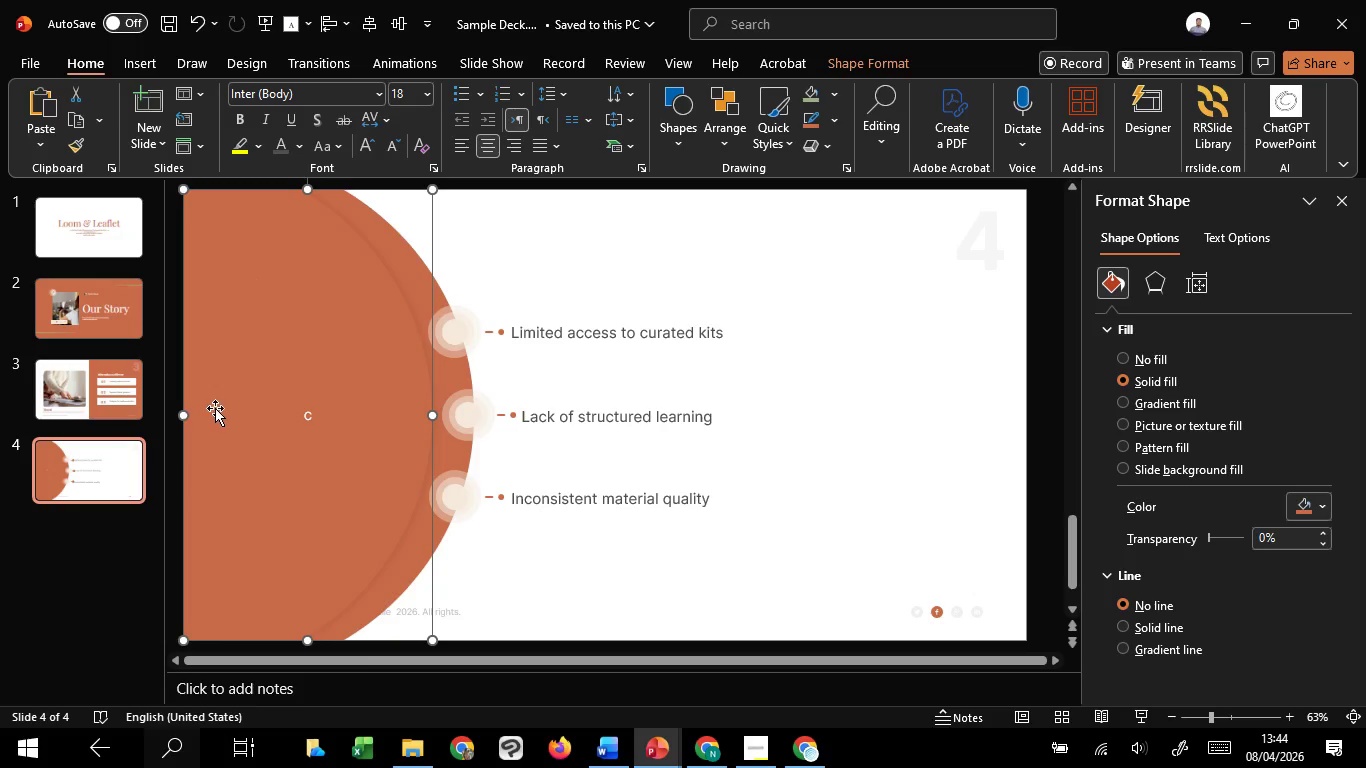 
hold_key(key=ShiftLeft, duration=0.67)
 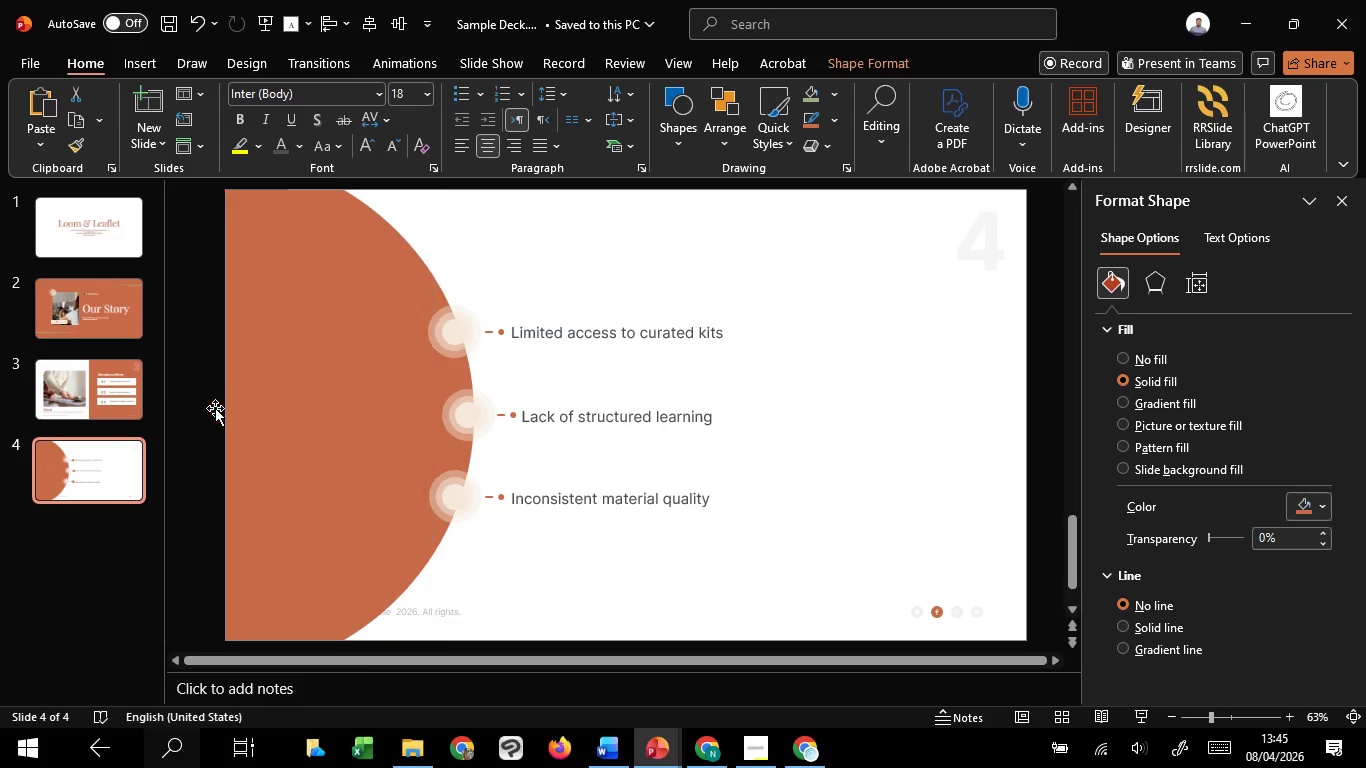 
key(Backspace)
 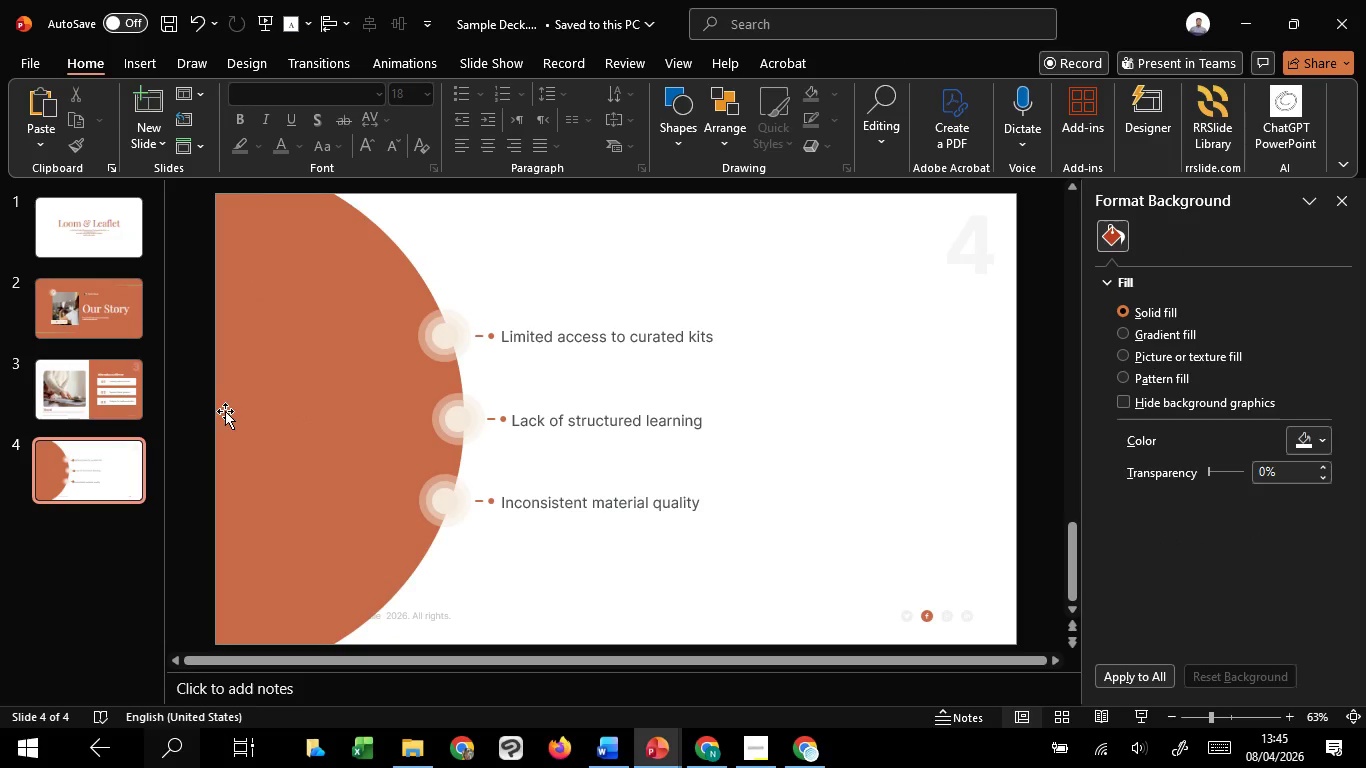 
left_click([230, 413])
 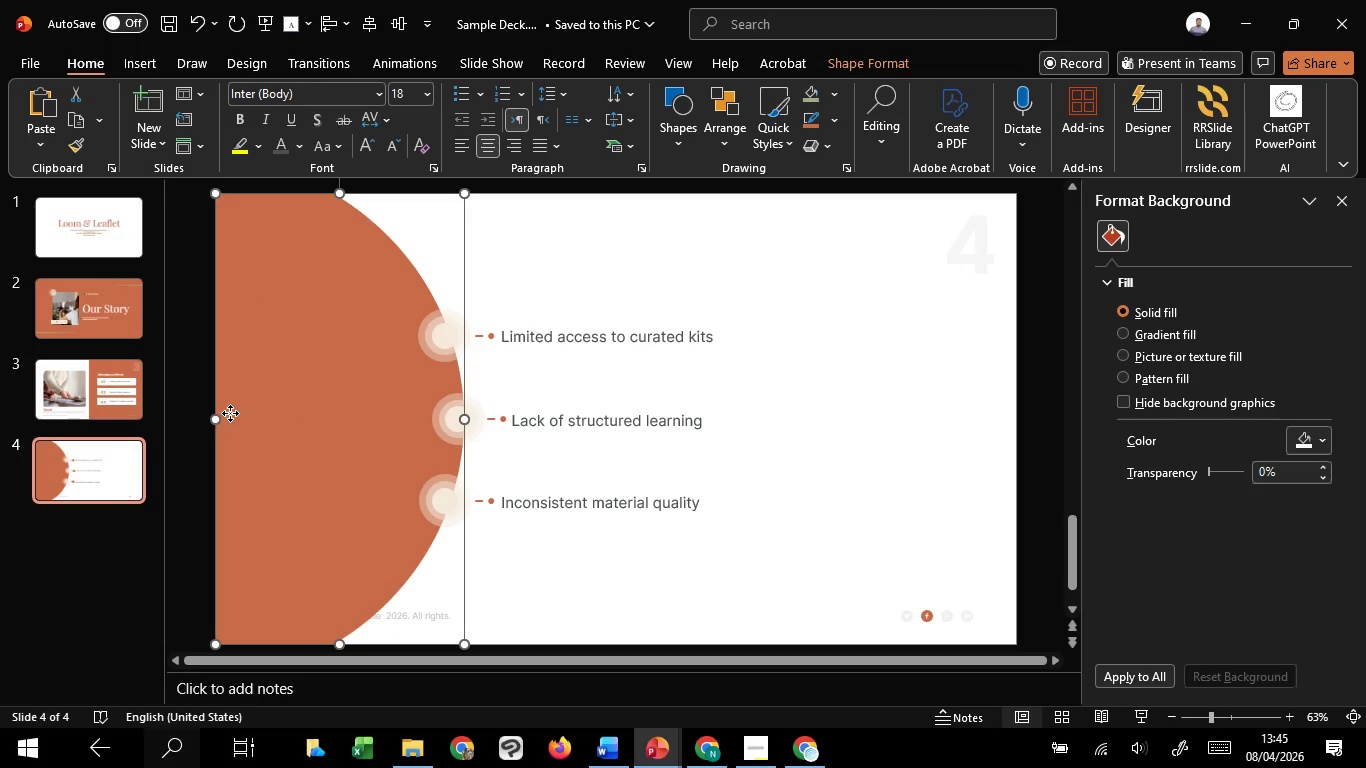 
left_click_drag(start_coordinate=[258, 418], to_coordinate=[212, 414])
 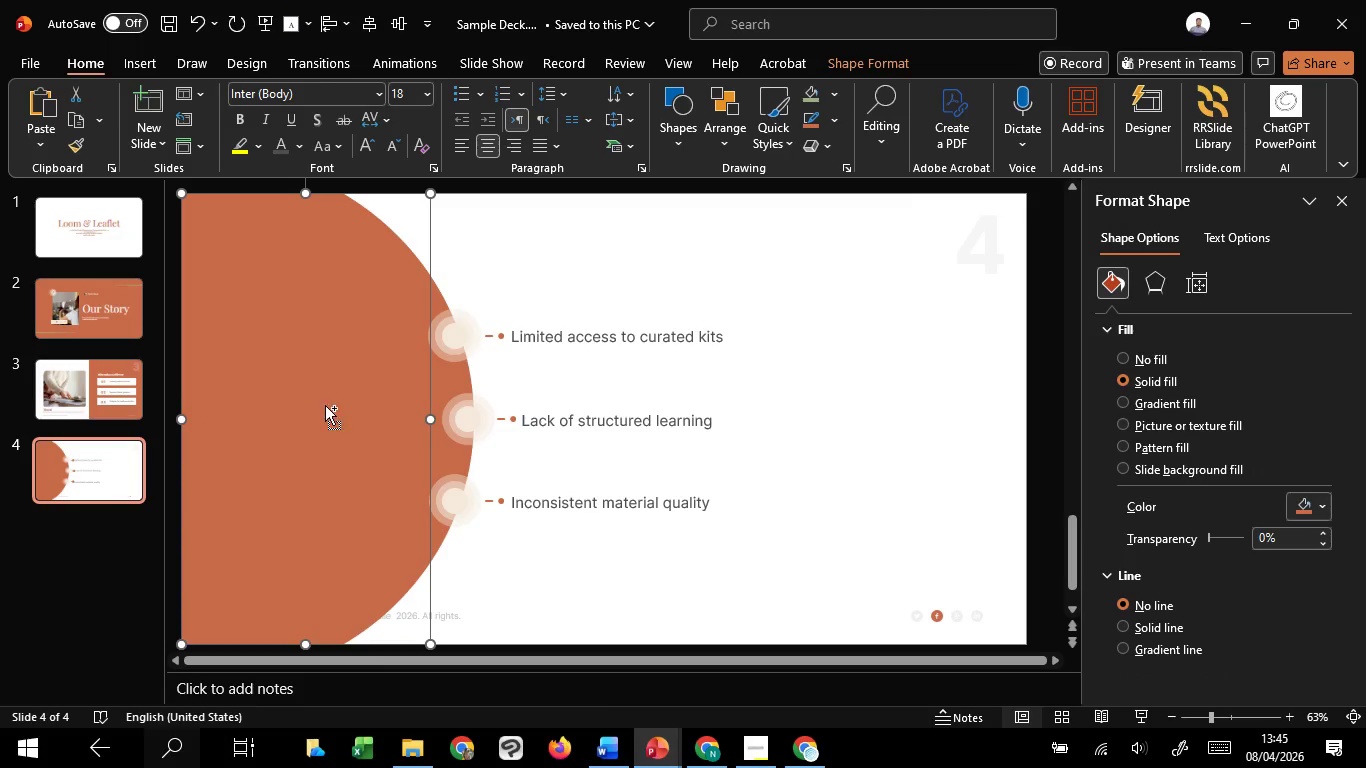 
hold_key(key=C, duration=1.51)
 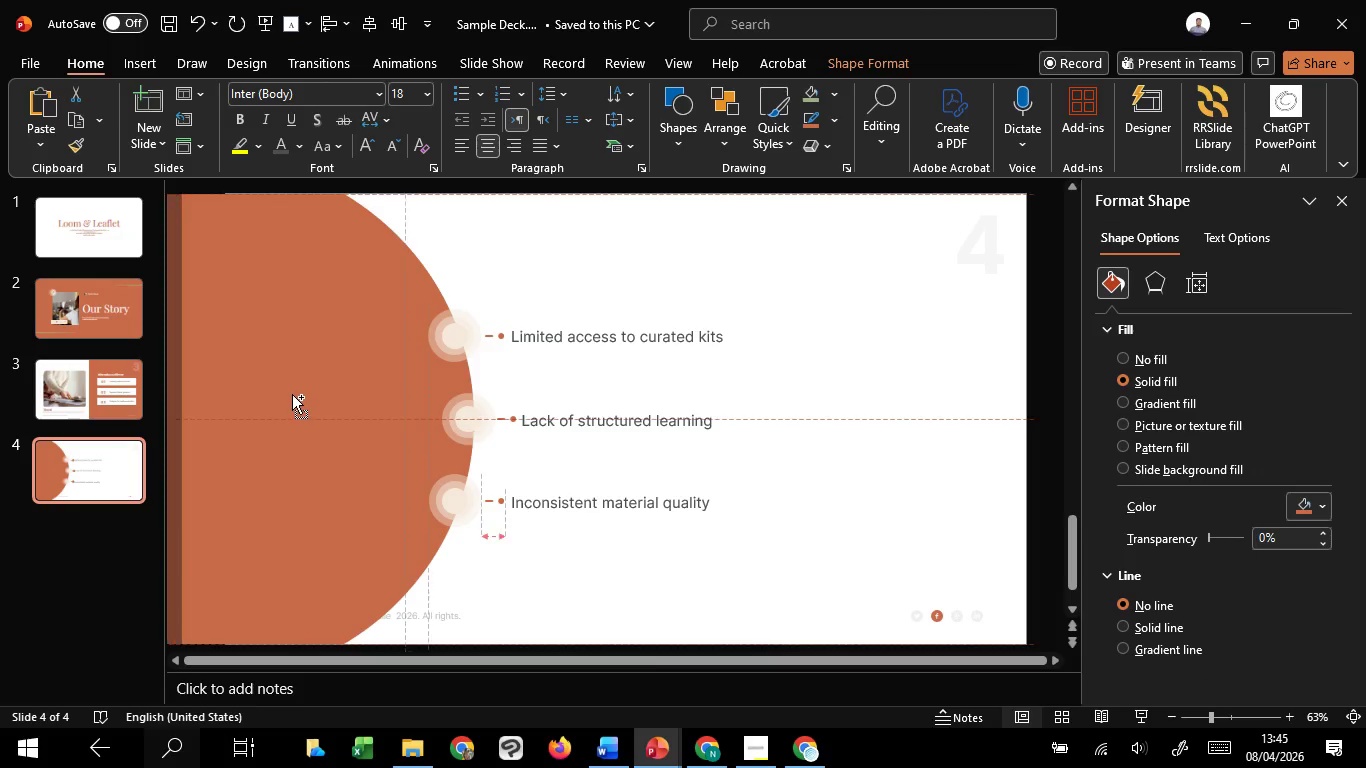 
hold_key(key=C, duration=1.5)
 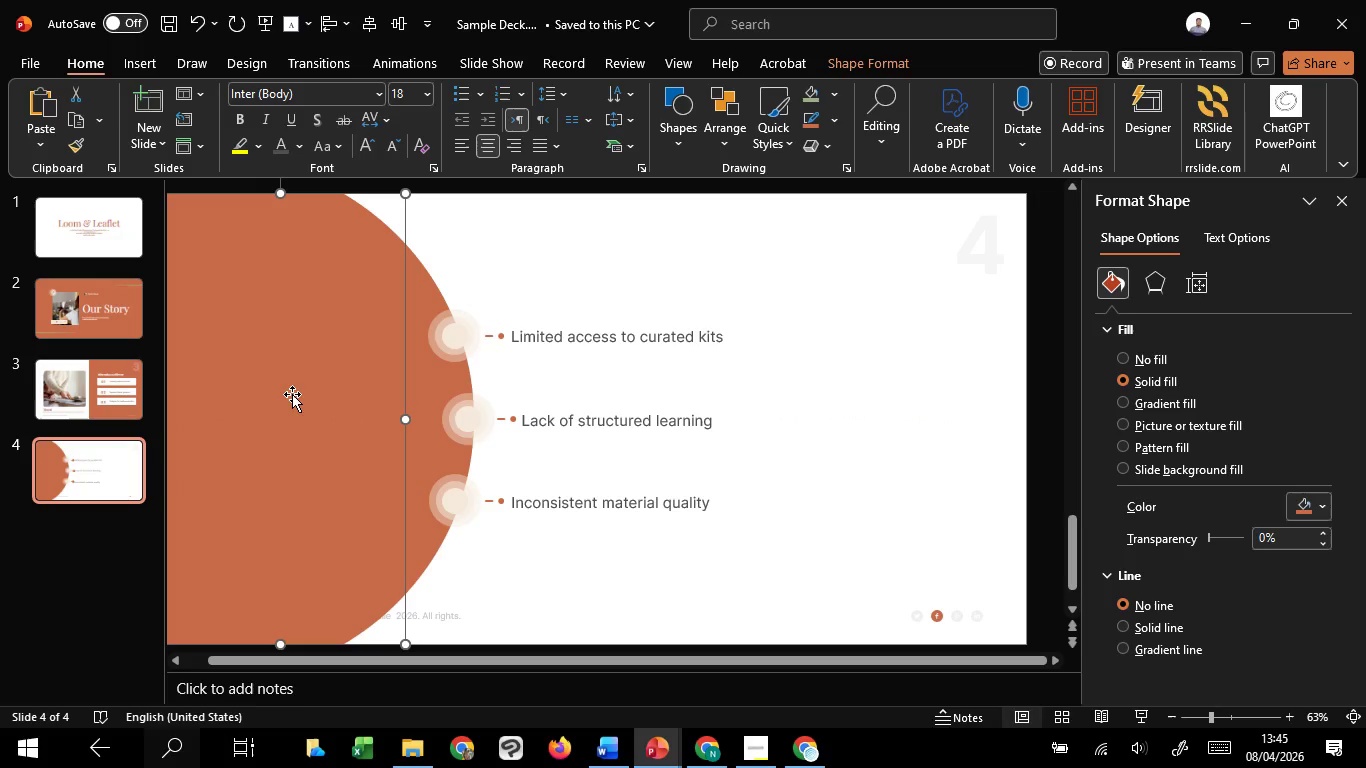 
left_click_drag(start_coordinate=[325, 405], to_coordinate=[292, 394])
 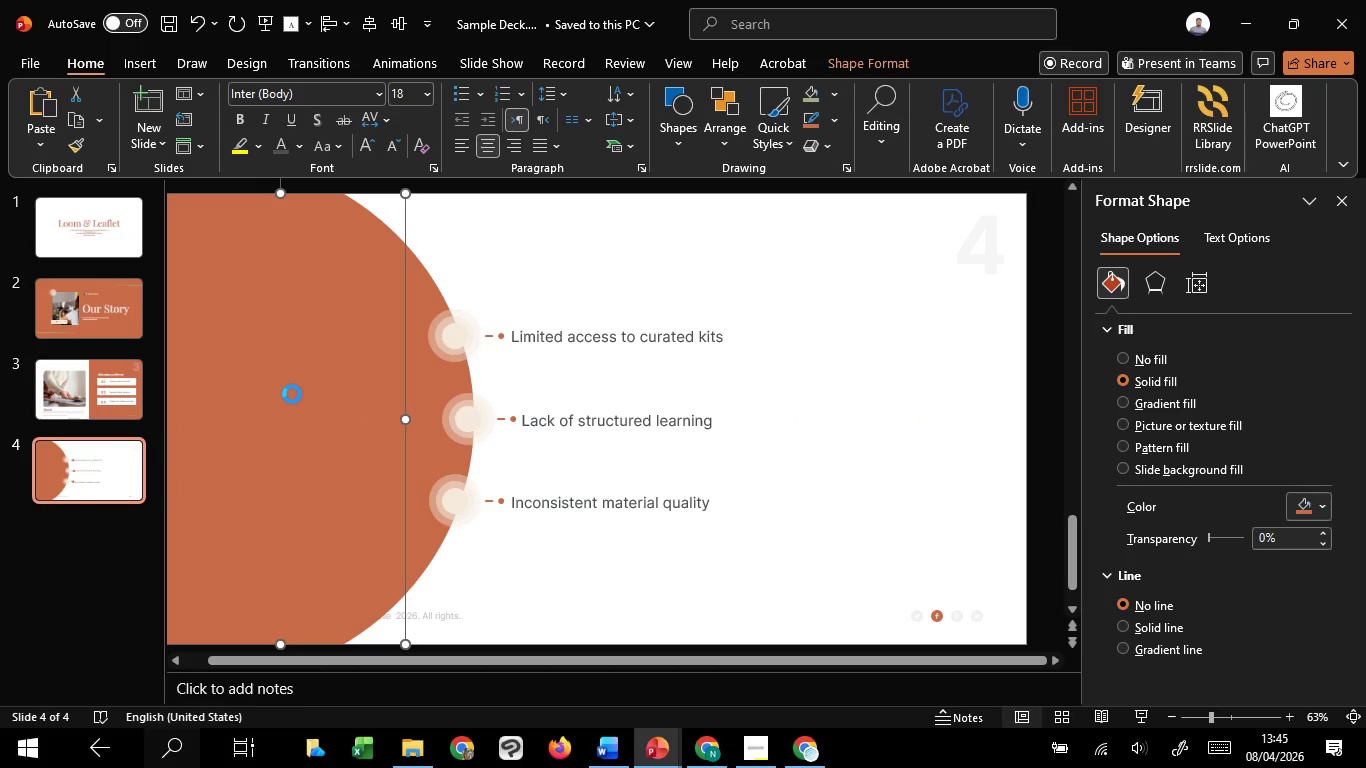 
key(Control+Shift+C)
 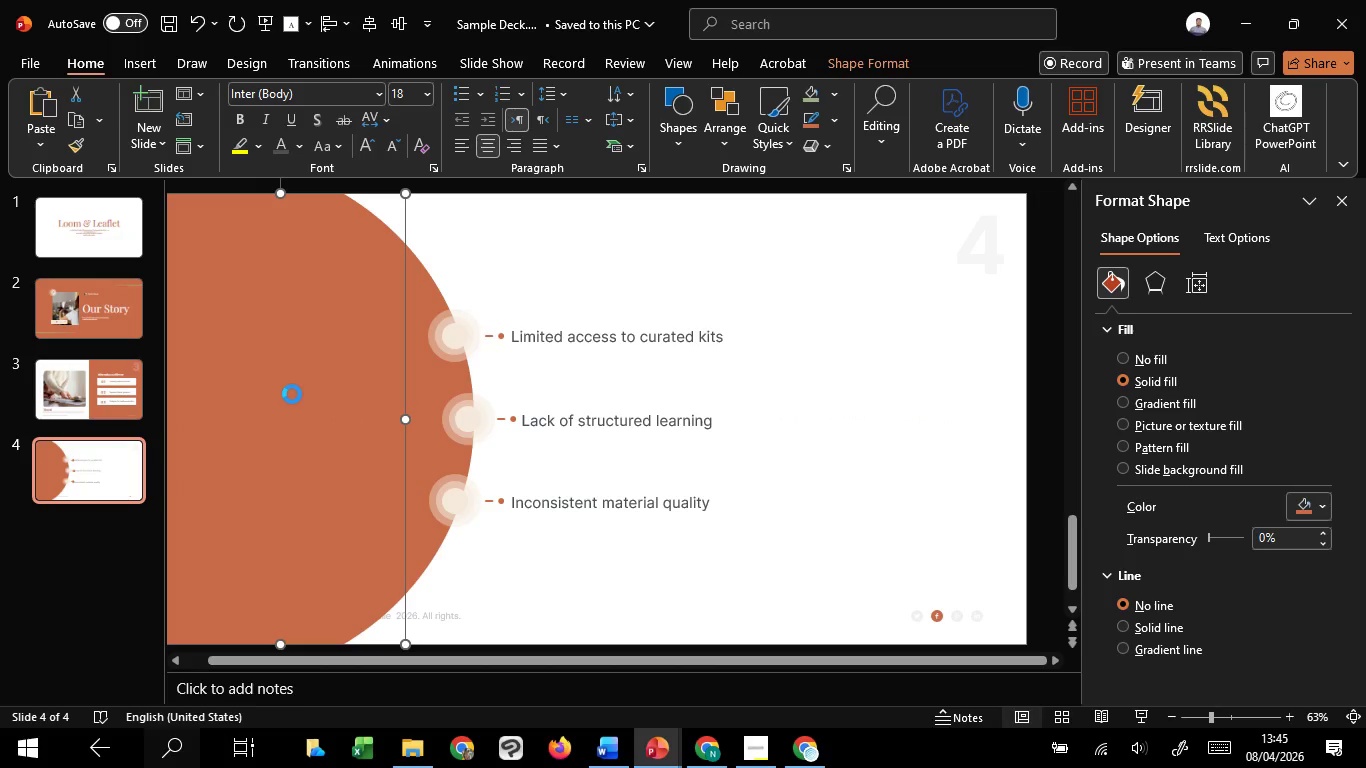 
key(Control+Shift+C)
 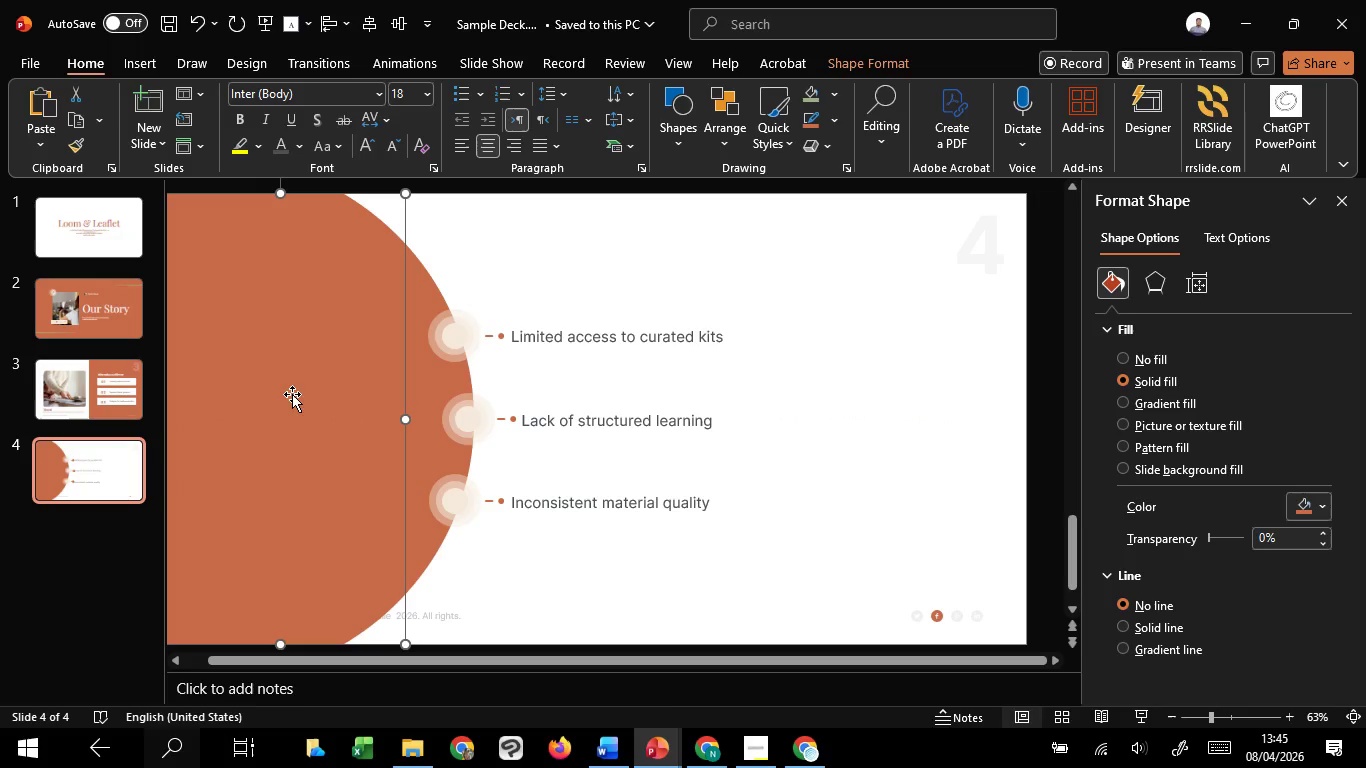 
key(Control+Shift+C)
 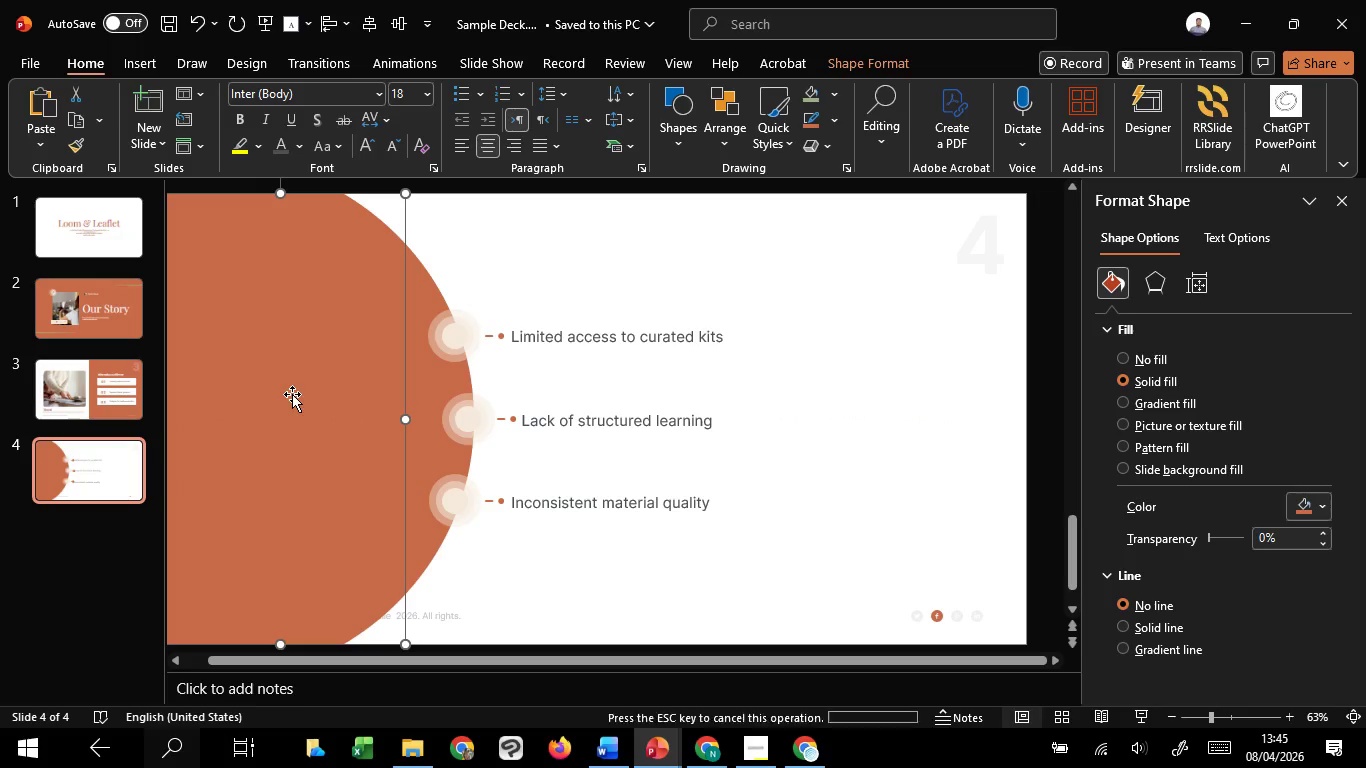 
key(Control+C)
 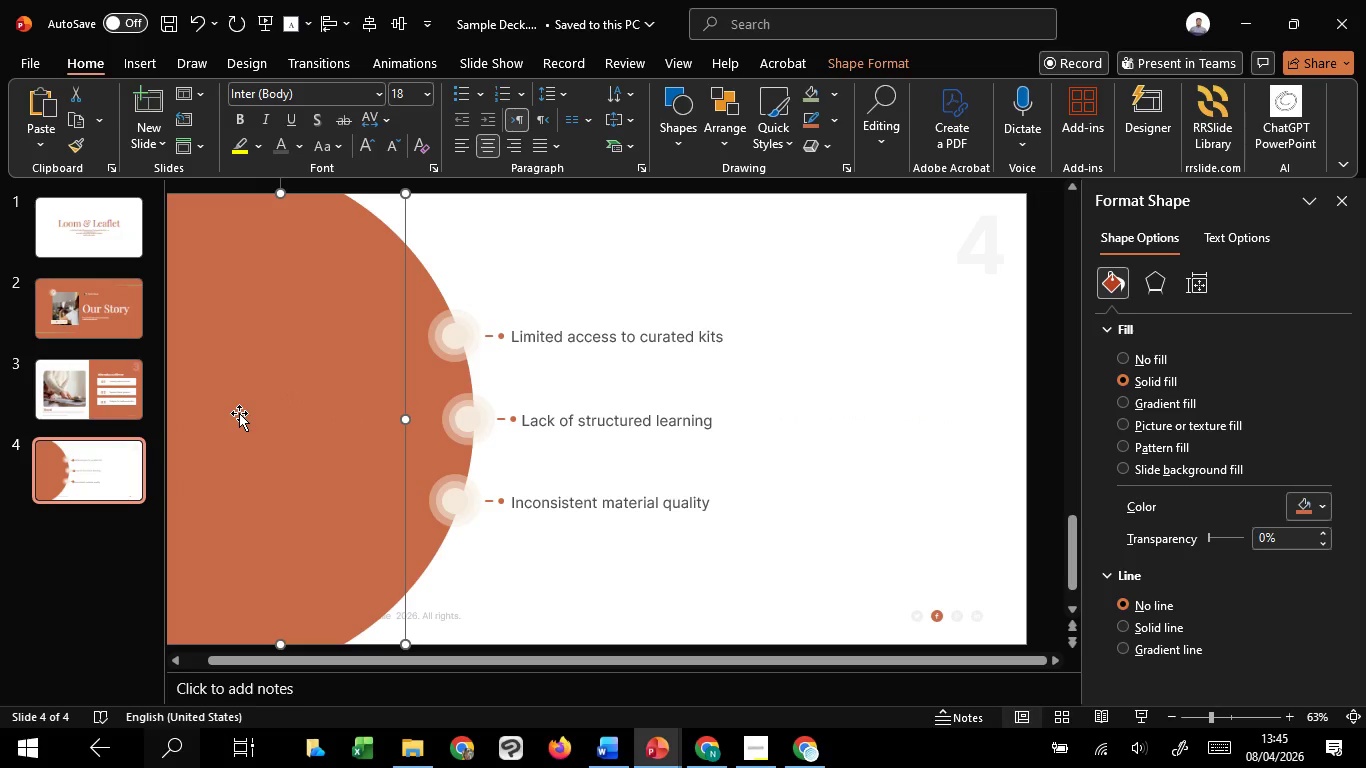 
wait(18.06)
 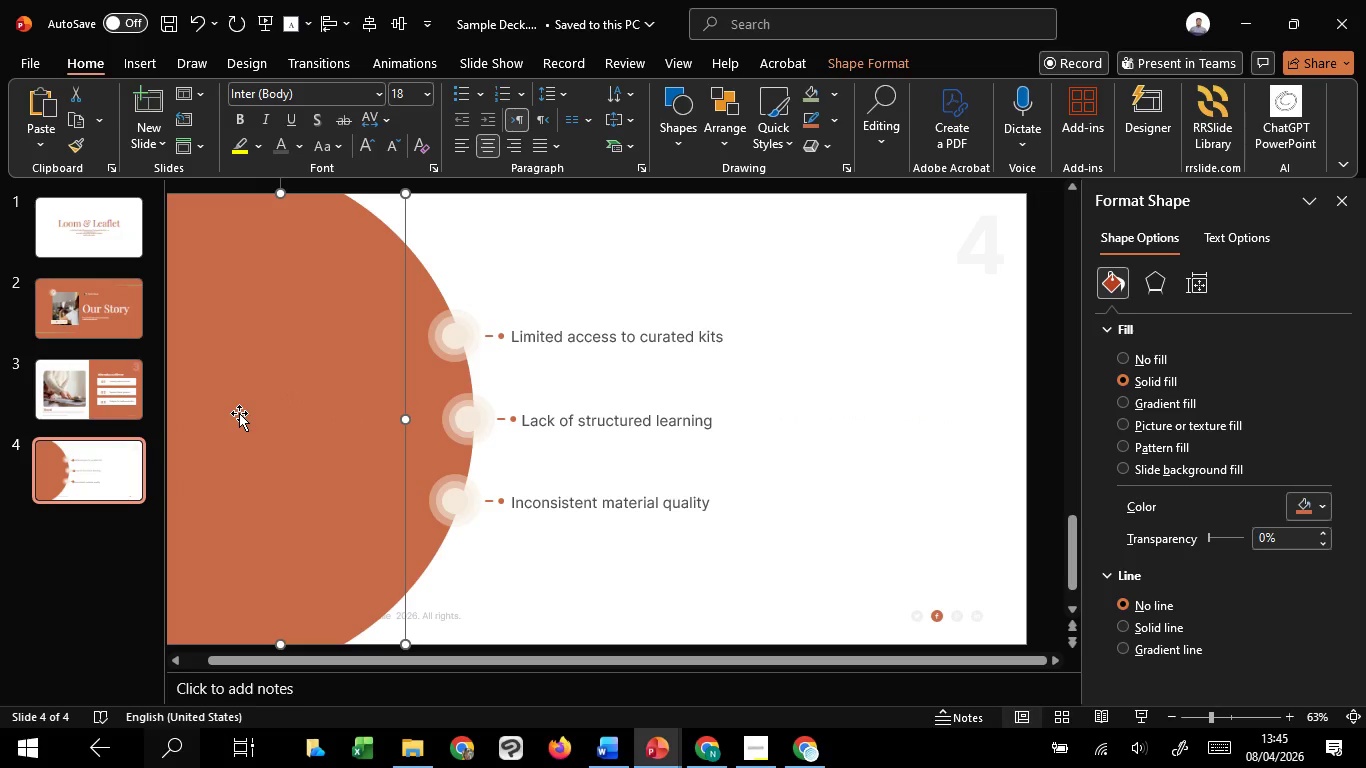 
left_click([1156, 282])
 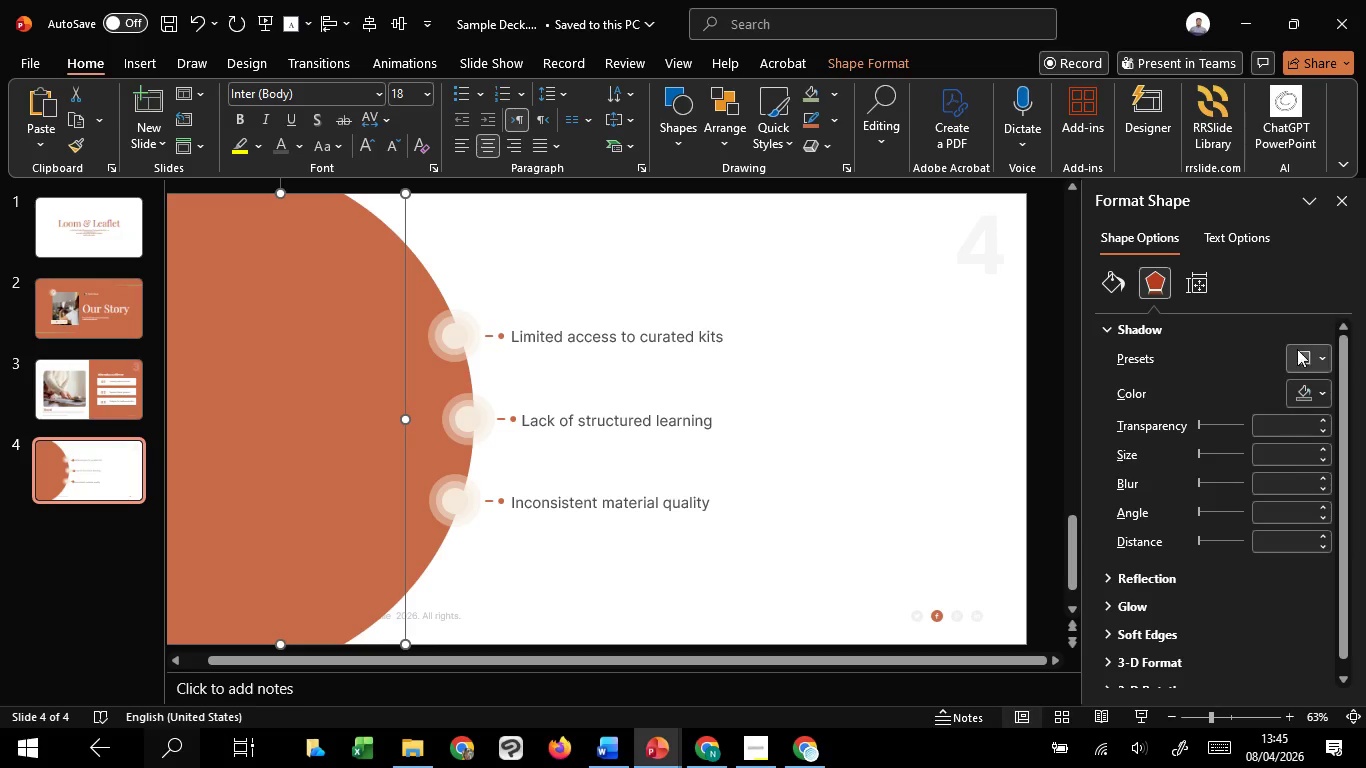 
left_click([1296, 347])
 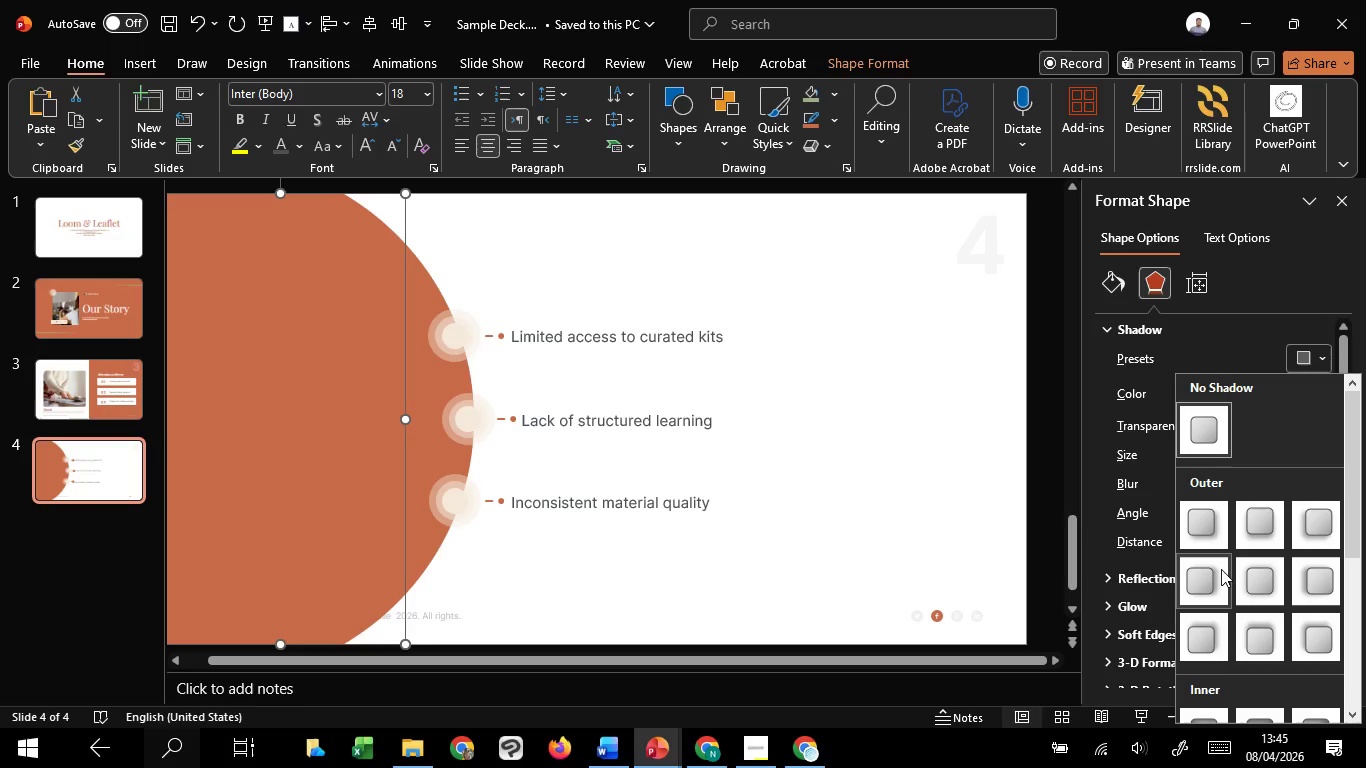 
left_click([1220, 569])
 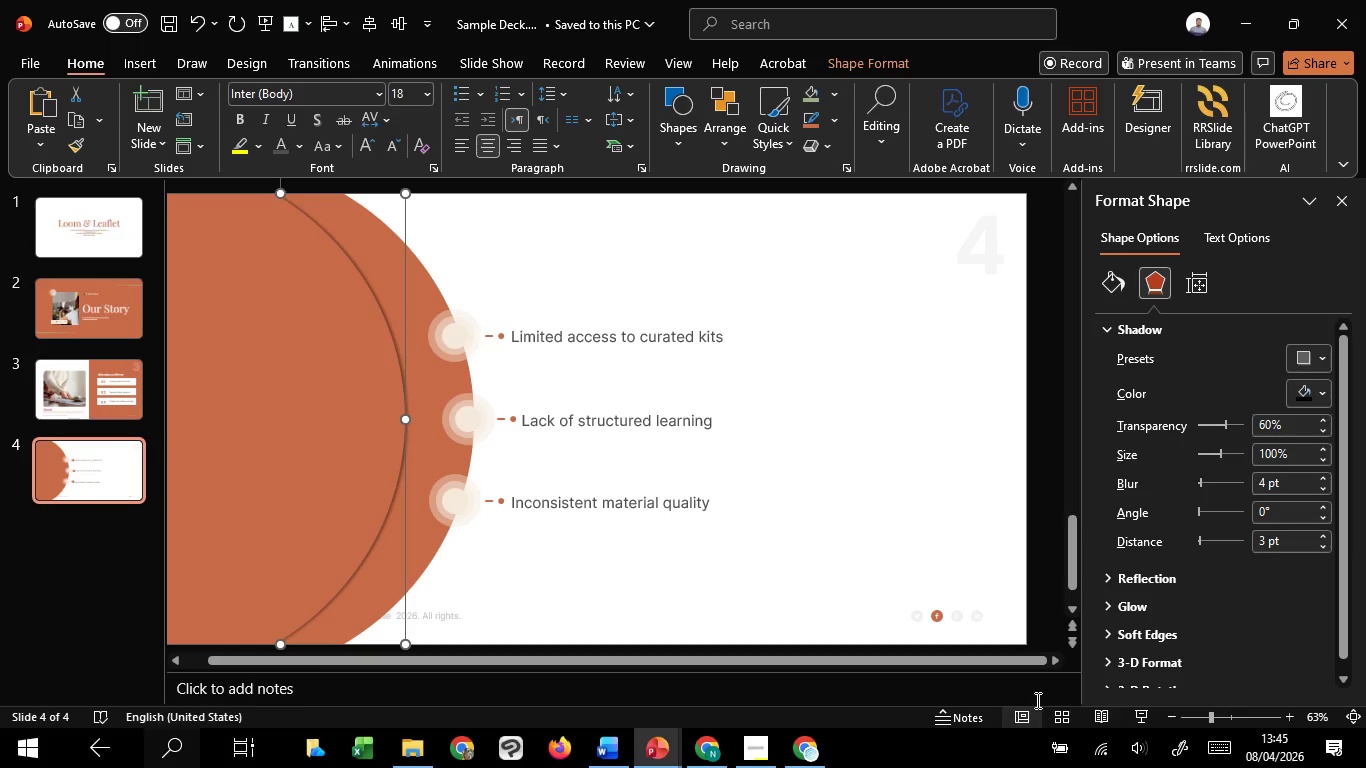 
left_click([1146, 709])
 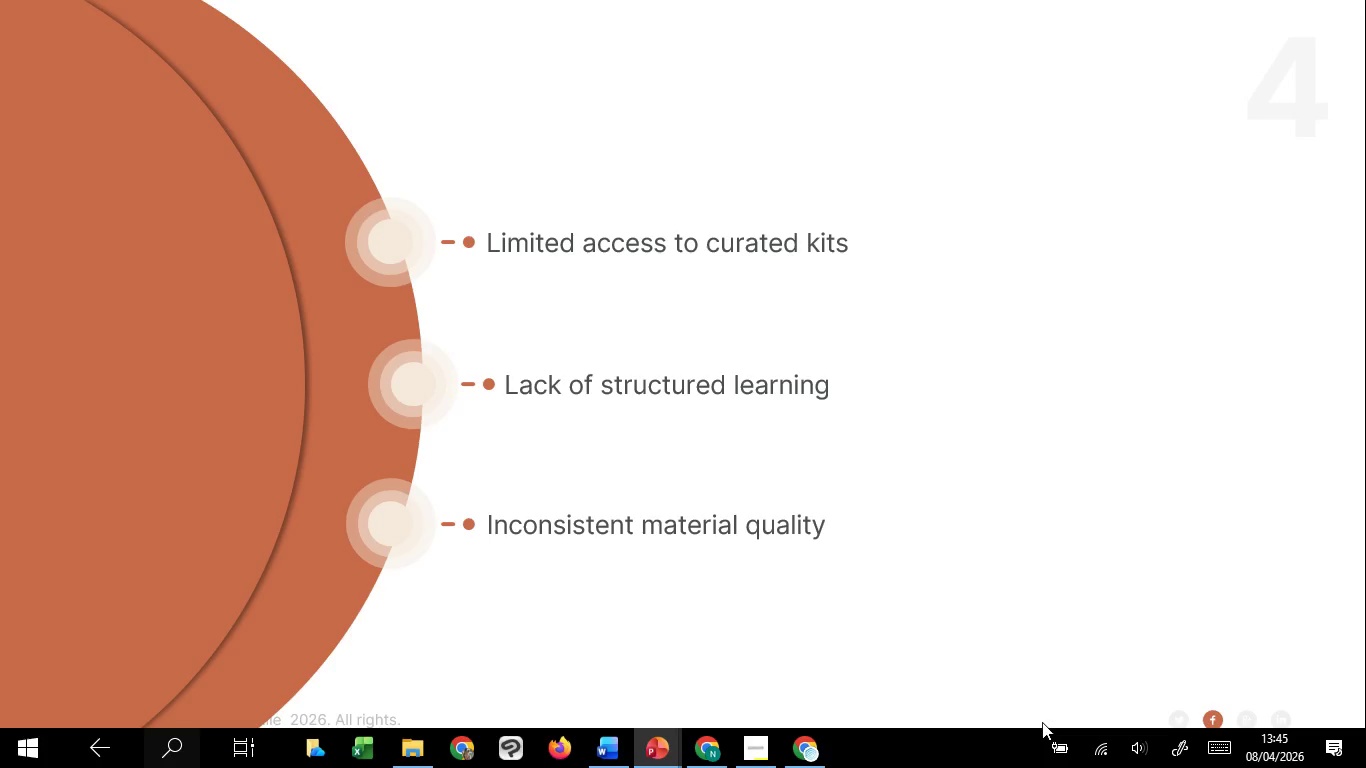 
key(Escape)
 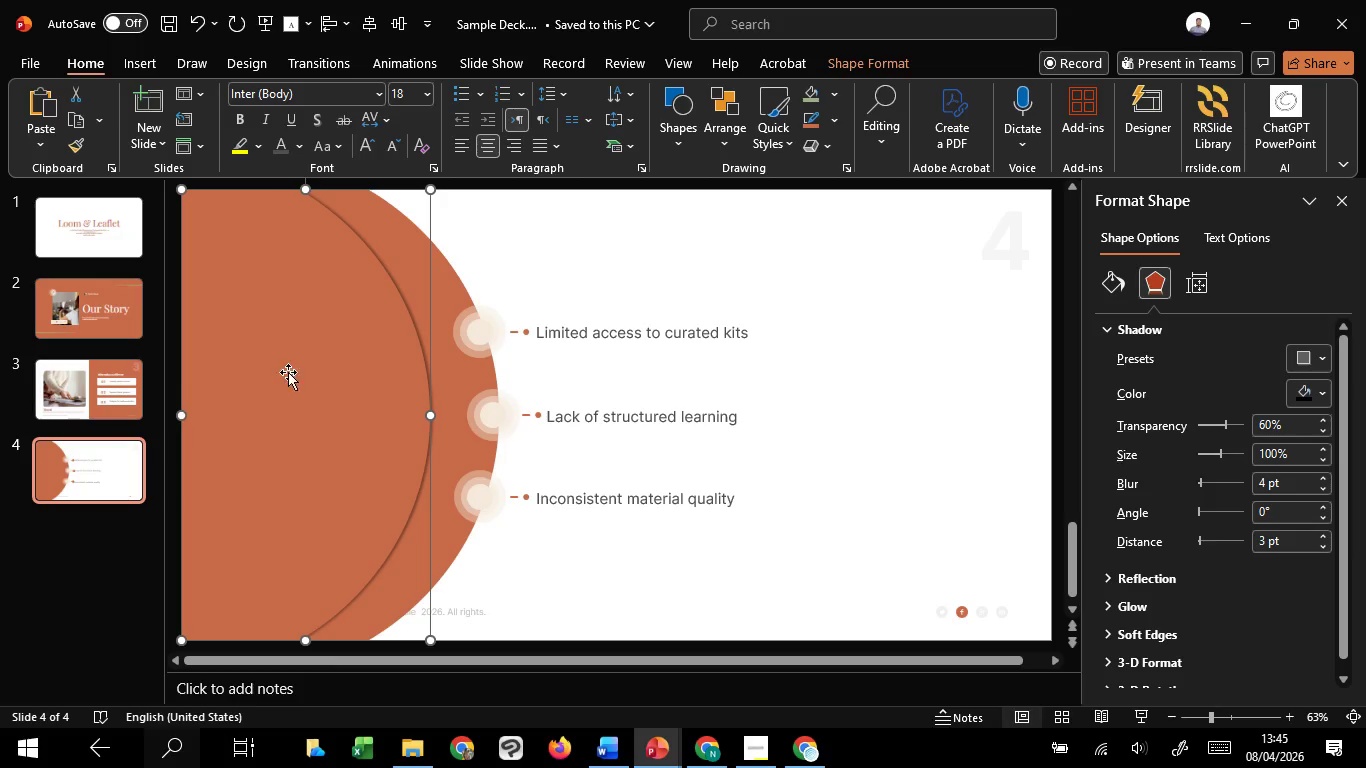 
left_click_drag(start_coordinate=[288, 372], to_coordinate=[311, 377])
 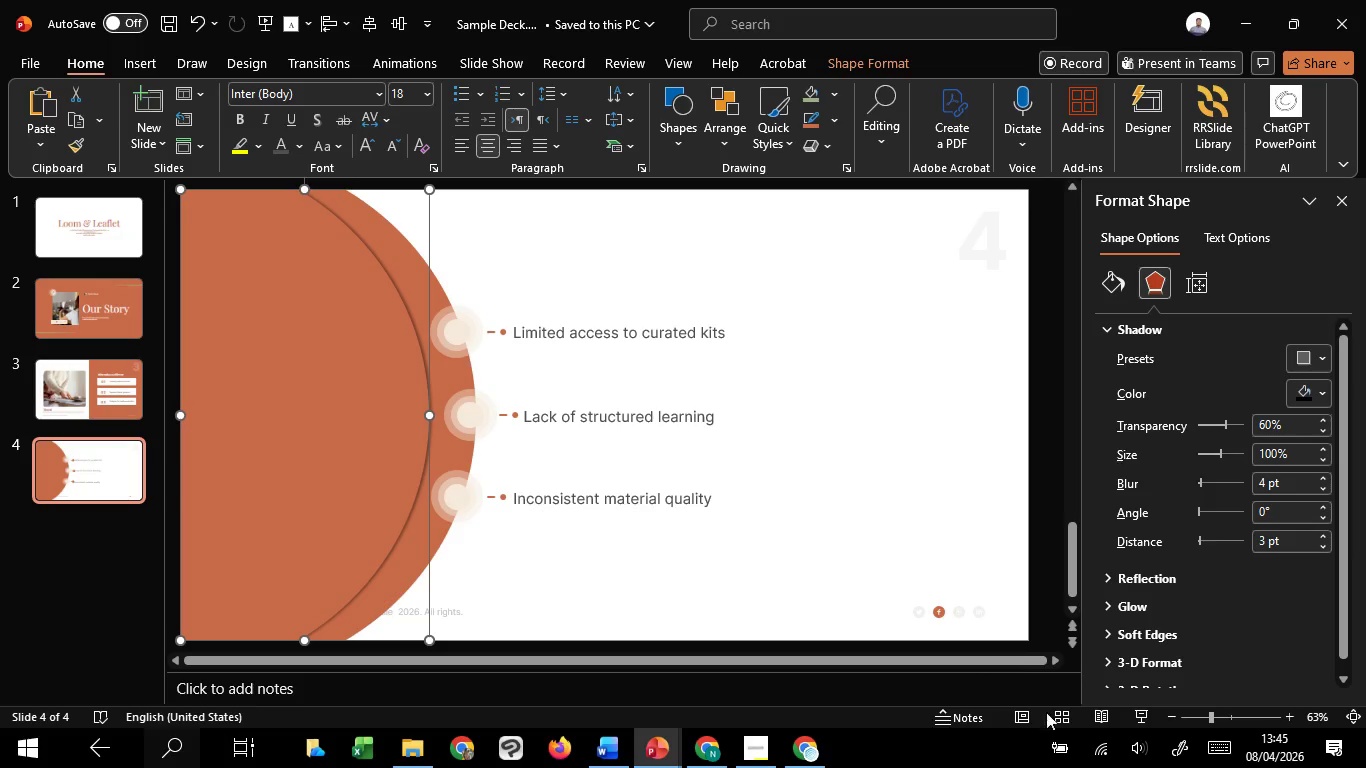 
hold_key(key=ShiftLeft, duration=1.14)
 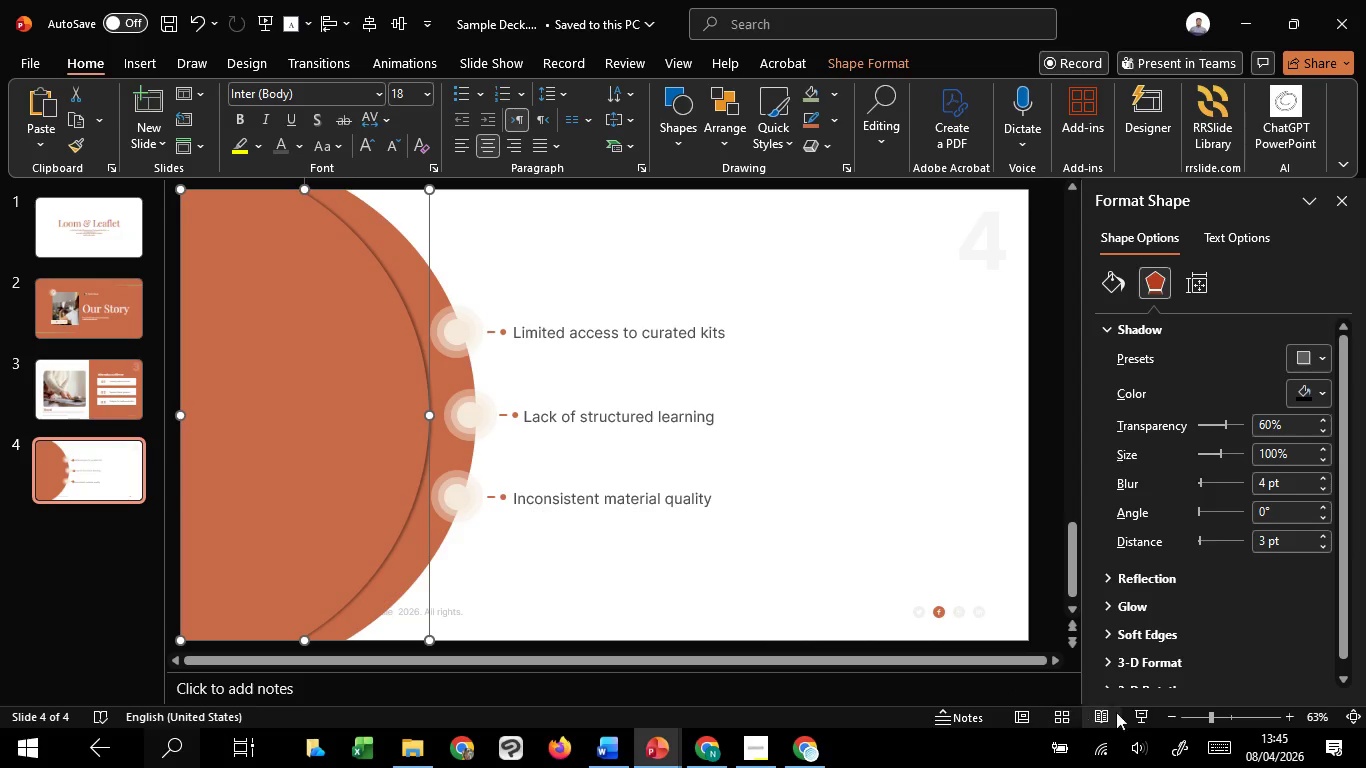 
hold_key(key=ShiftLeft, duration=4.42)
left_click([1147, 712])
 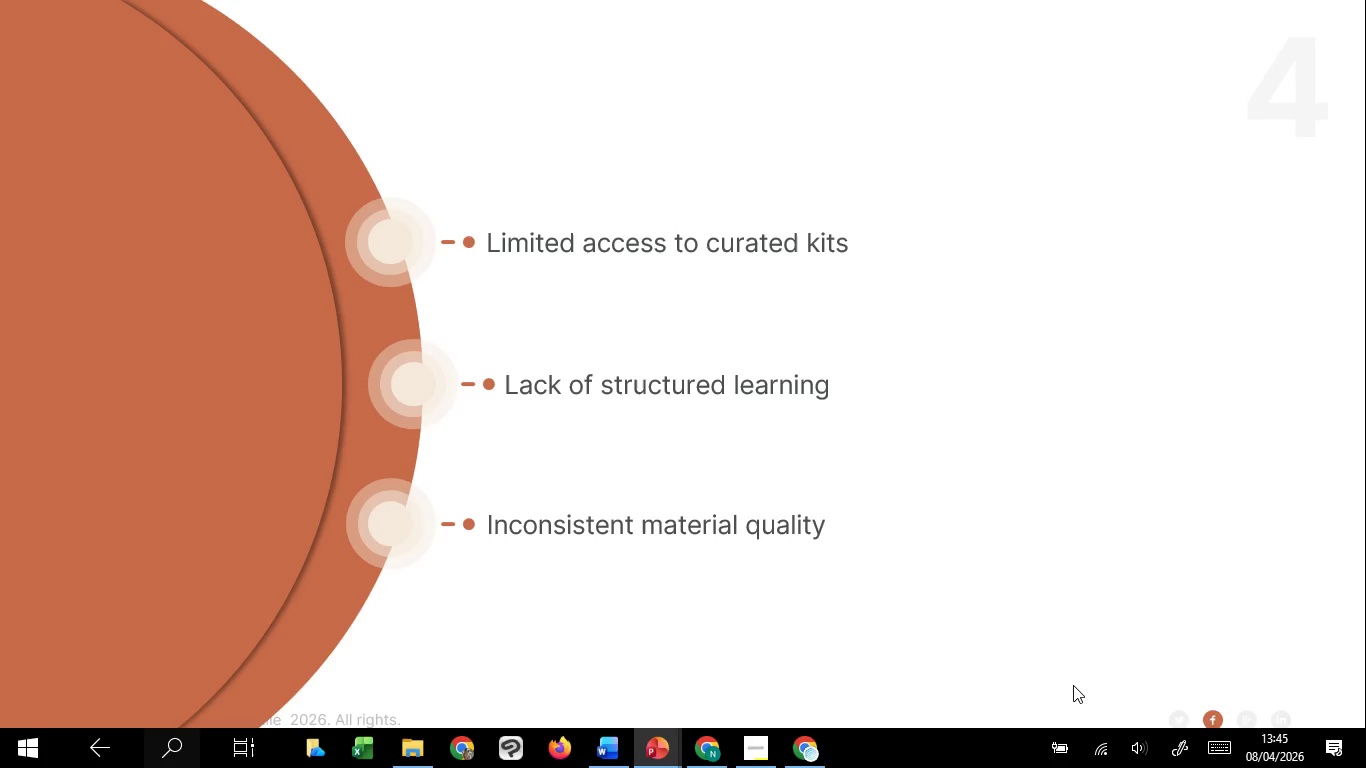 
key(Escape)
 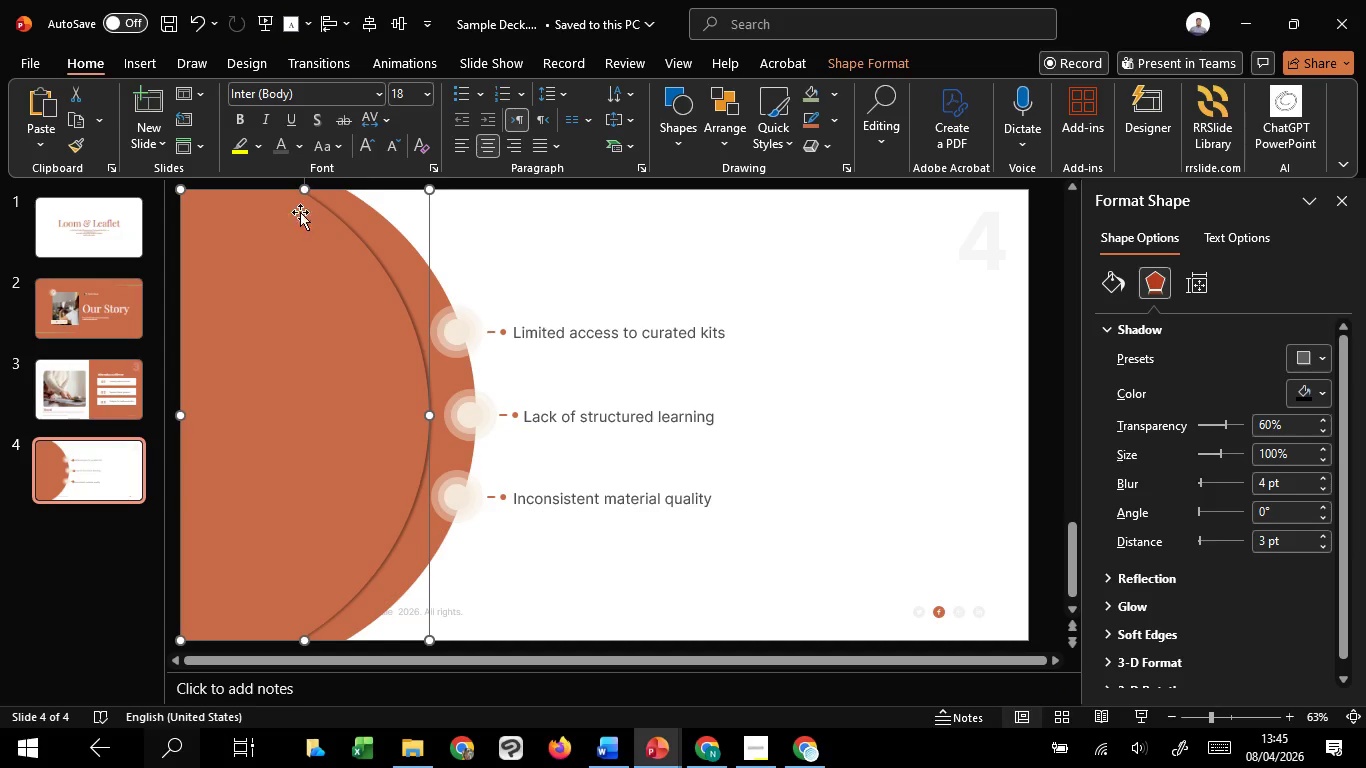 
hold_key(key=ControlLeft, duration=2.36)
hold_key(key=ShiftLeft, duration=1.51)
left_click_drag(start_coordinate=[303, 190], to_coordinate=[299, 210])
 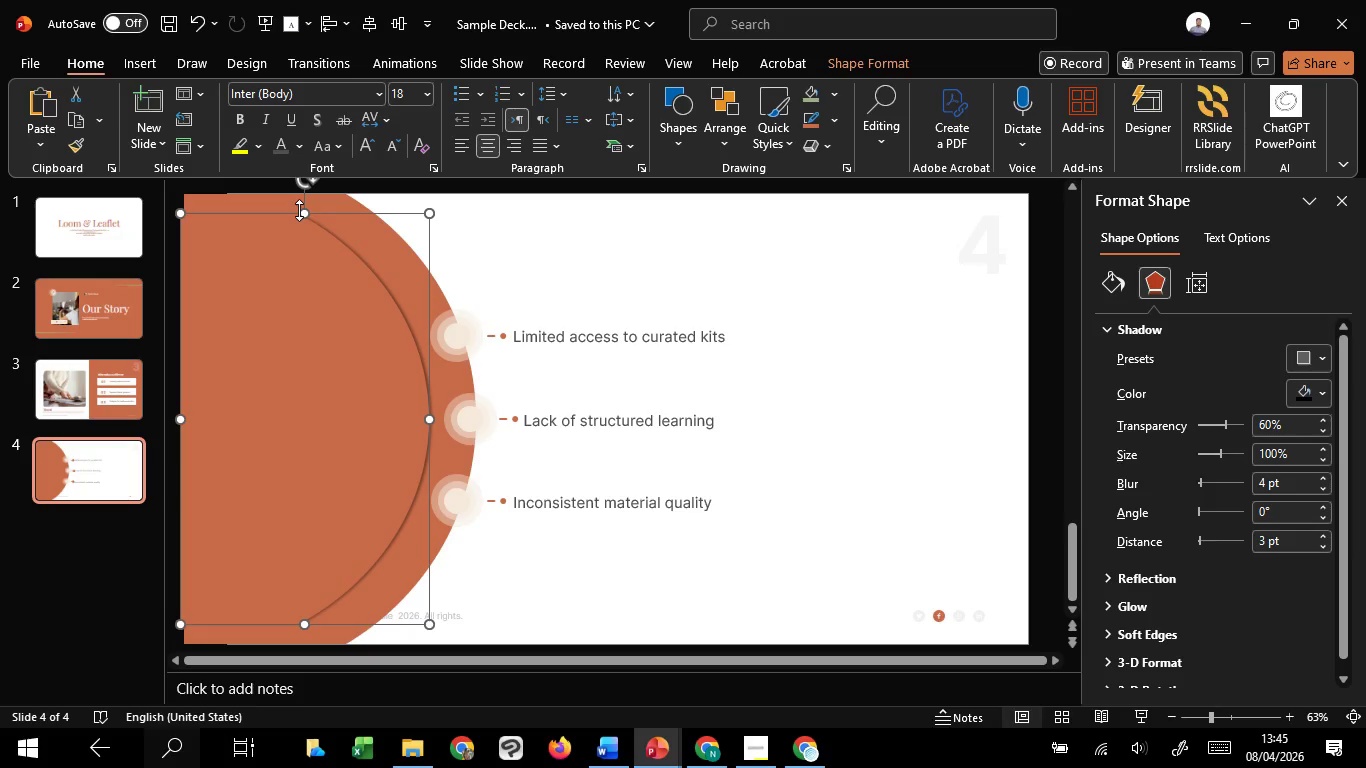 
hold_key(key=ShiftLeft, duration=0.62)
 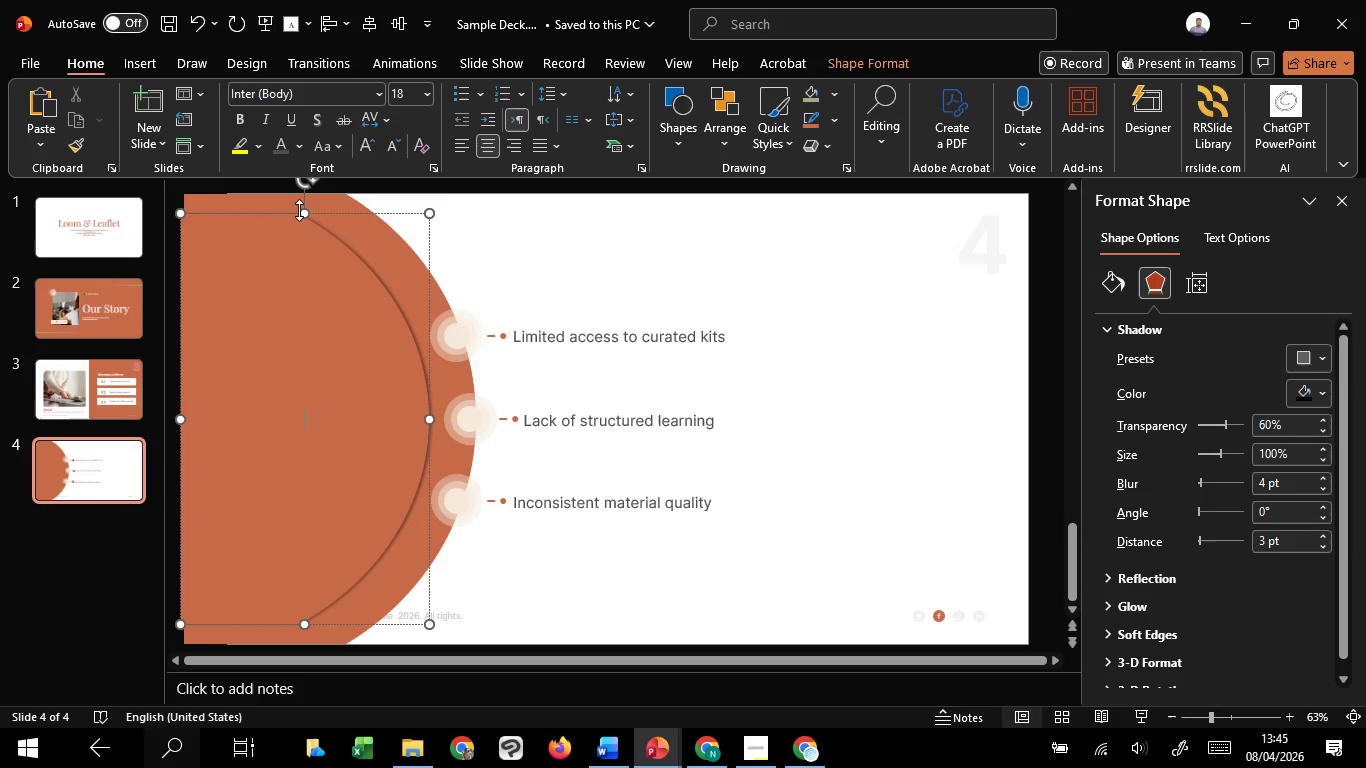 
key(Delete)
 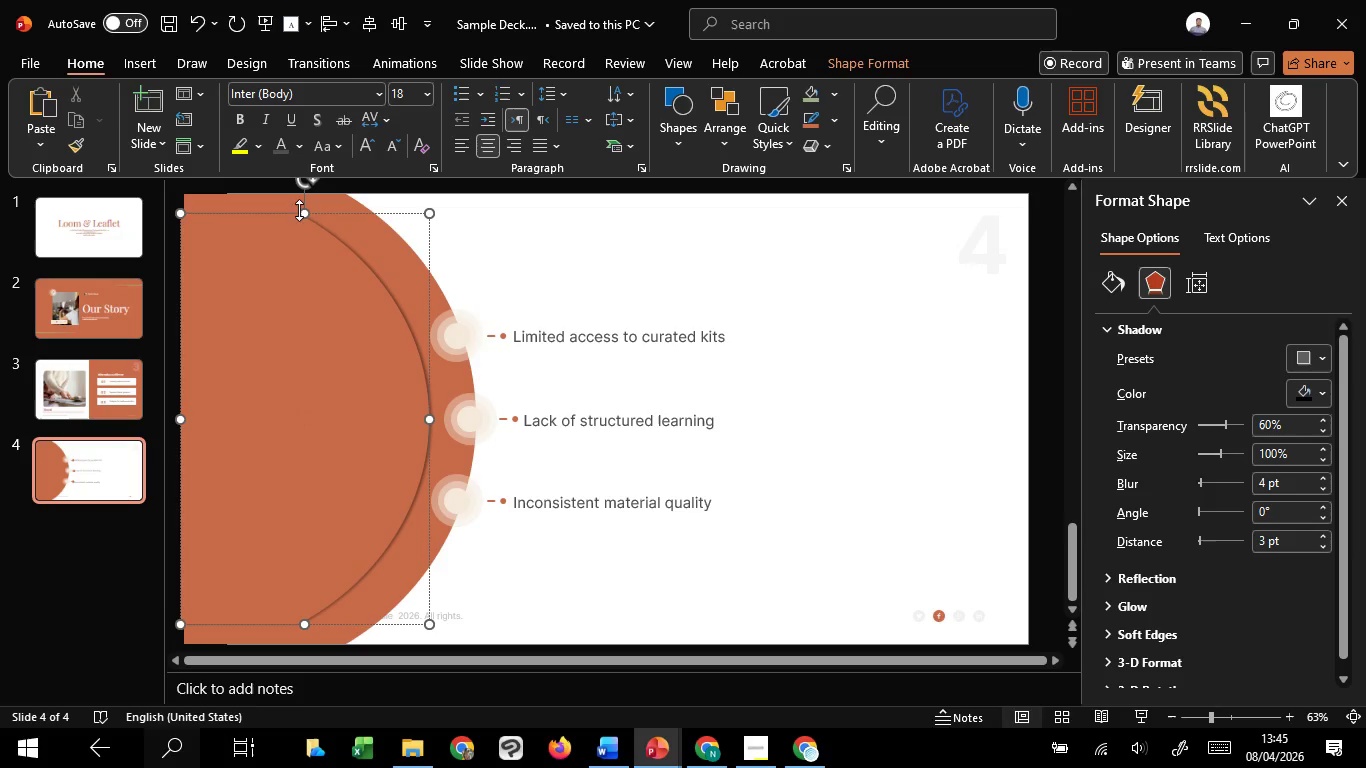 
key(Control+Z)
 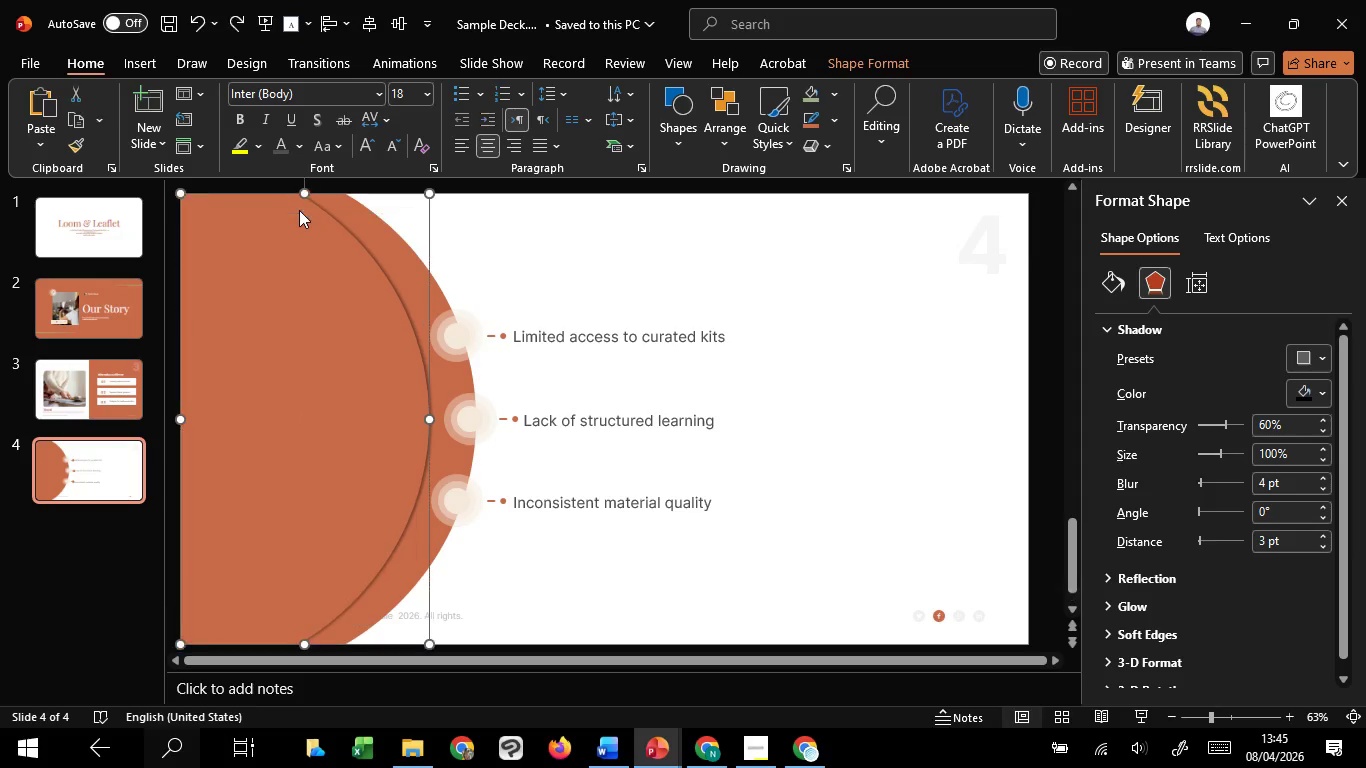 
key(Control+Z)
 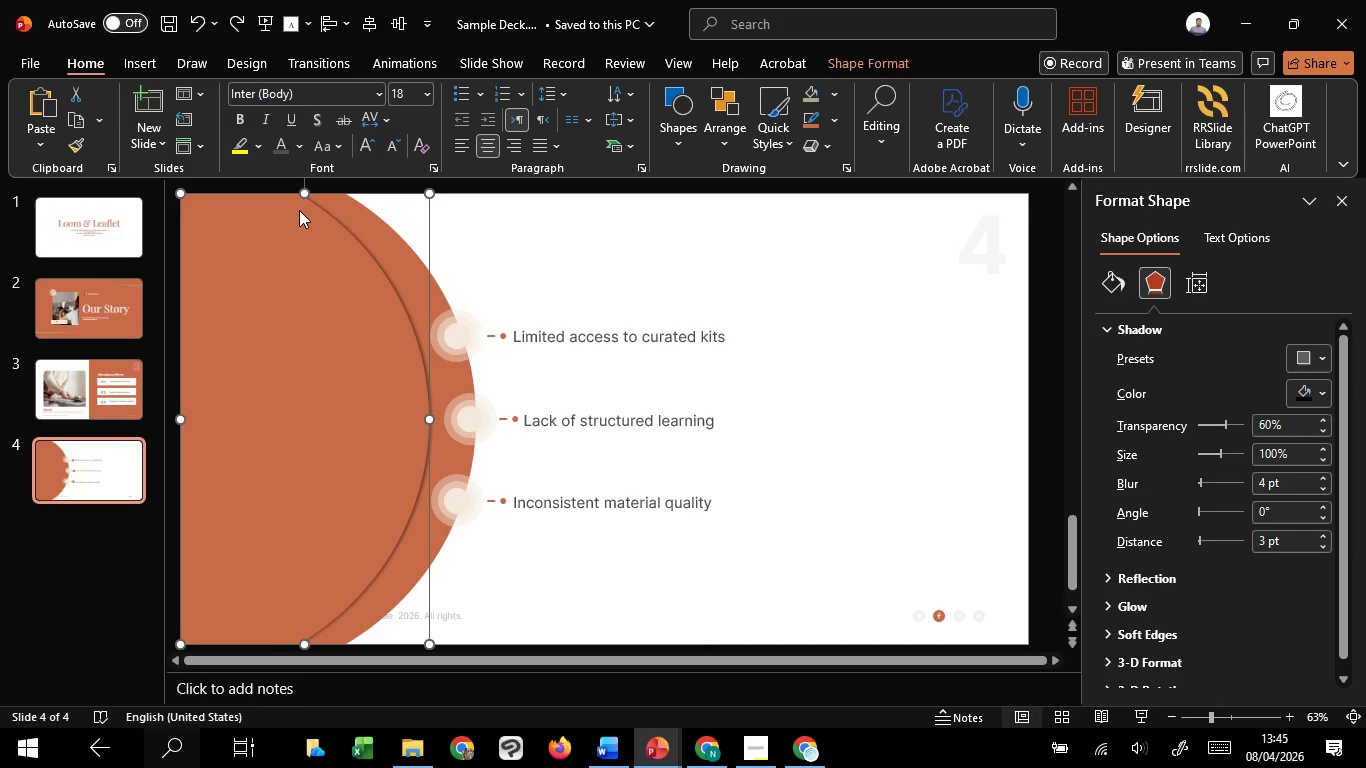 
key(Control+Z)
 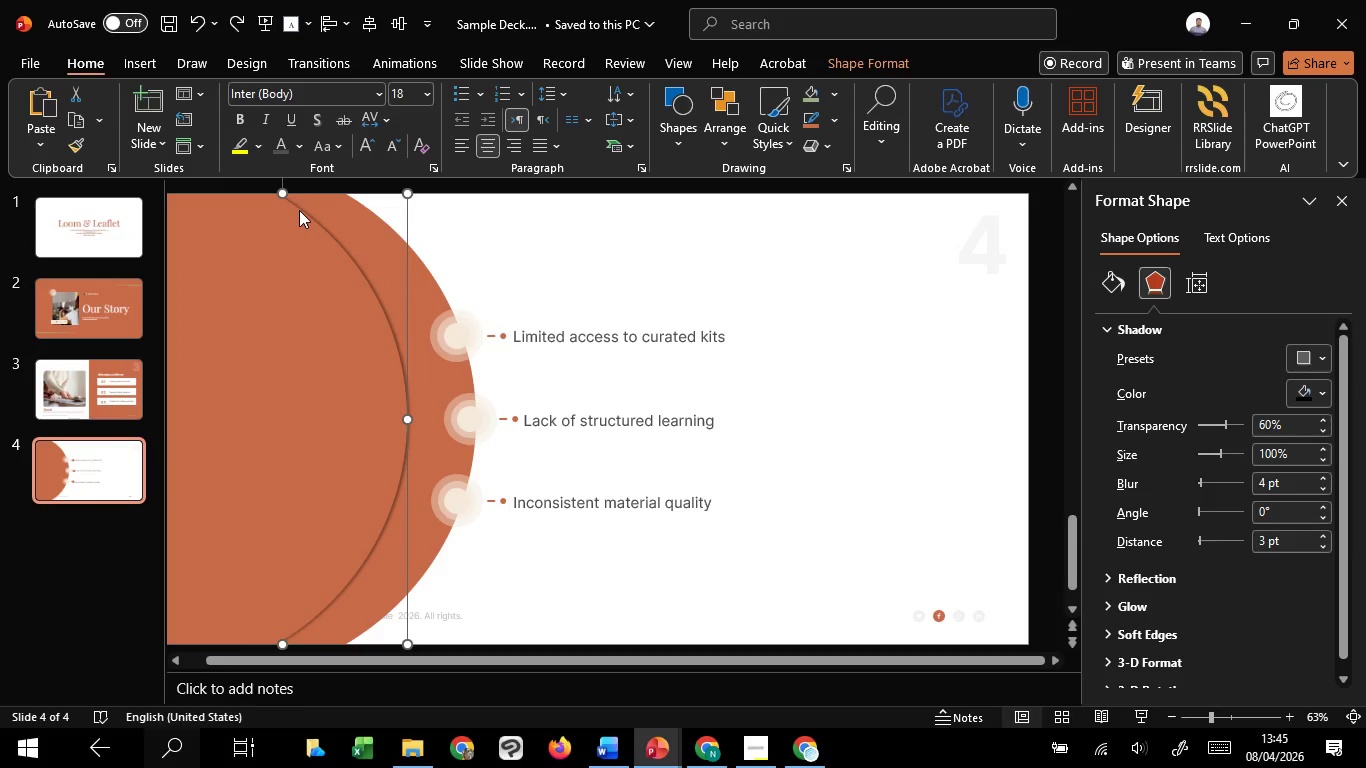 
key(Control+Z)
 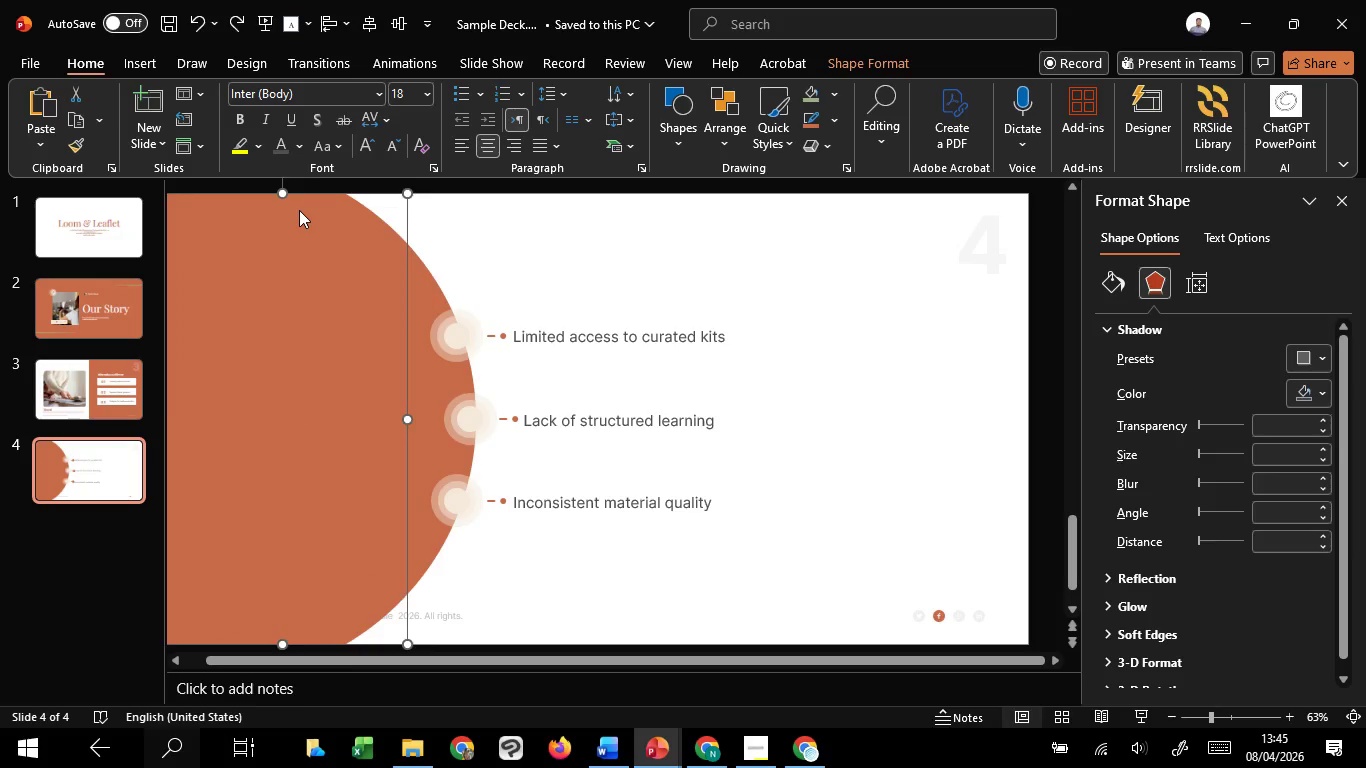 
key(Control+Z)
 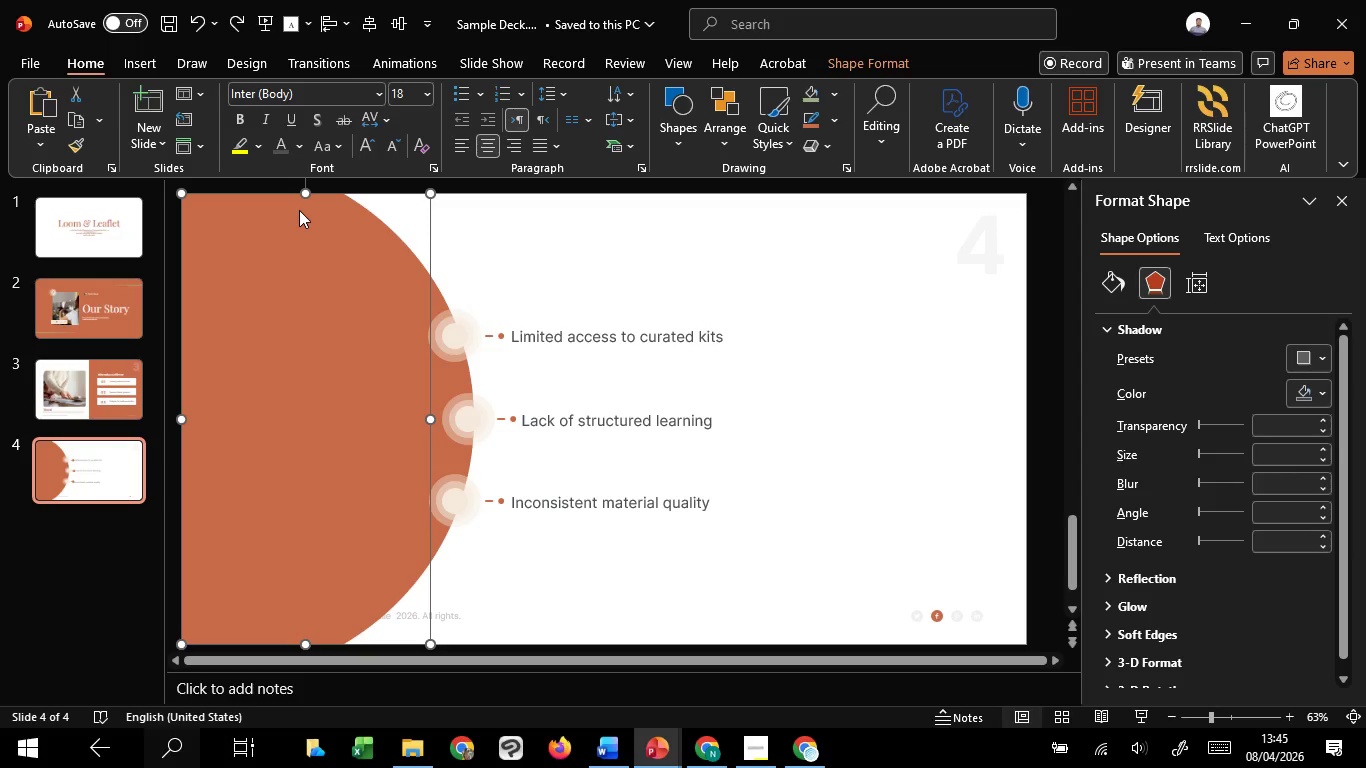 
key(Control+Z)
 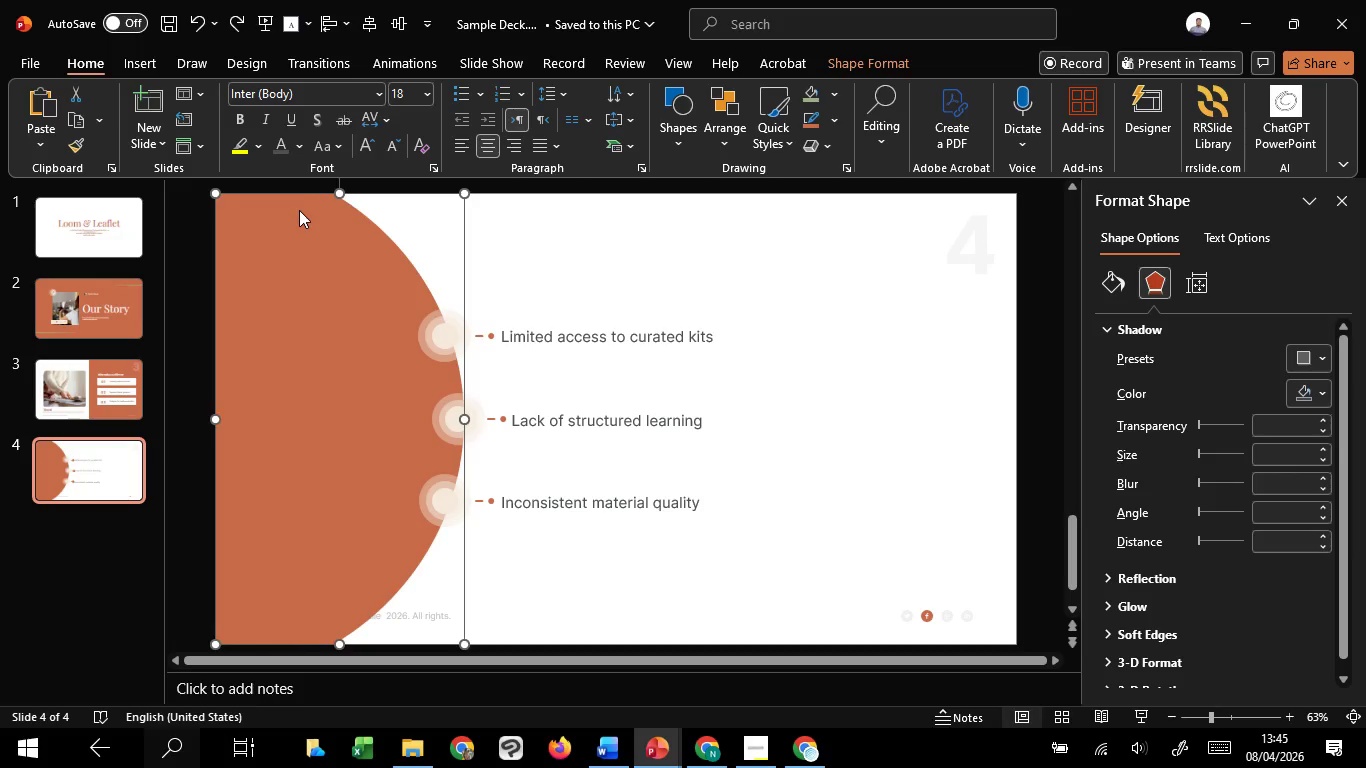 
key(Control+Z)
 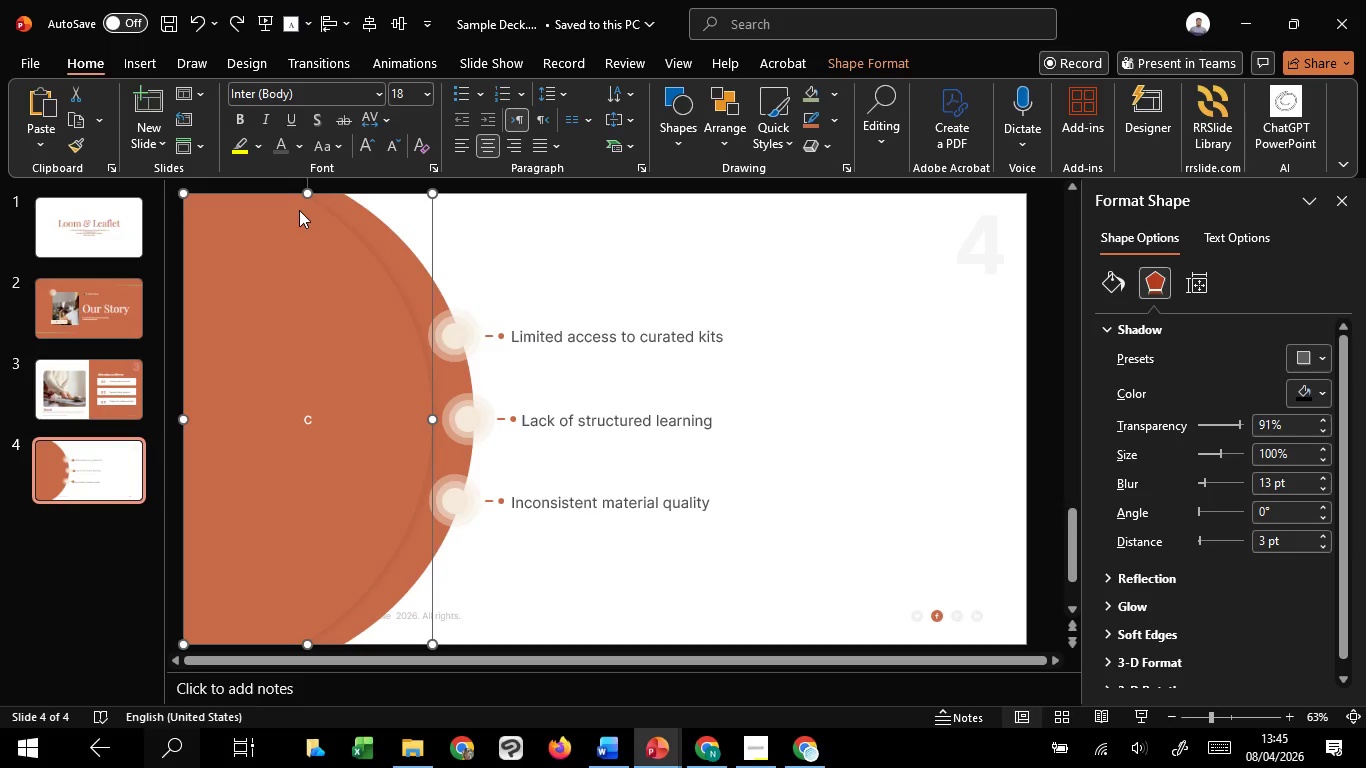 
key(Control+Z)
 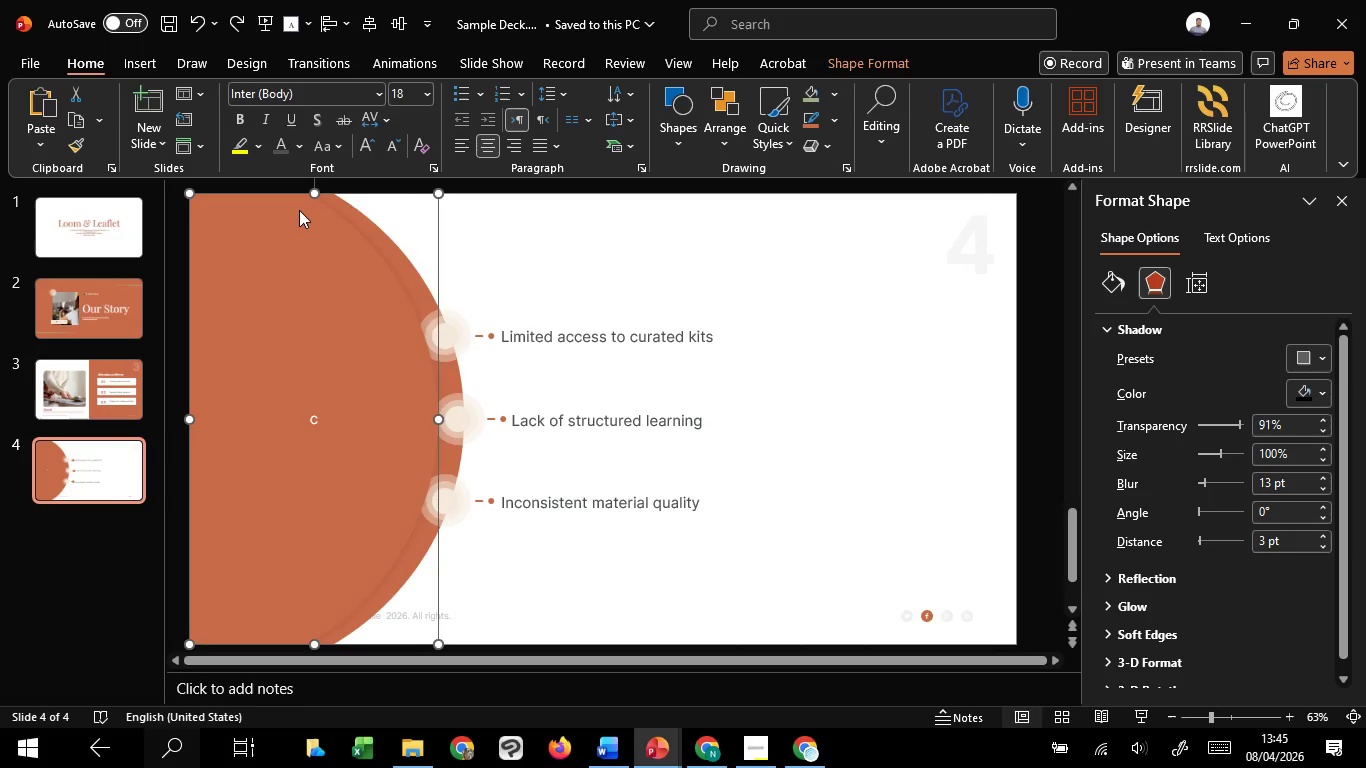 
key(Control+Z)
 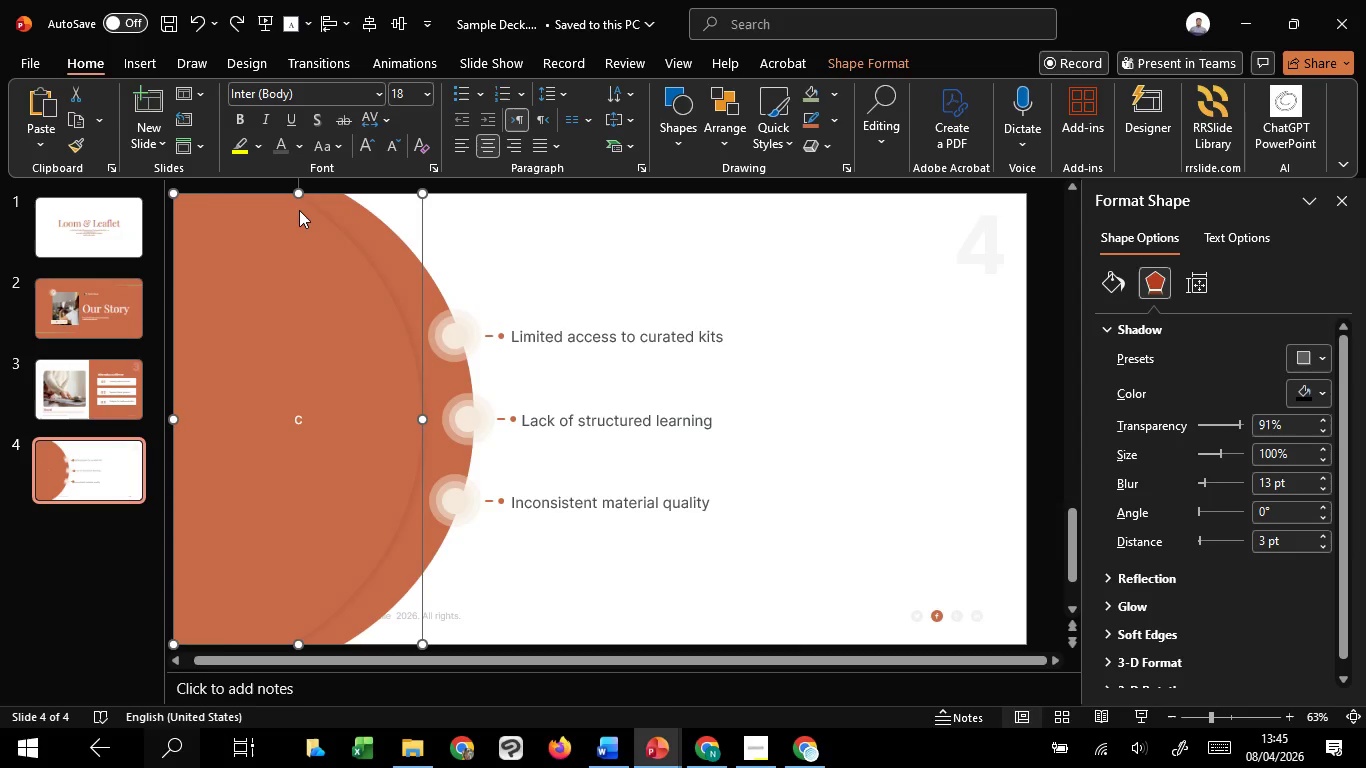 
key(Control+Z)
 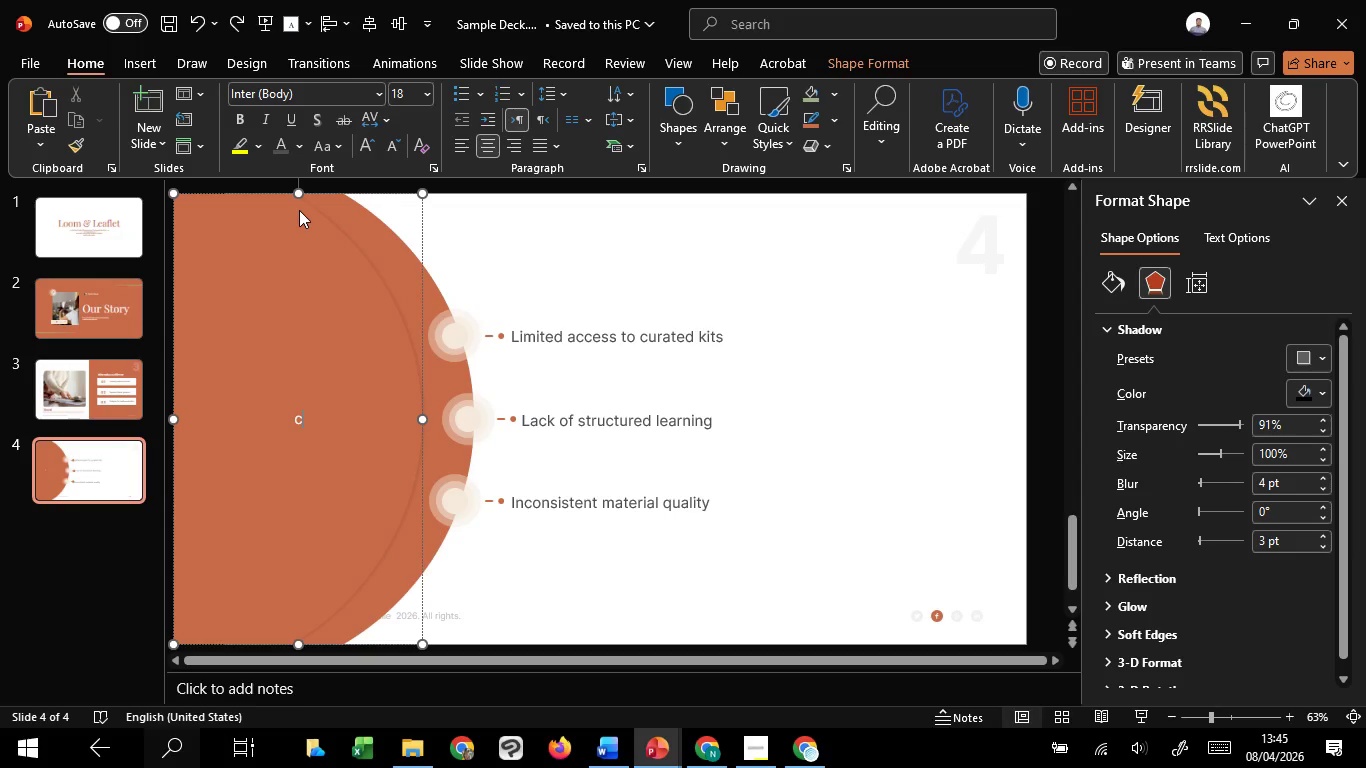 
key(Control+Z)
 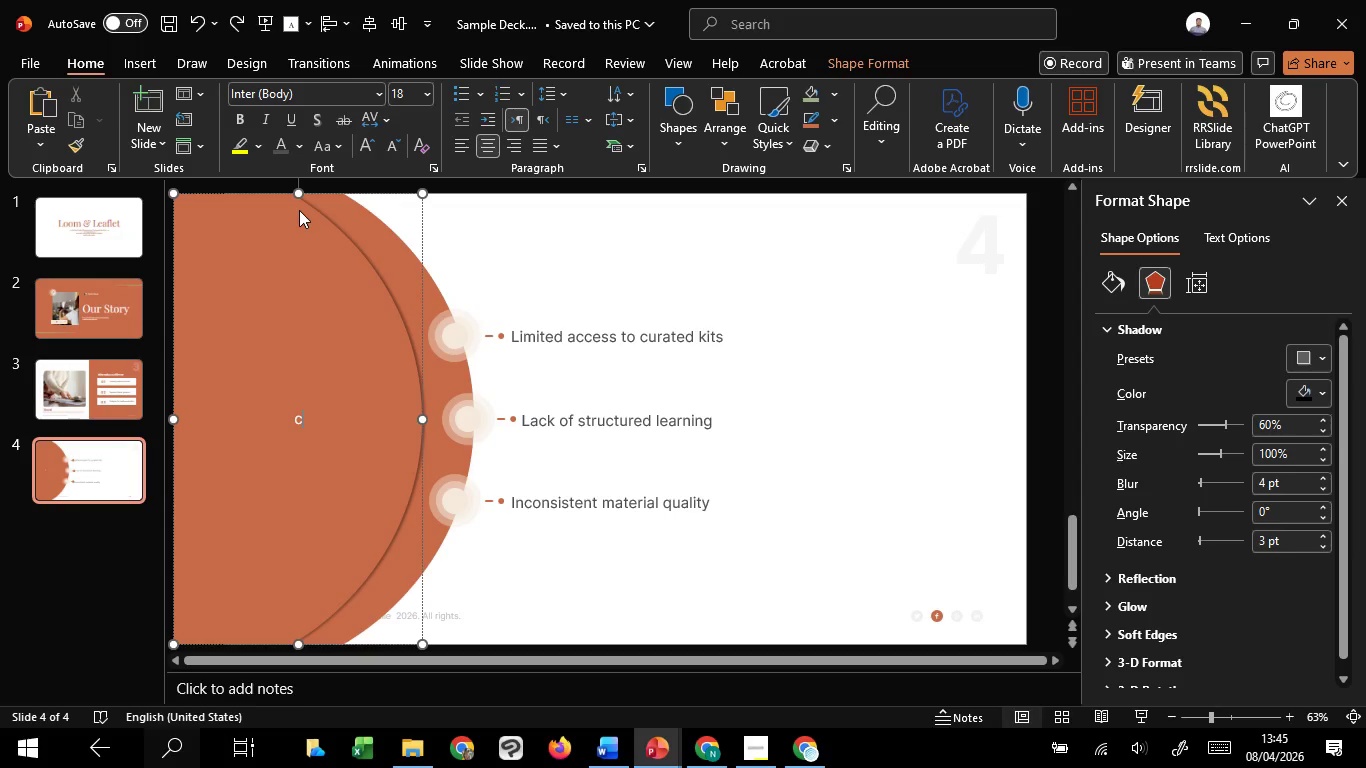 
key(Control+Z)
 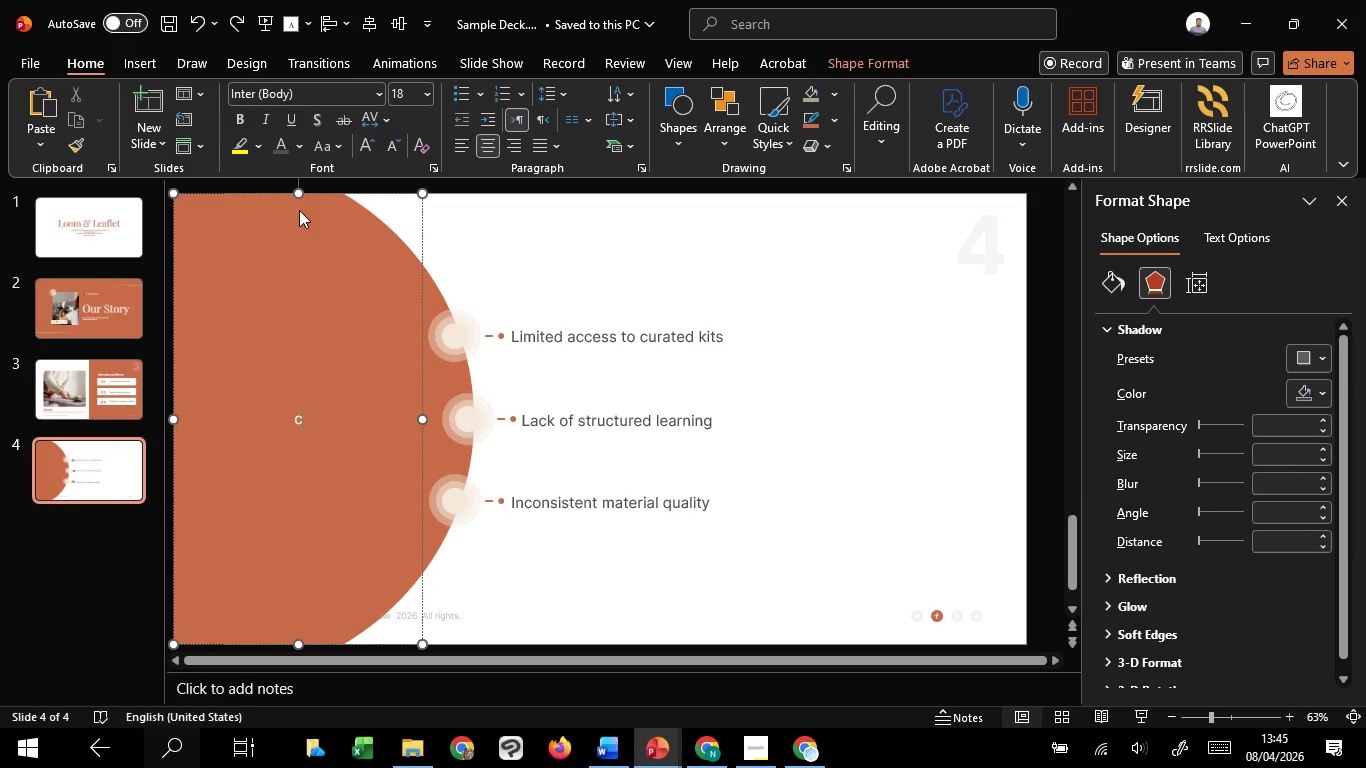 
key(Control+Z)
 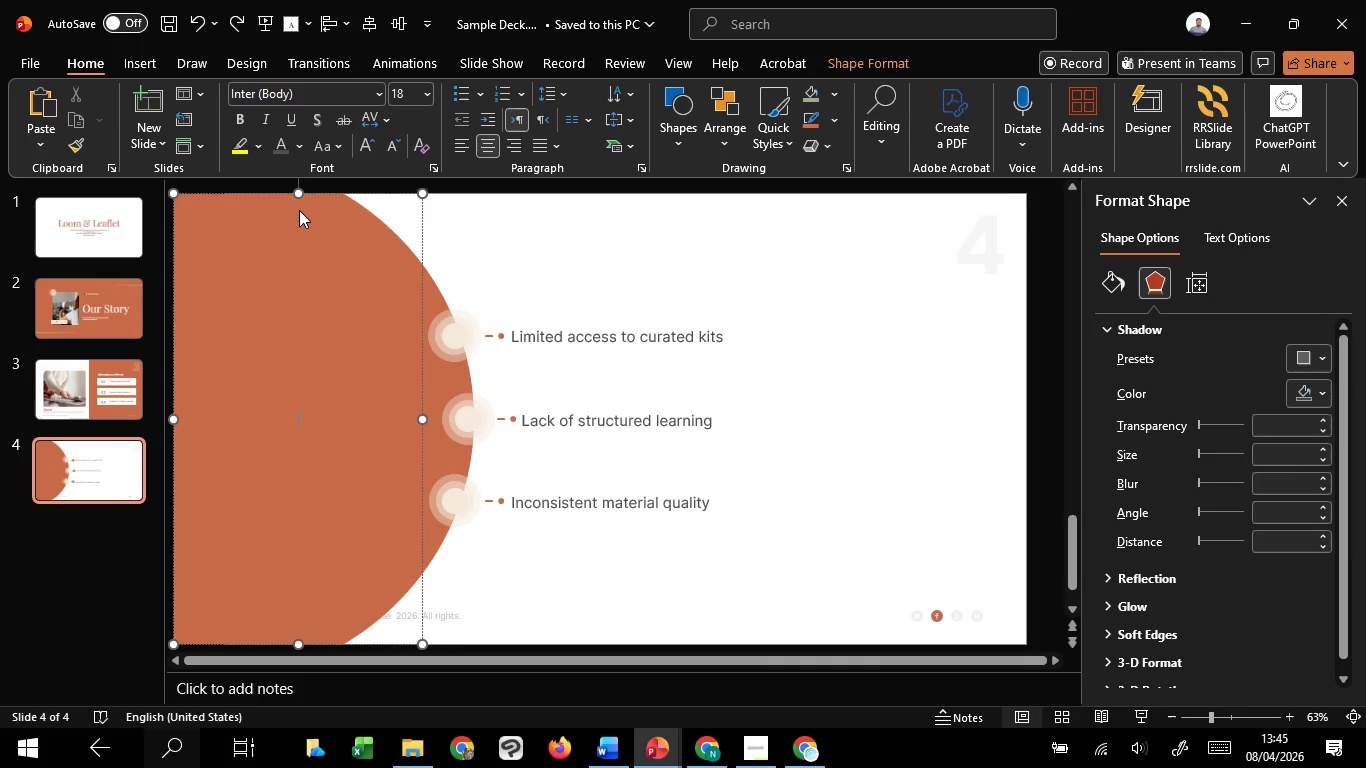 
key(Control+Z)
 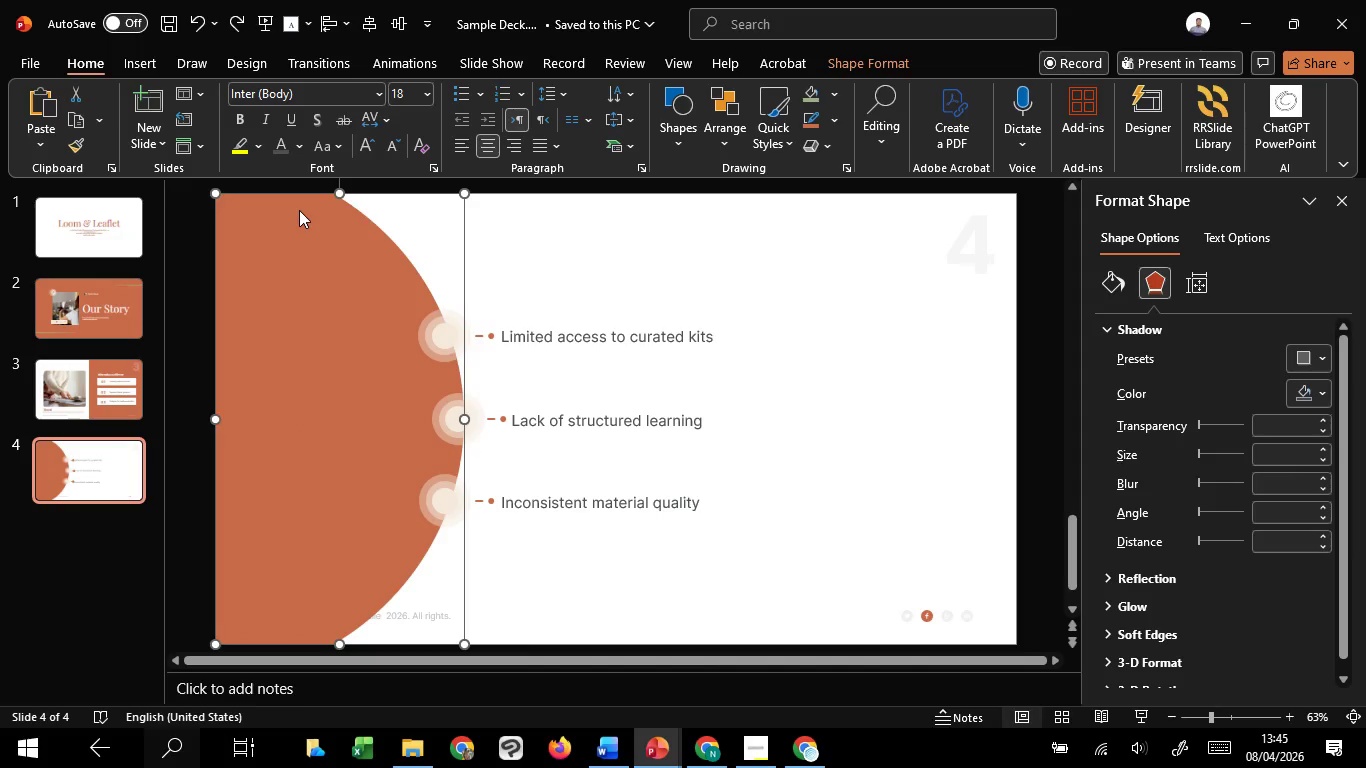 
key(Control+Z)
 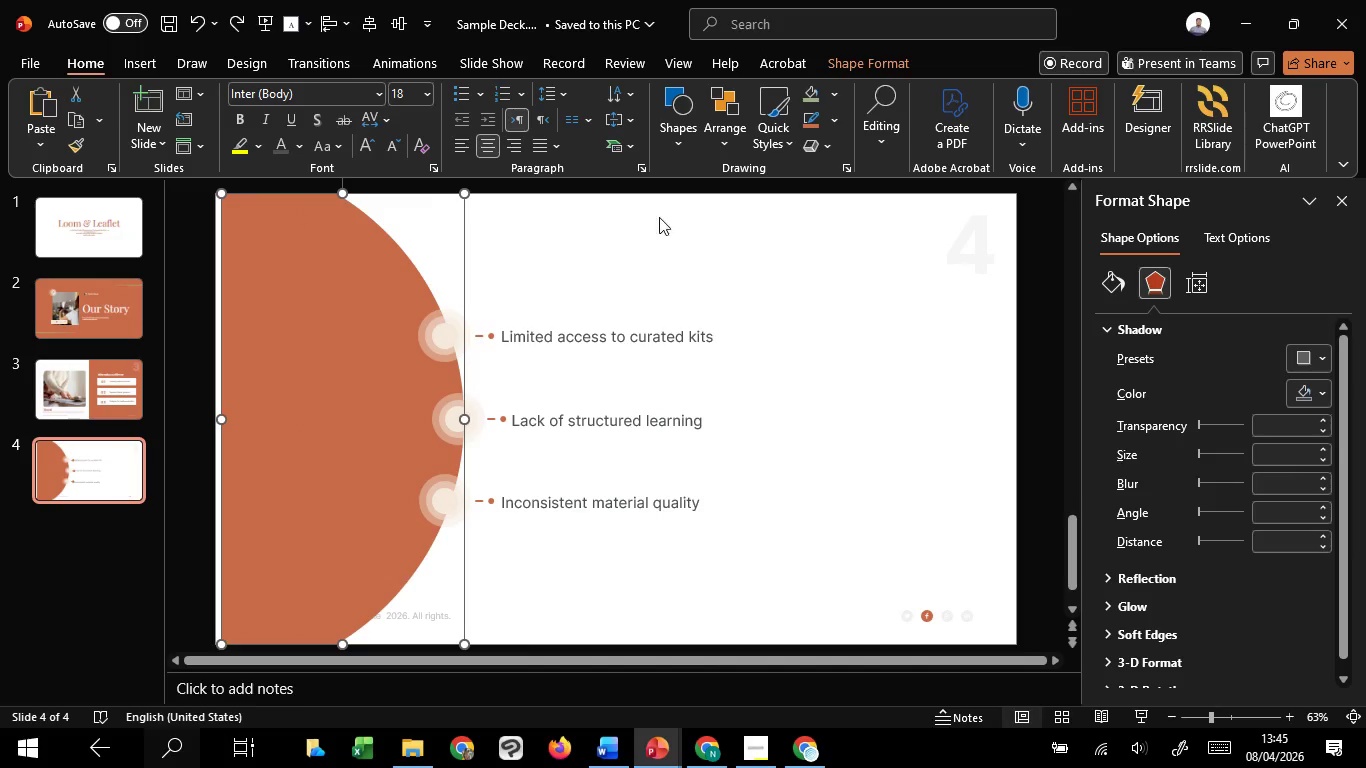 
hold_key(key=ShiftLeft, duration=1.51)
left_click_drag(start_coordinate=[791, 251], to_coordinate=[375, 577])
 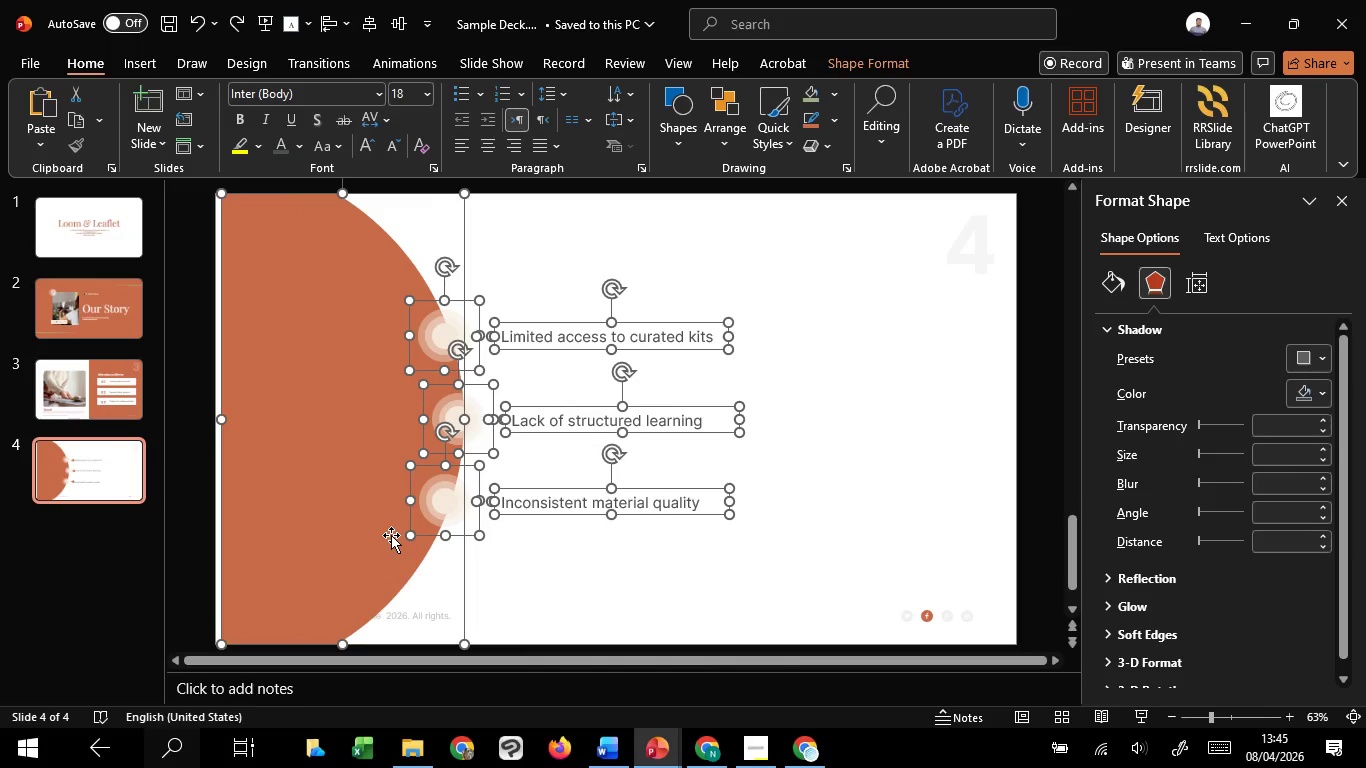 
hold_key(key=ShiftLeft, duration=1.5)
left_click_drag(start_coordinate=[391, 535], to_coordinate=[382, 536])
 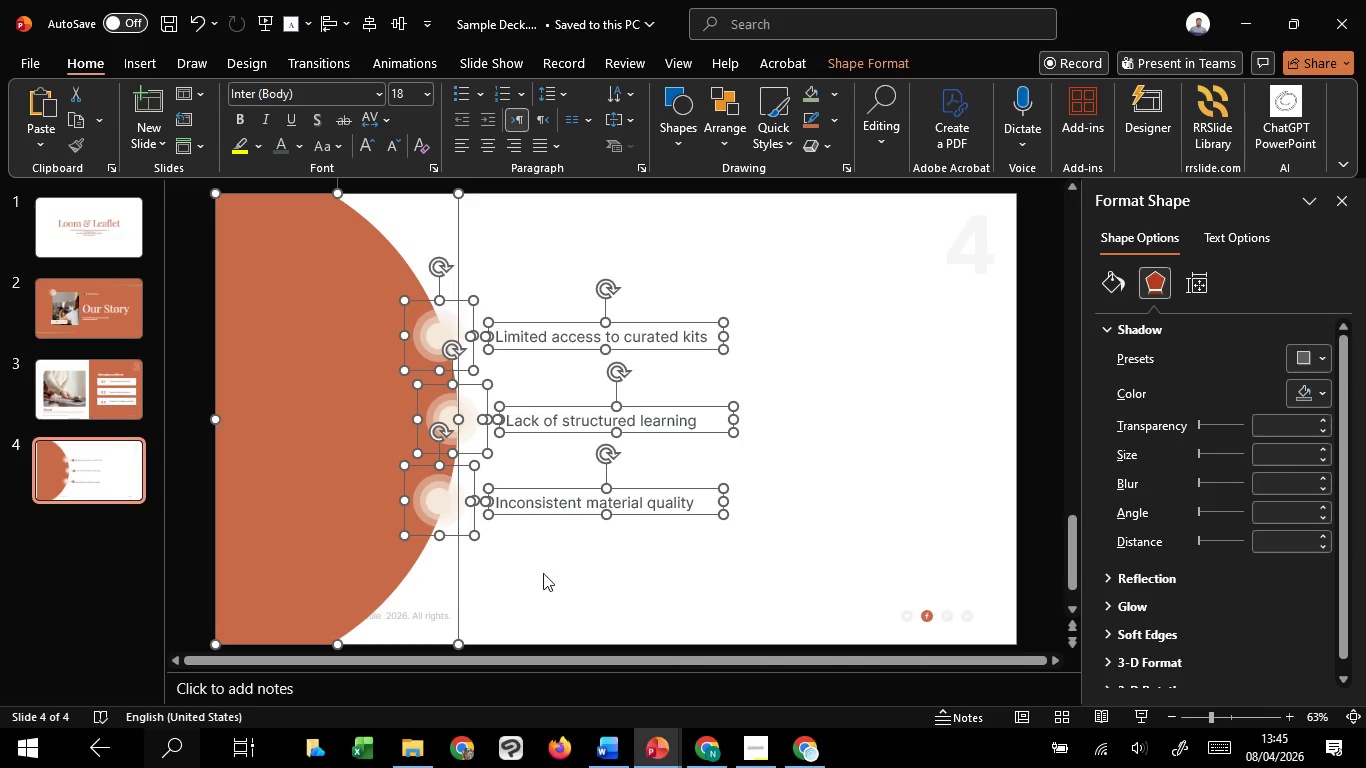 
key(Shift+ShiftLeft)
 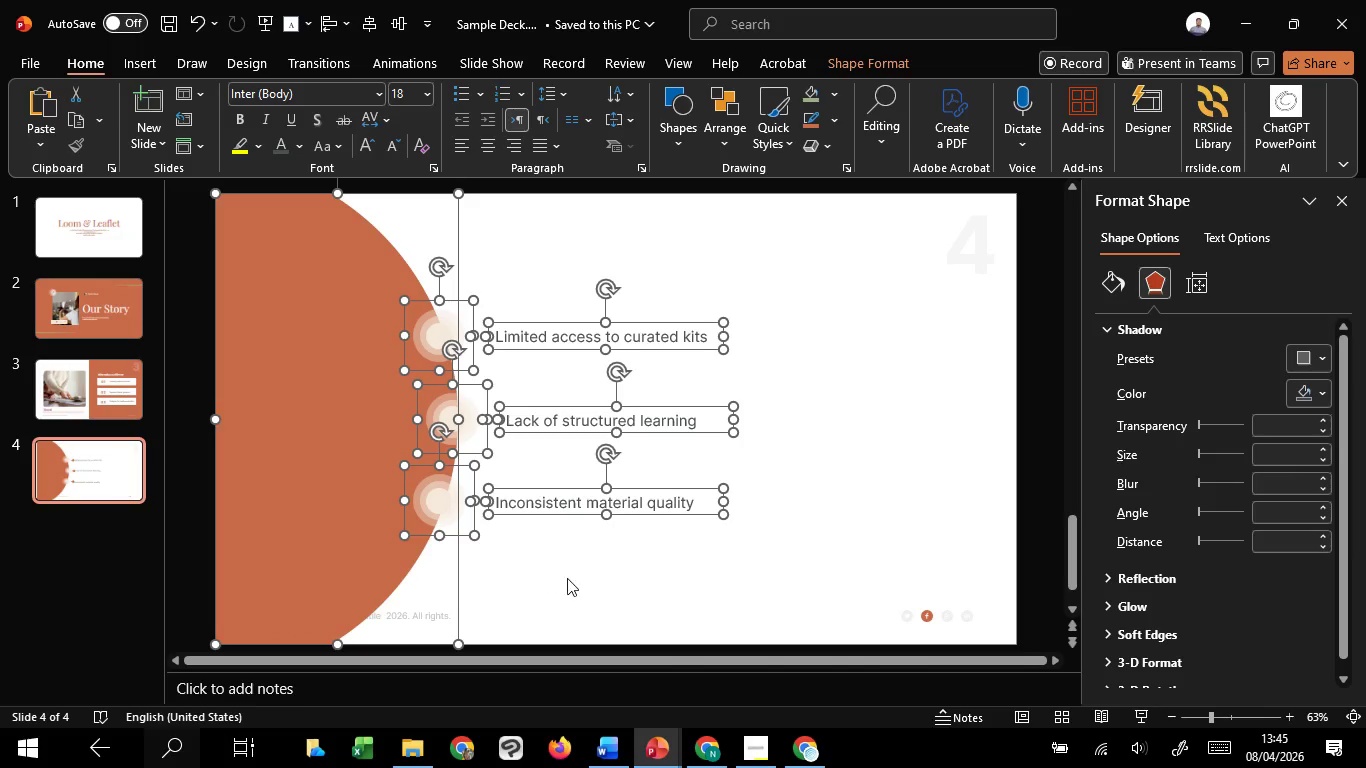 
key(Shift+ShiftLeft)
 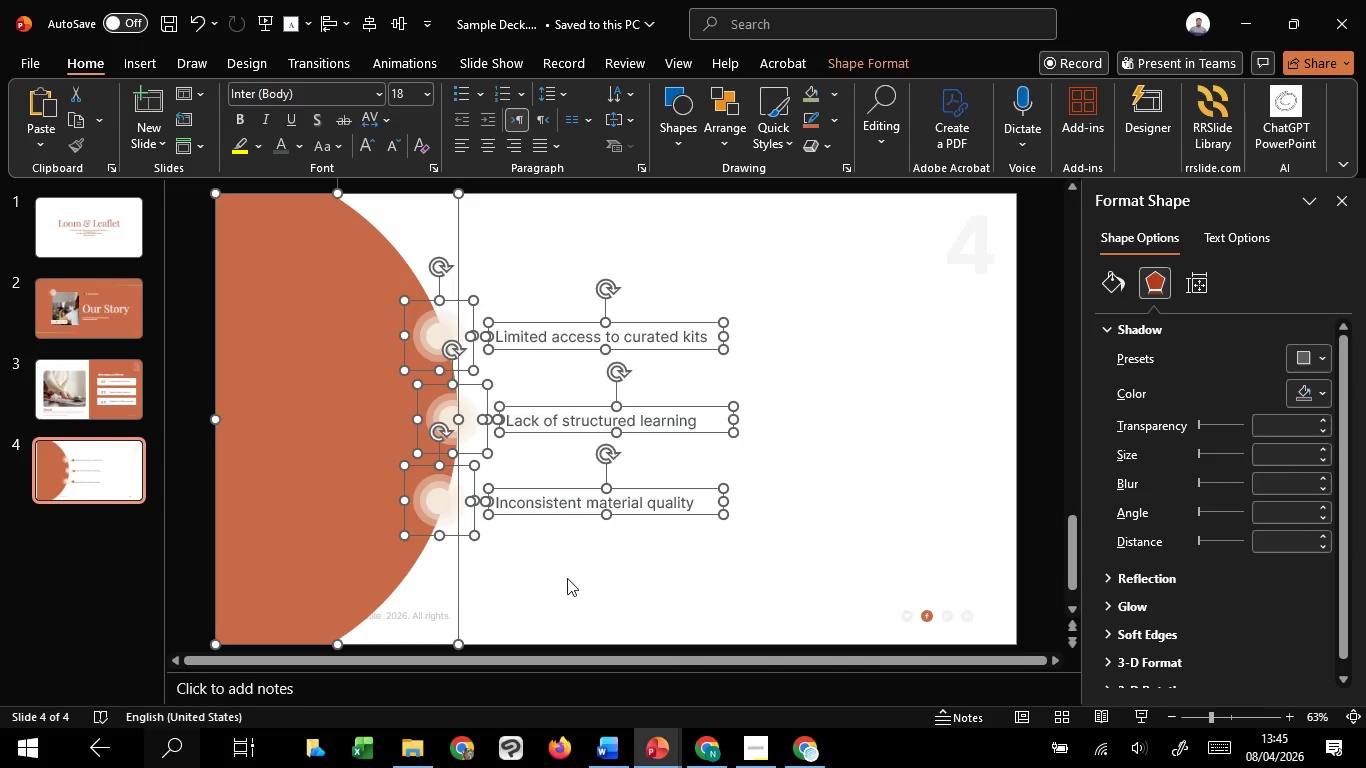 
key(Shift+ShiftLeft)
 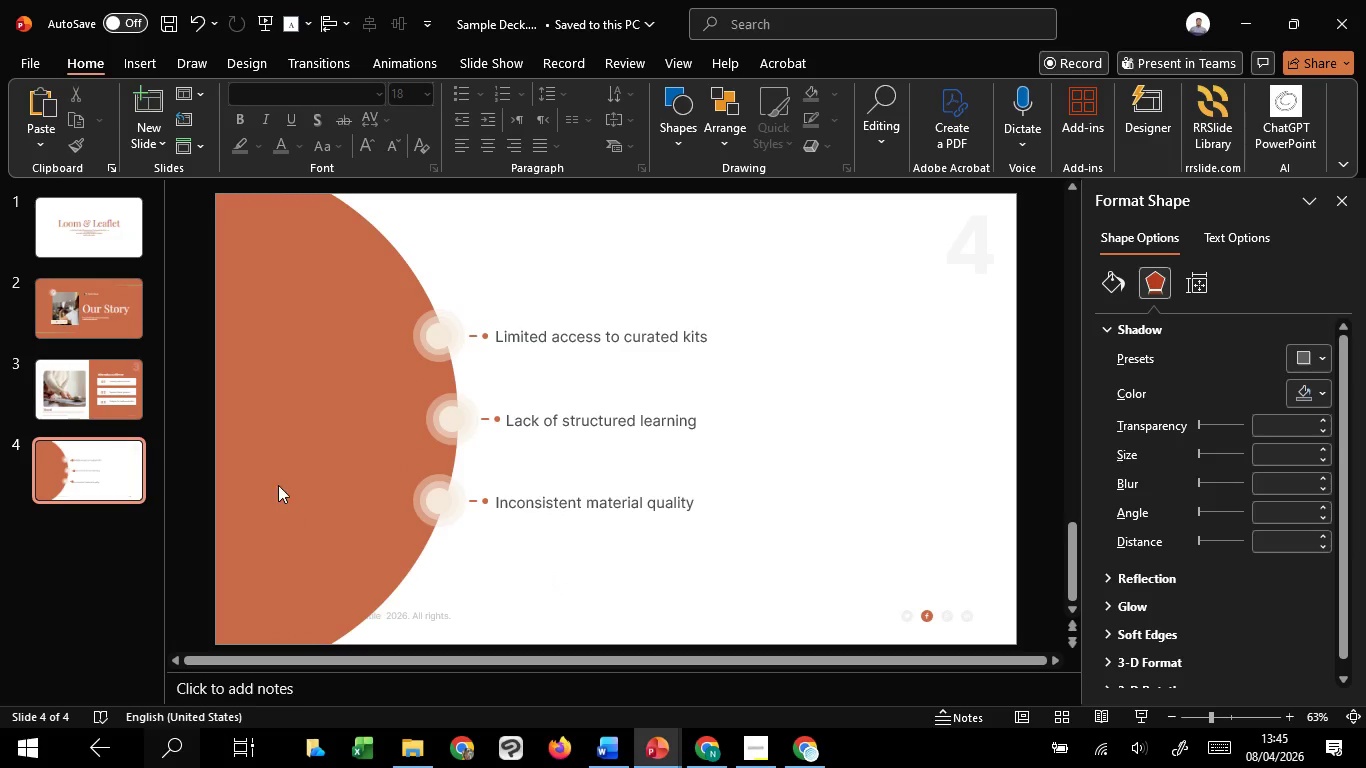 
left_click([278, 479])
 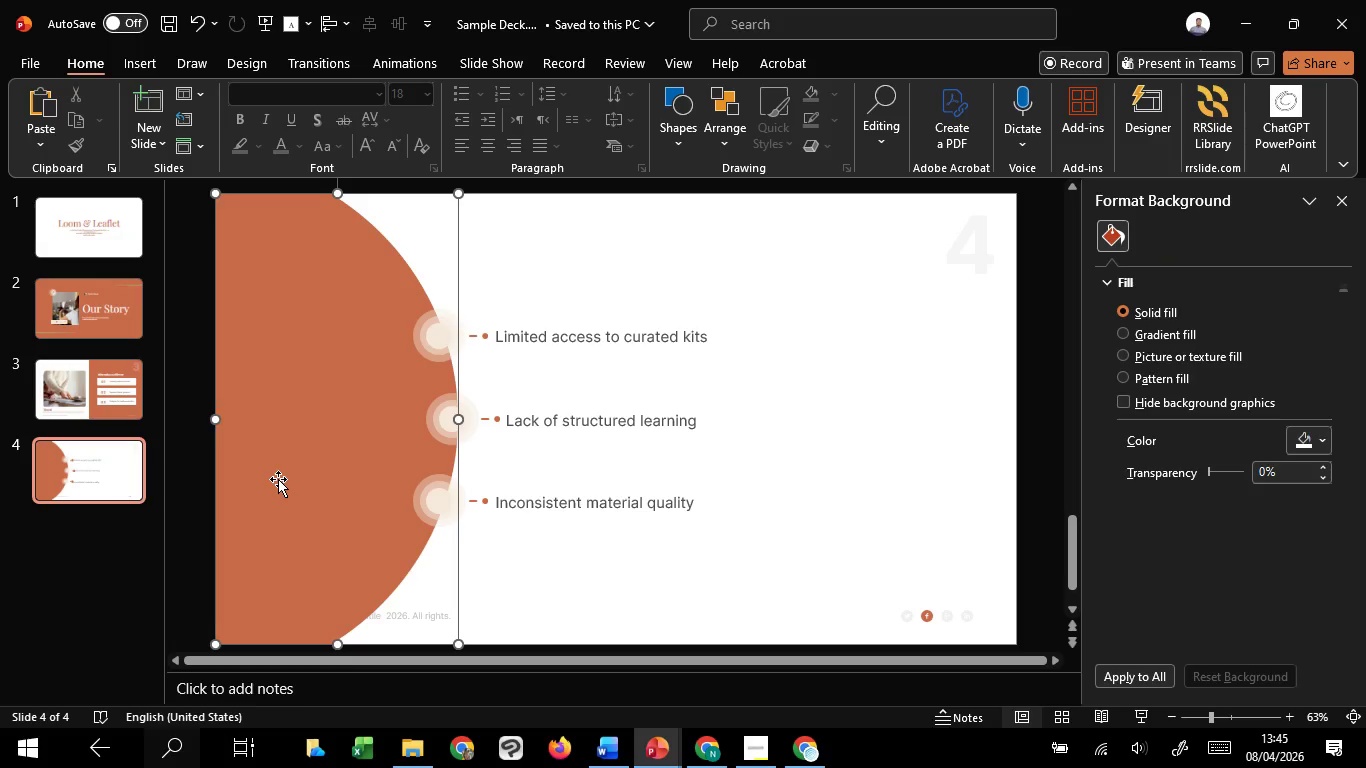 
hold_key(key=ControlLeft, duration=3.06)
hold_key(key=ShiftLeft, duration=2.42)
left_click_drag(start_coordinate=[278, 479], to_coordinate=[240, 483])
 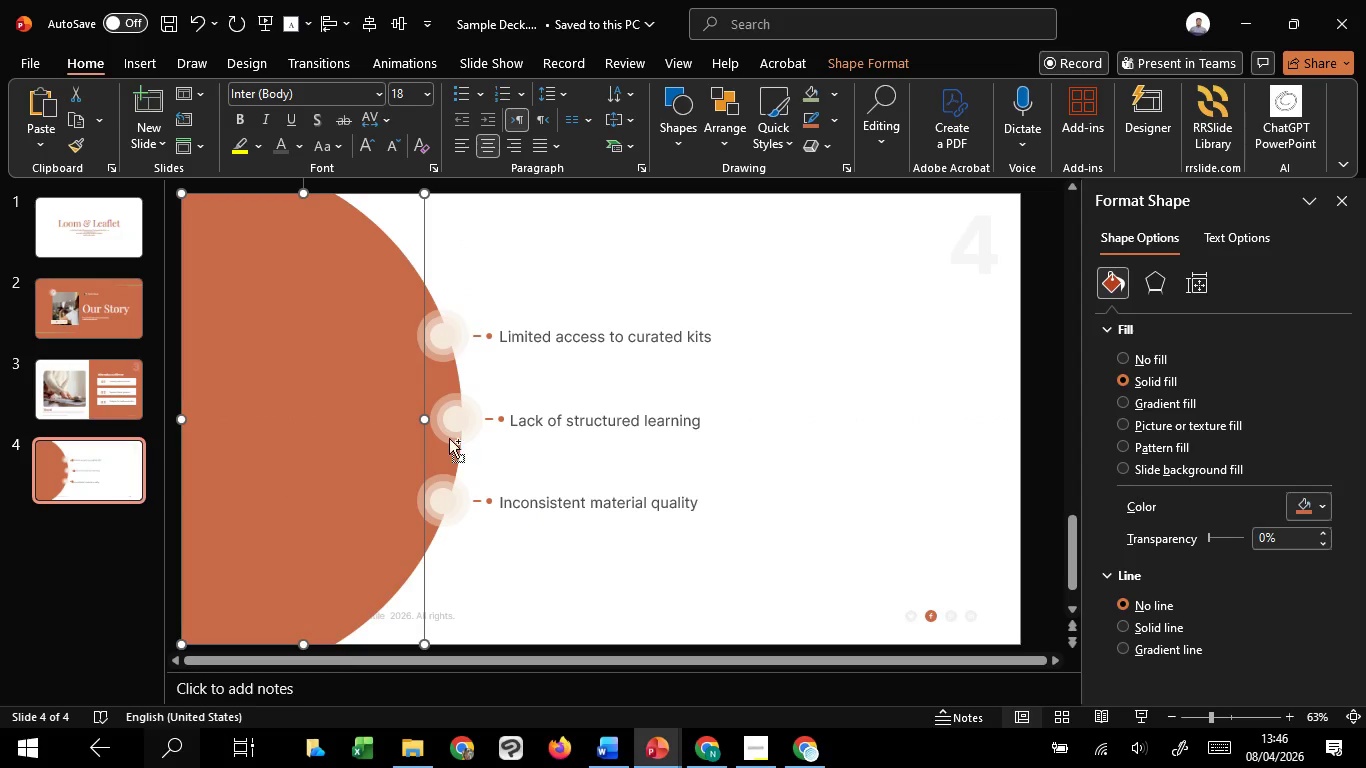 
hold_key(key=C, duration=1.51)
 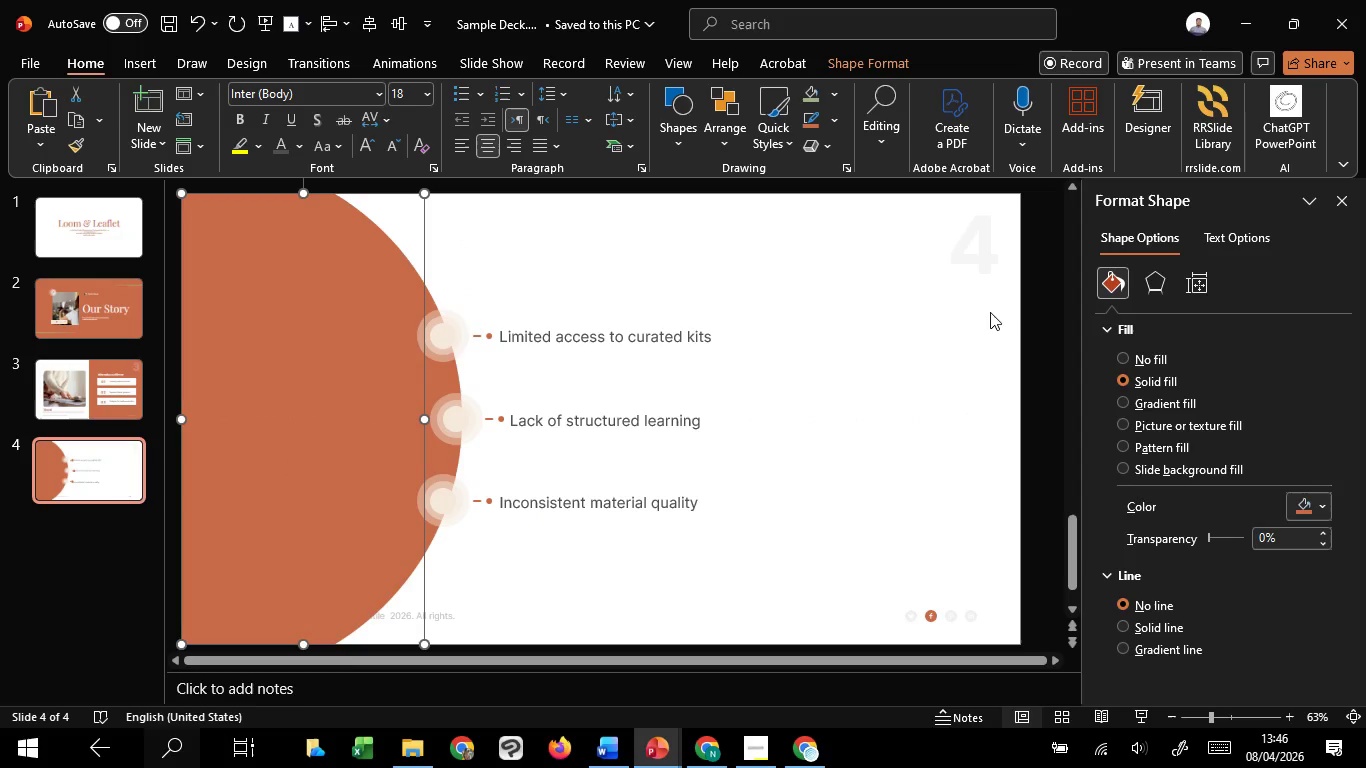 
hold_key(key=C, duration=0.52)
 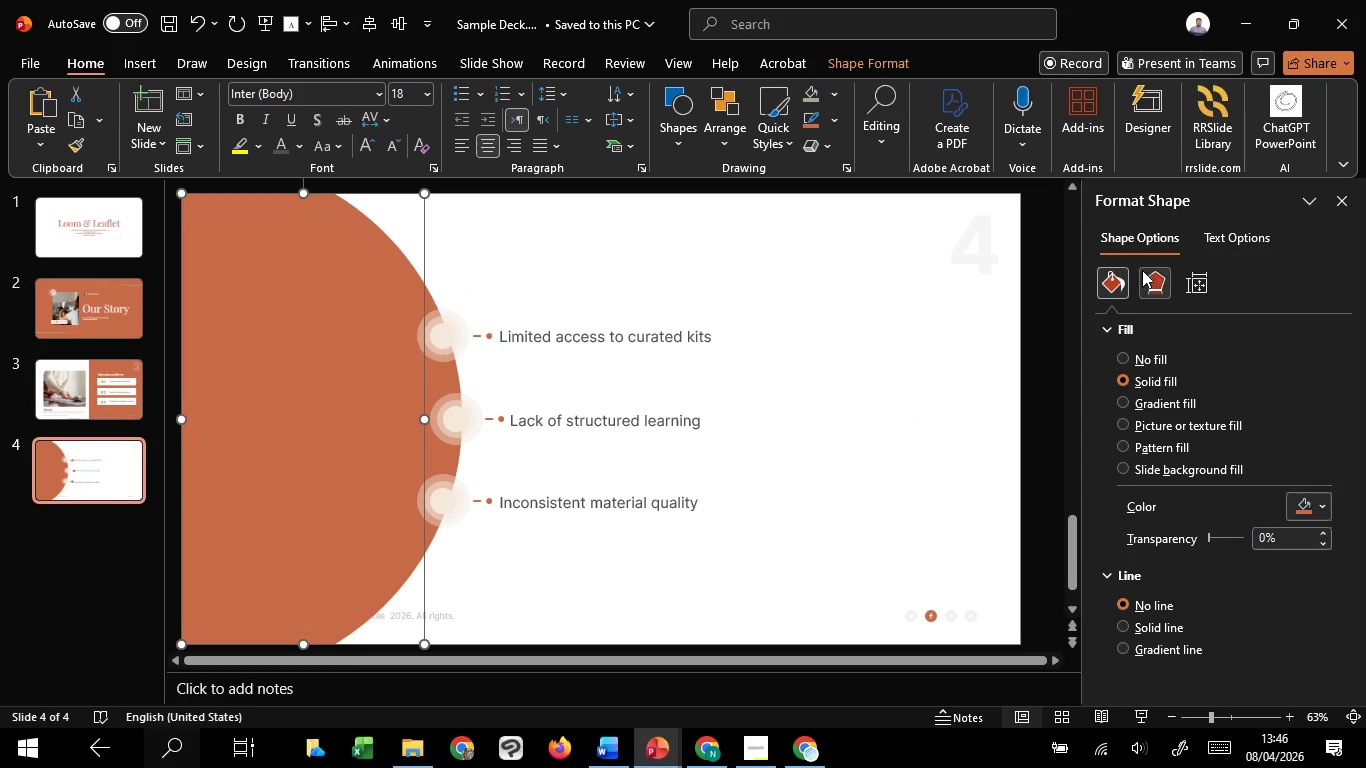 
left_click([1153, 269])
 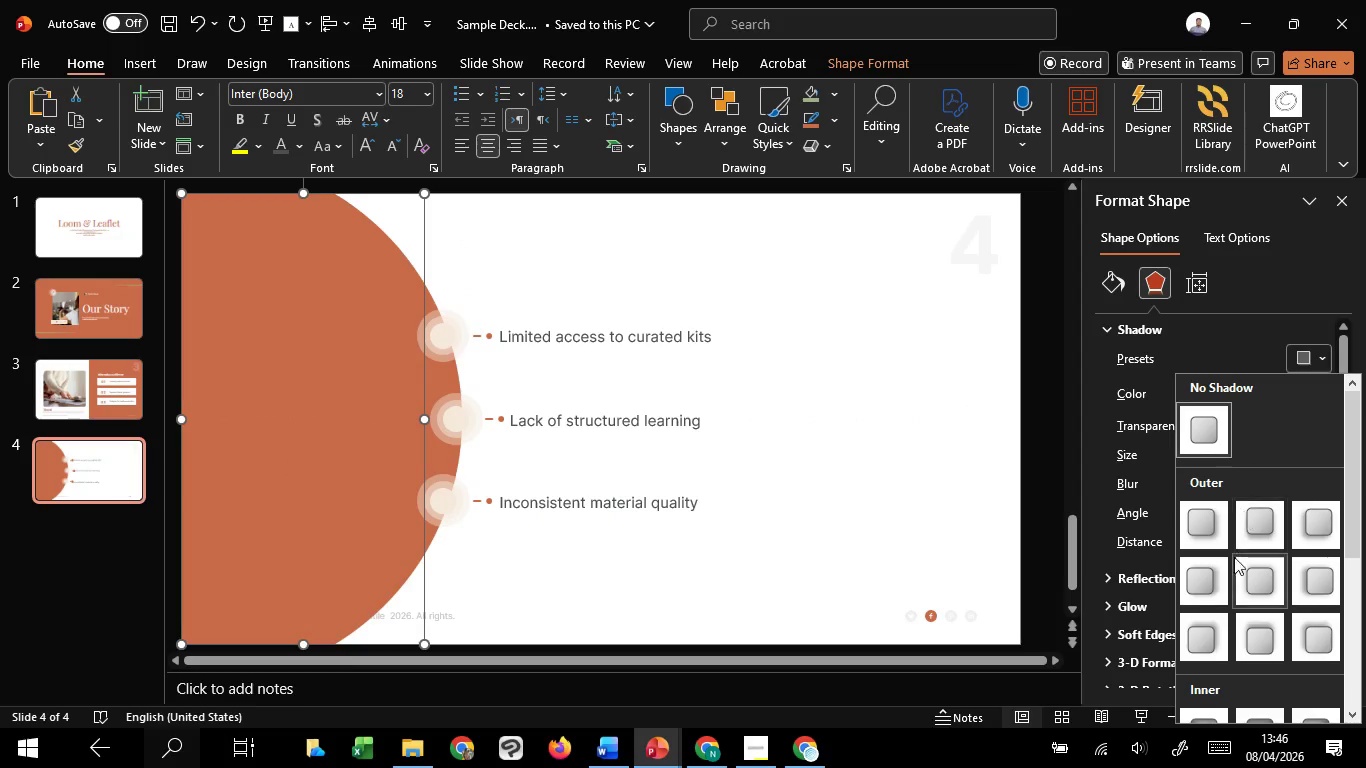 
left_click([1225, 573])
 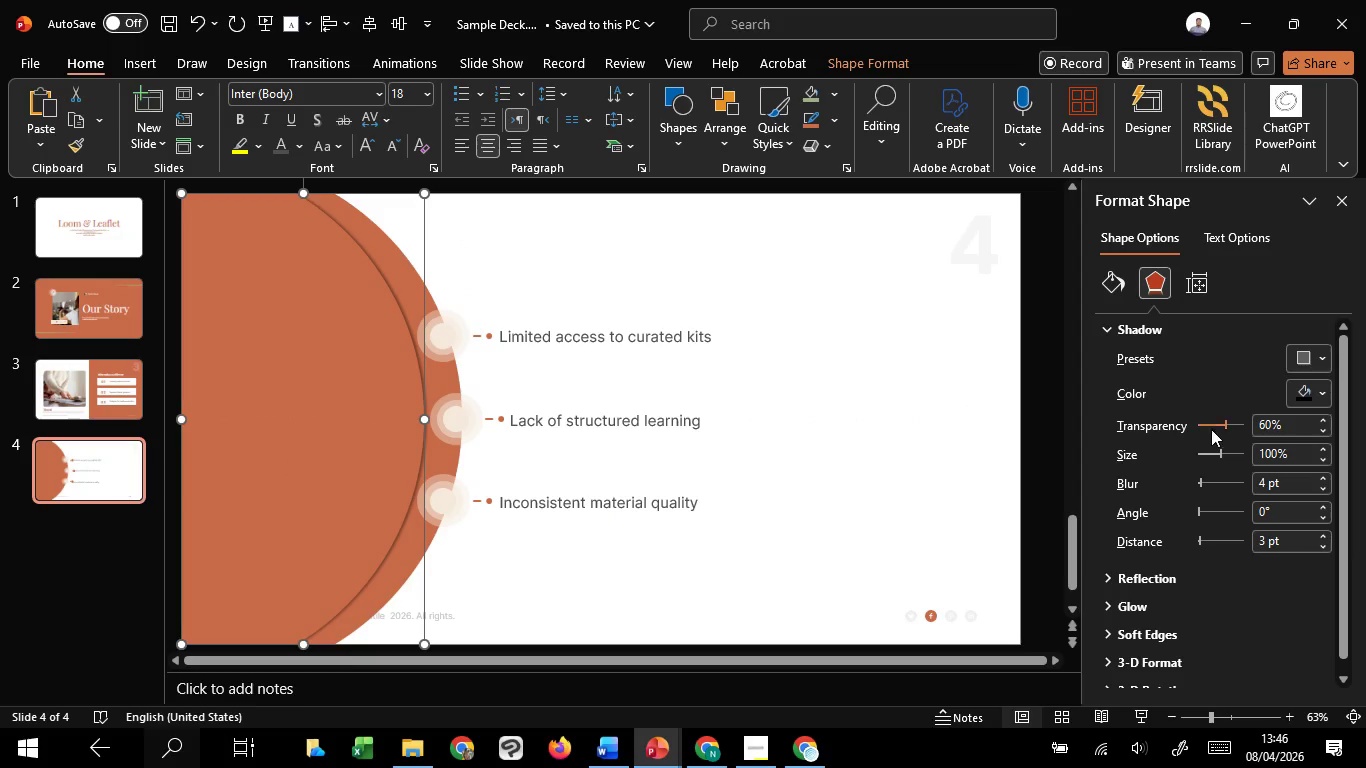 
scroll: coordinate [1209, 476], scroll_direction: up, amount: 32.0
 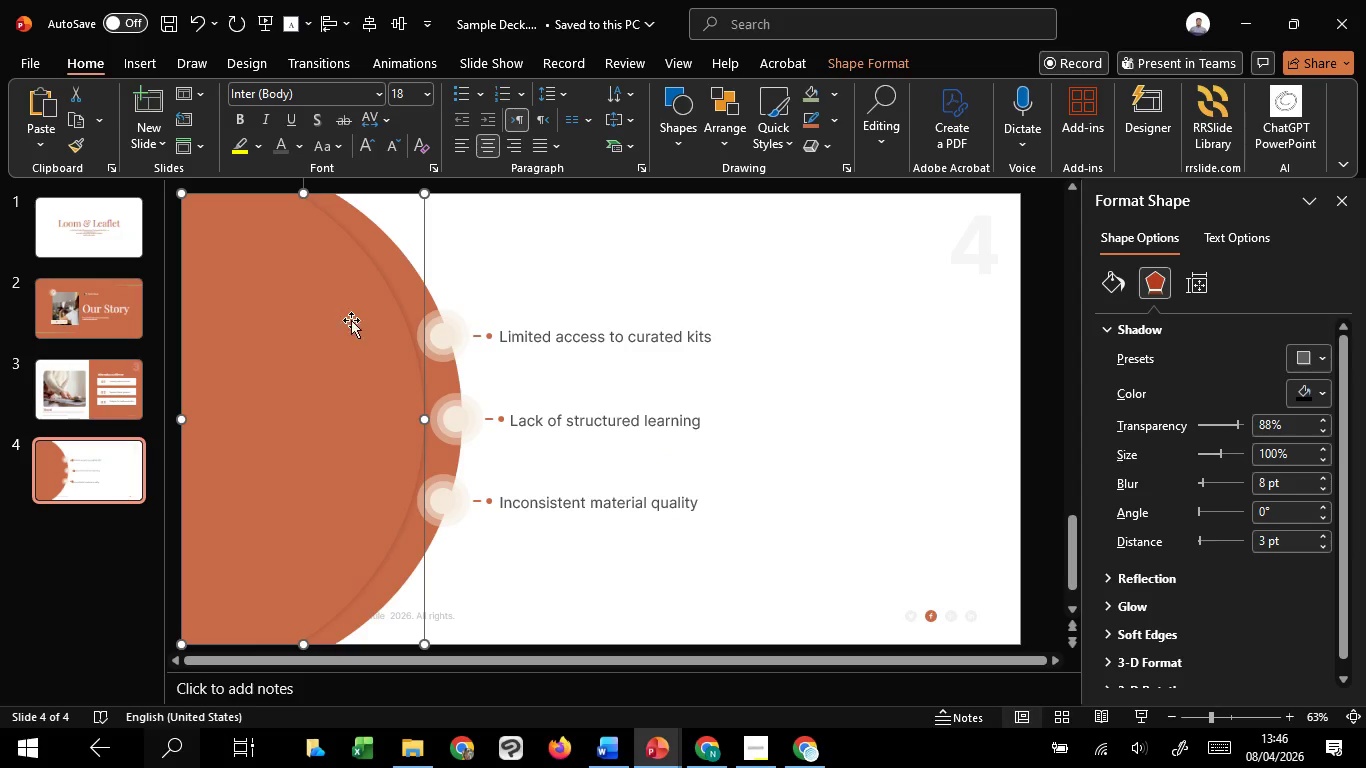 
left_click_drag(start_coordinate=[350, 320], to_coordinate=[342, 319])
 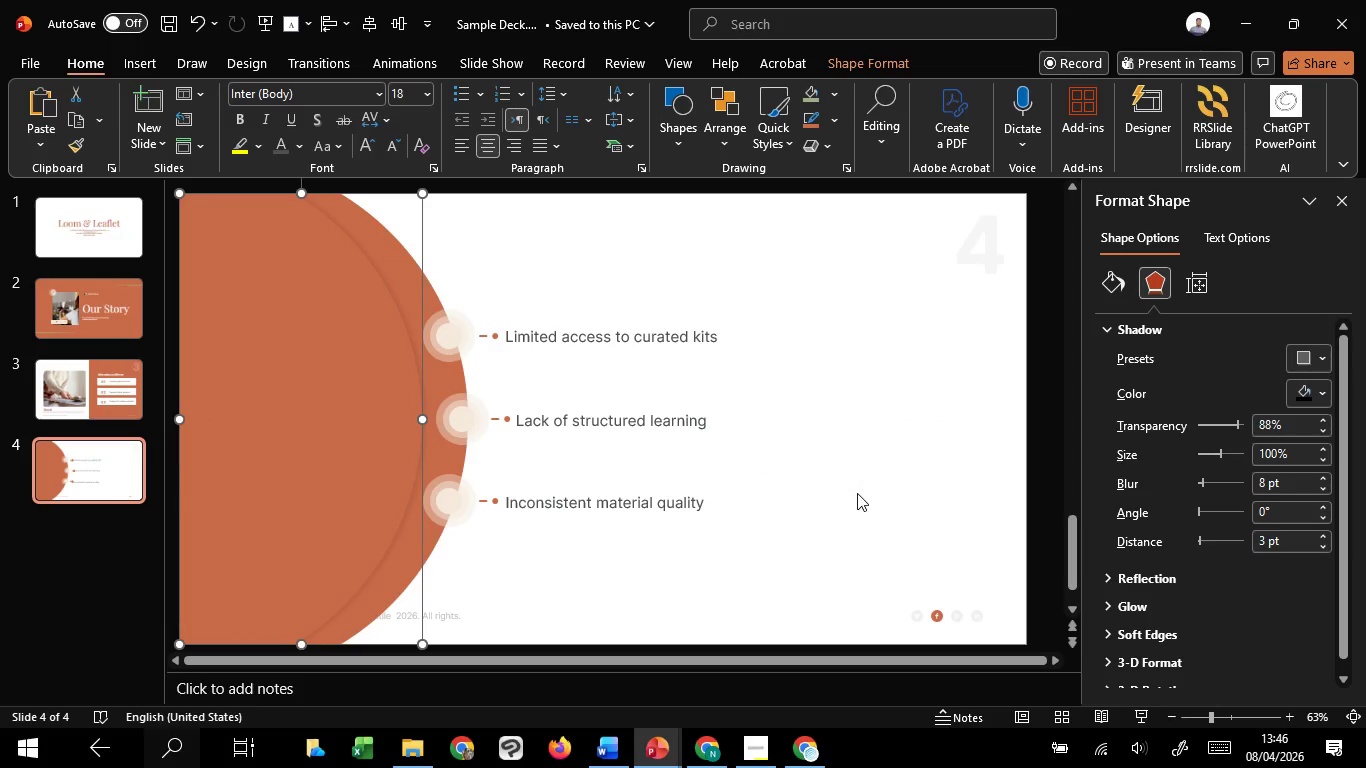 
hold_key(key=ShiftLeft, duration=1.52)
 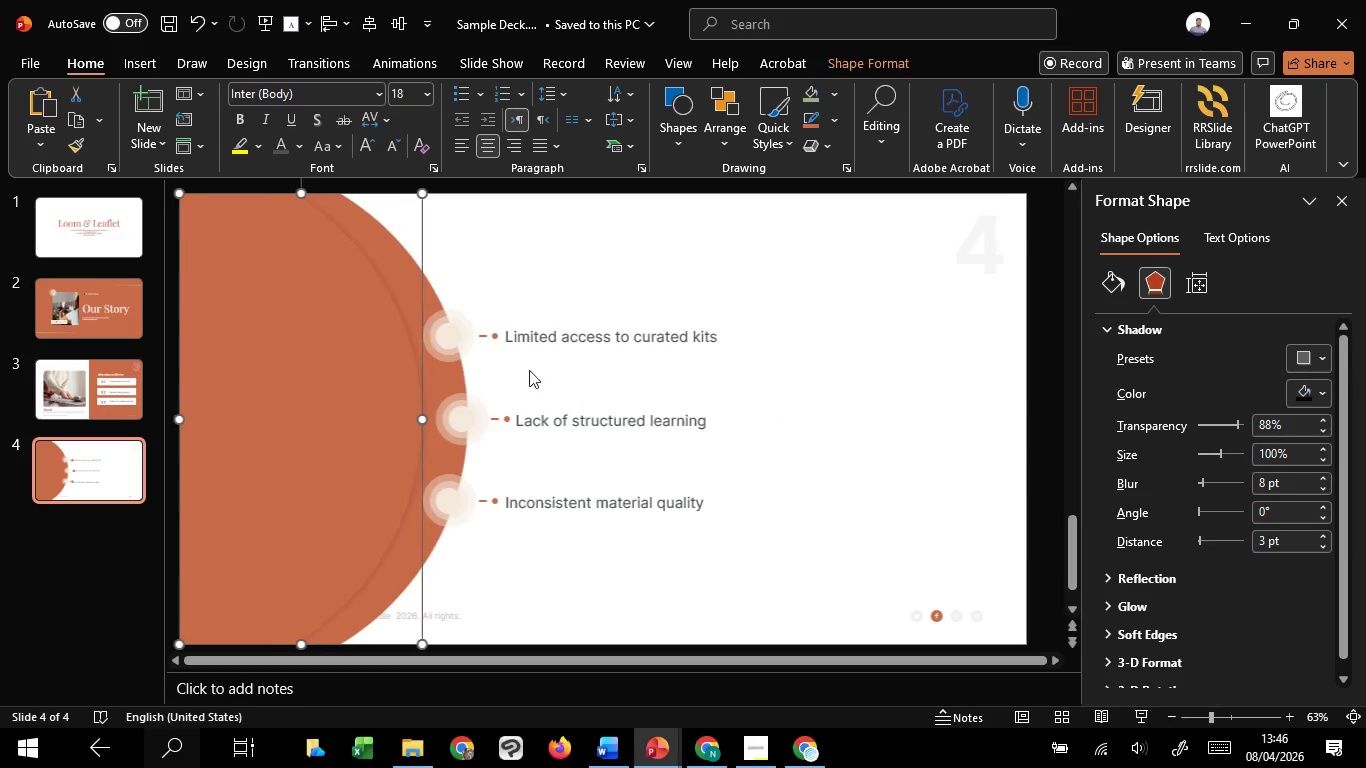 
key(Shift+ShiftLeft)
 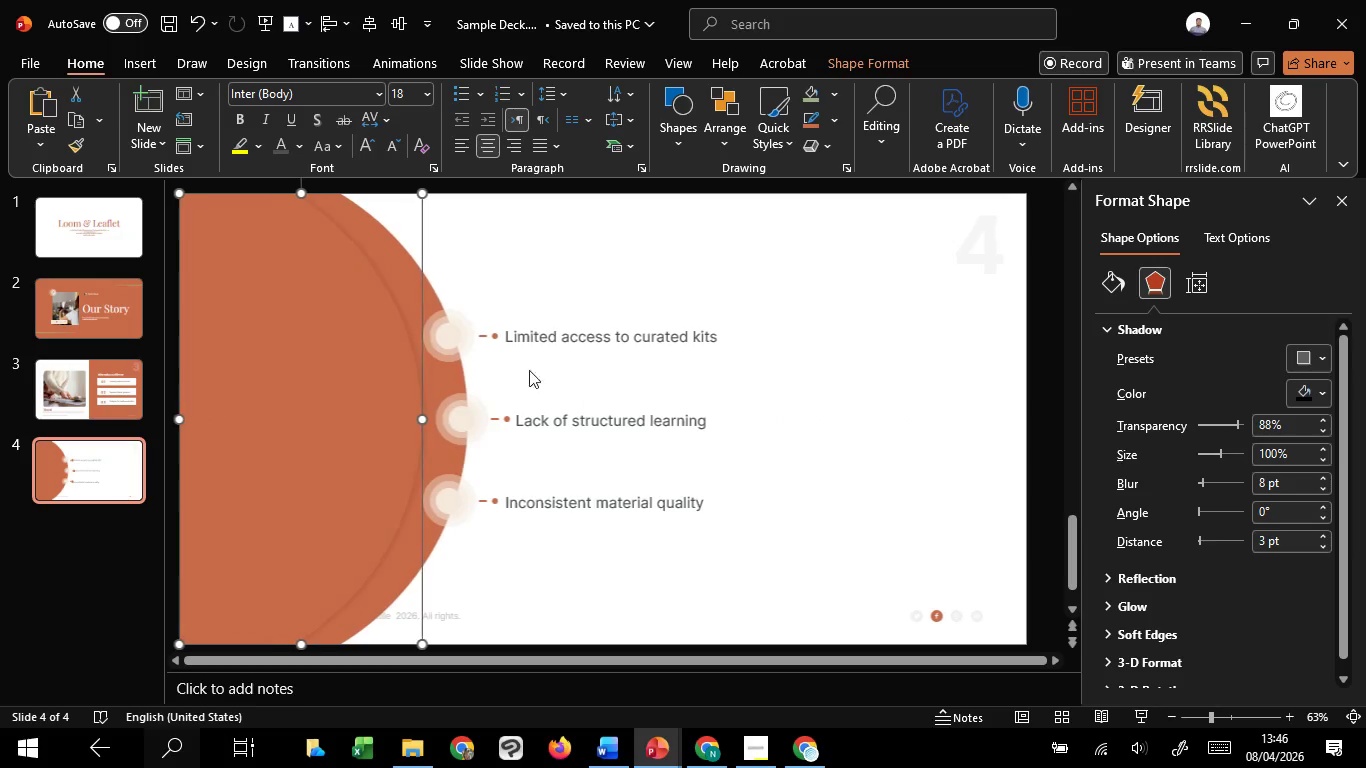 
key(Shift+ShiftLeft)
 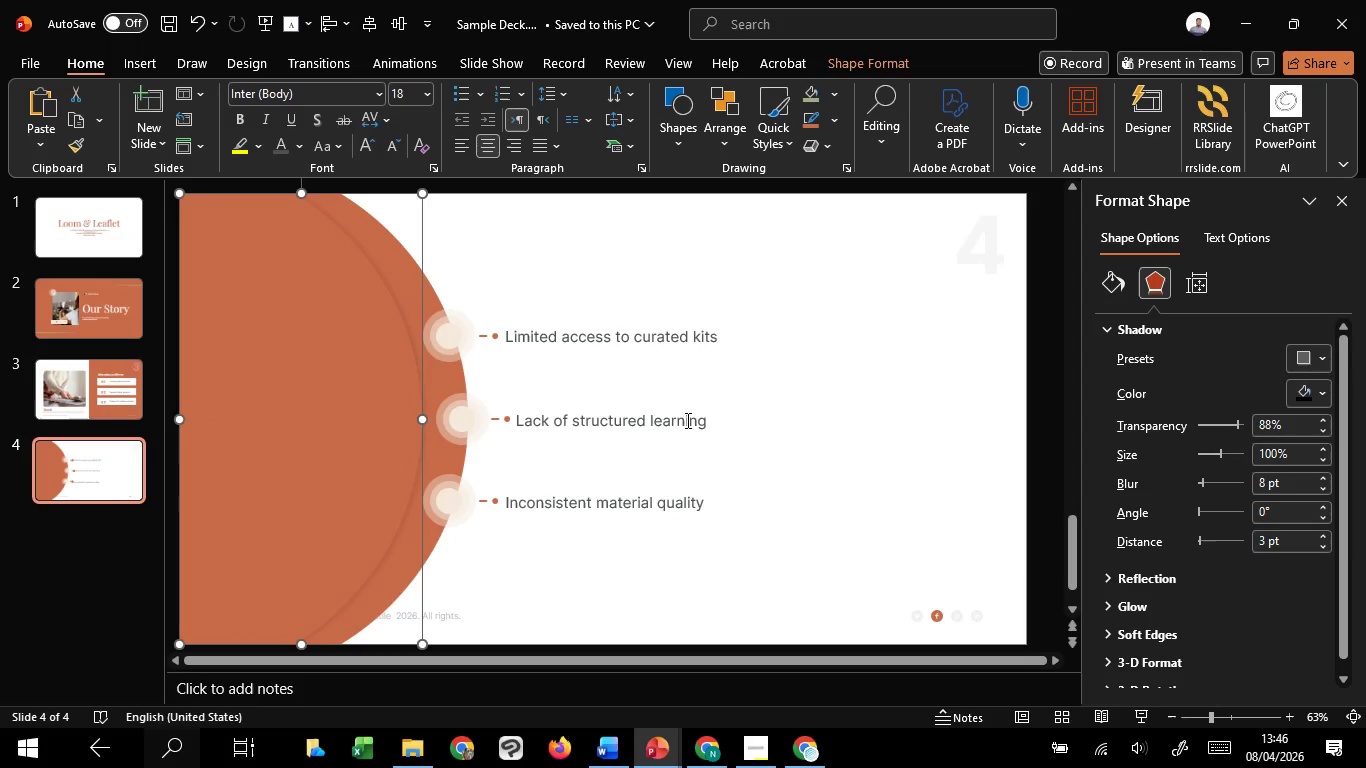 
key(Shift+ShiftLeft)
 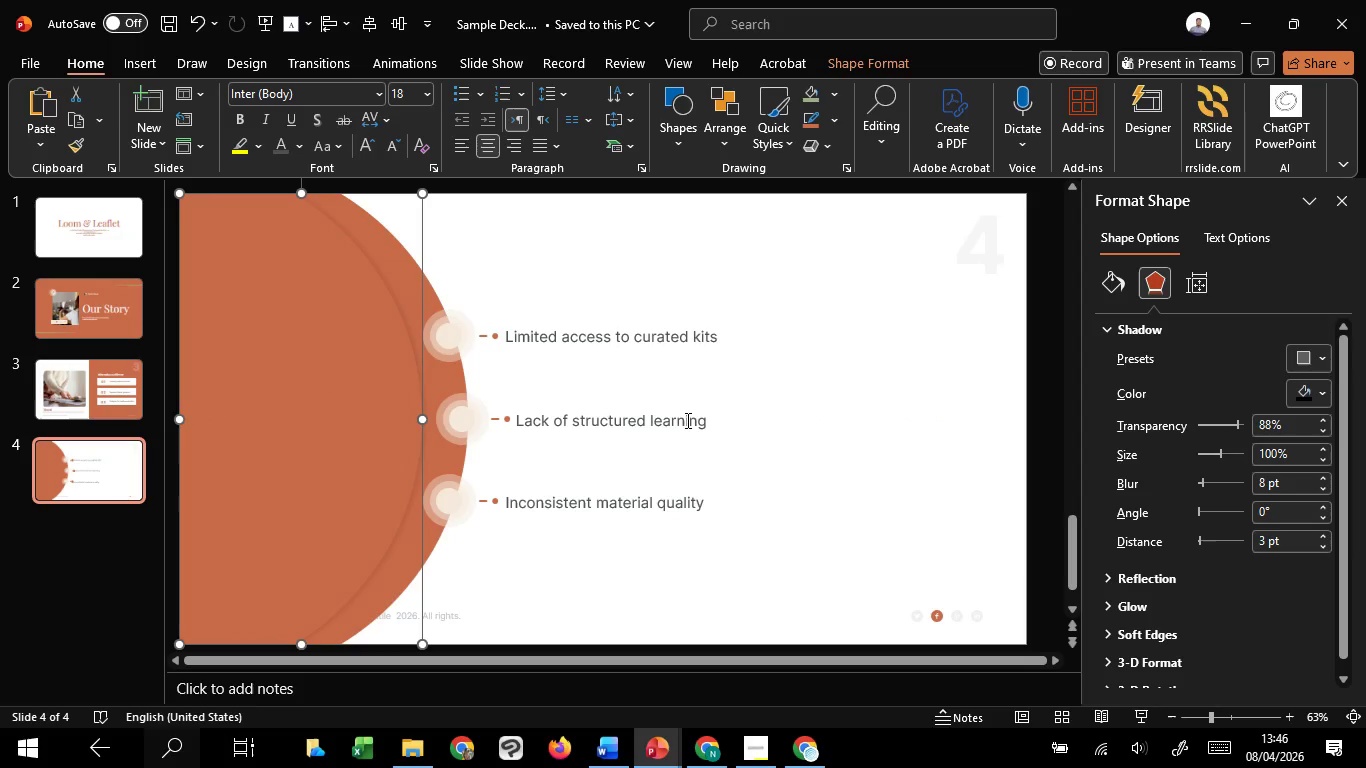 
key(Shift+ShiftLeft)
 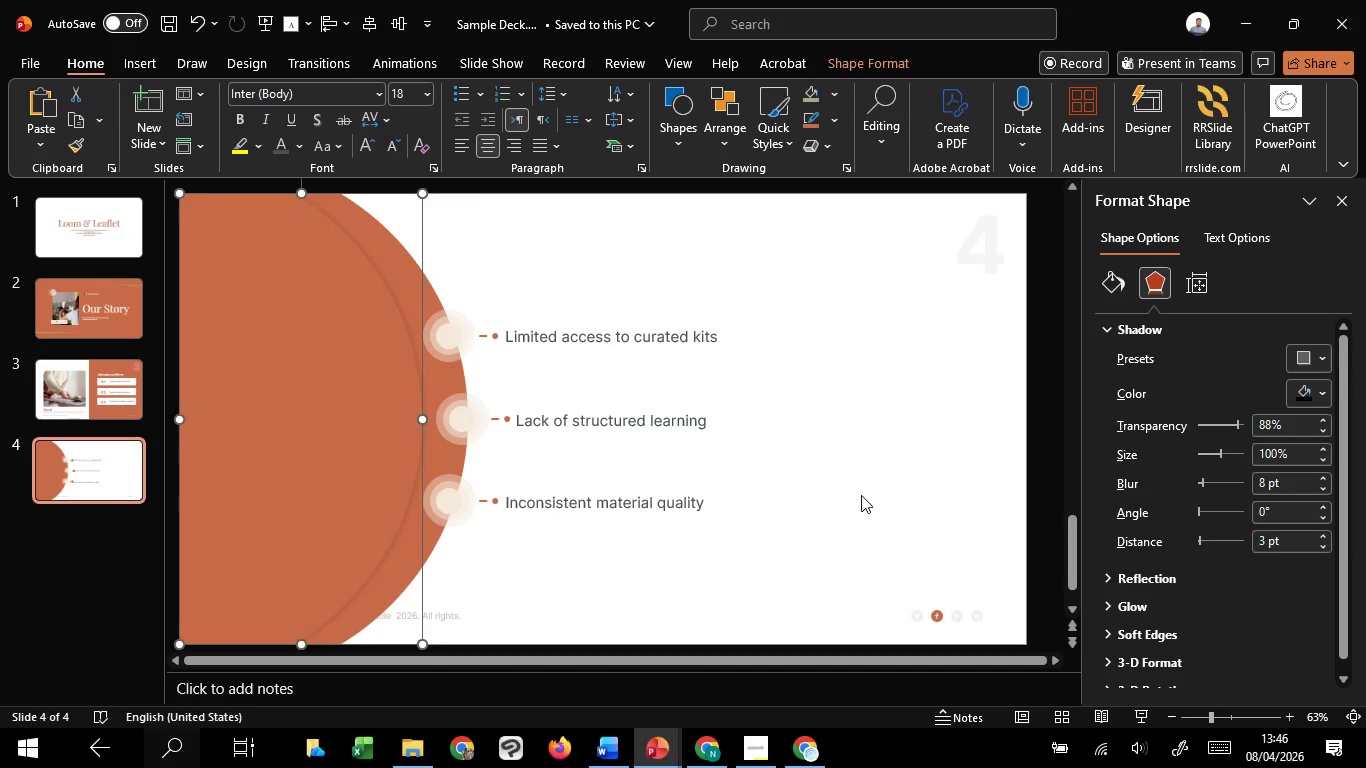 
left_click([861, 495])
 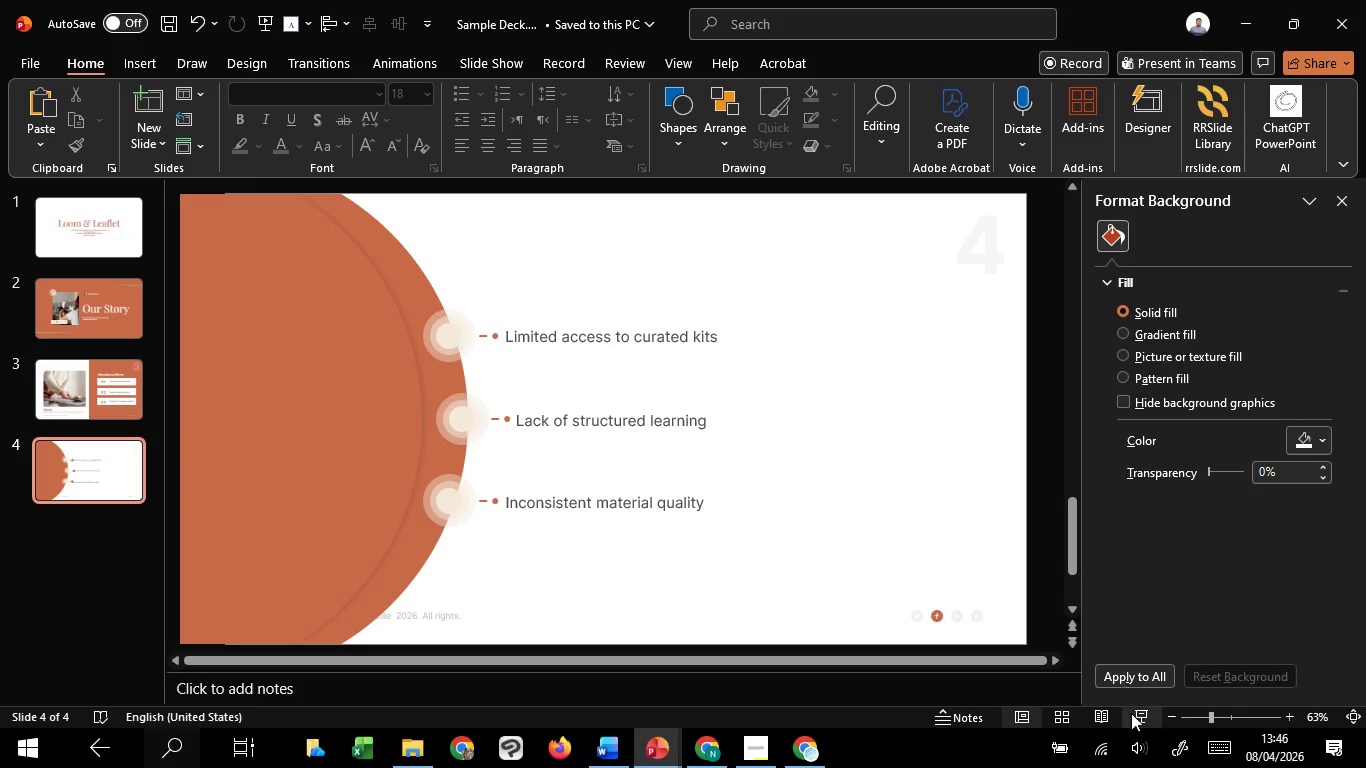 
left_click([1133, 715])
 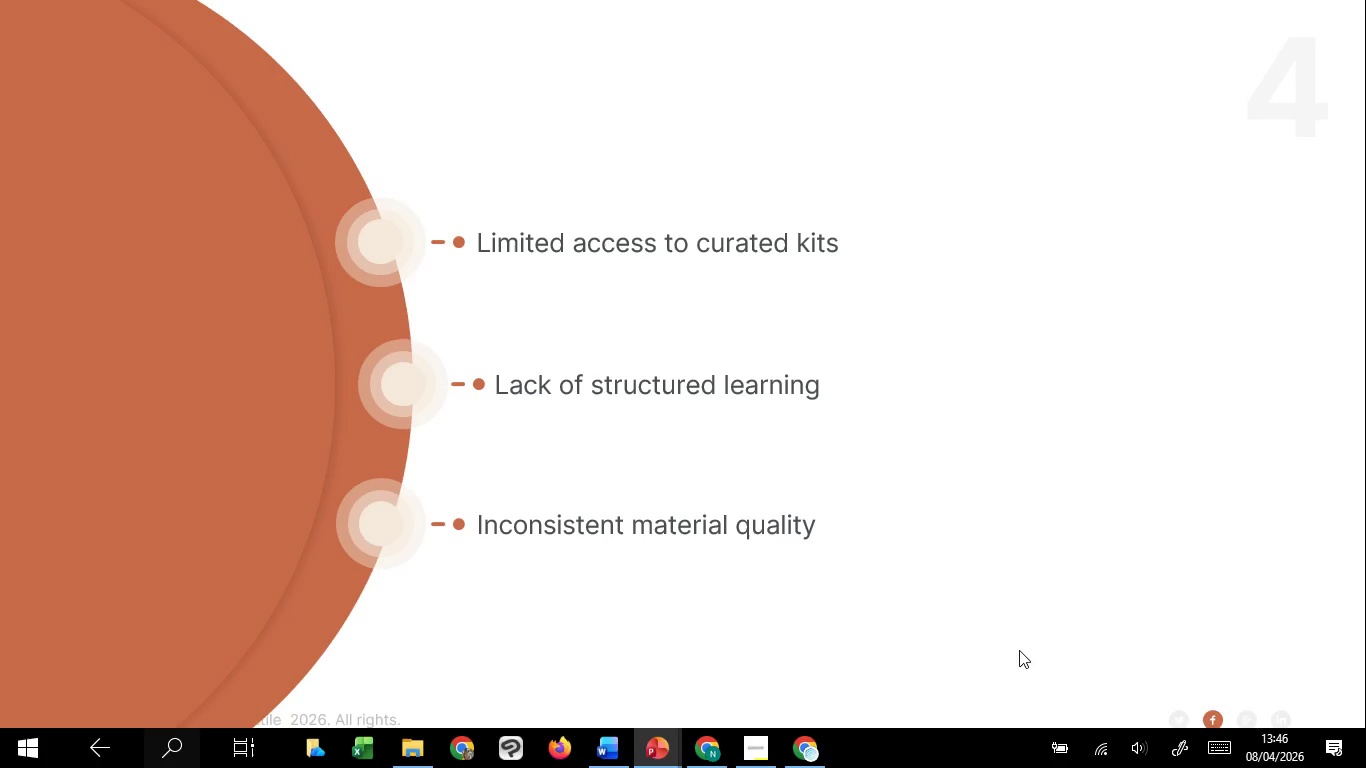 
key(Escape)
 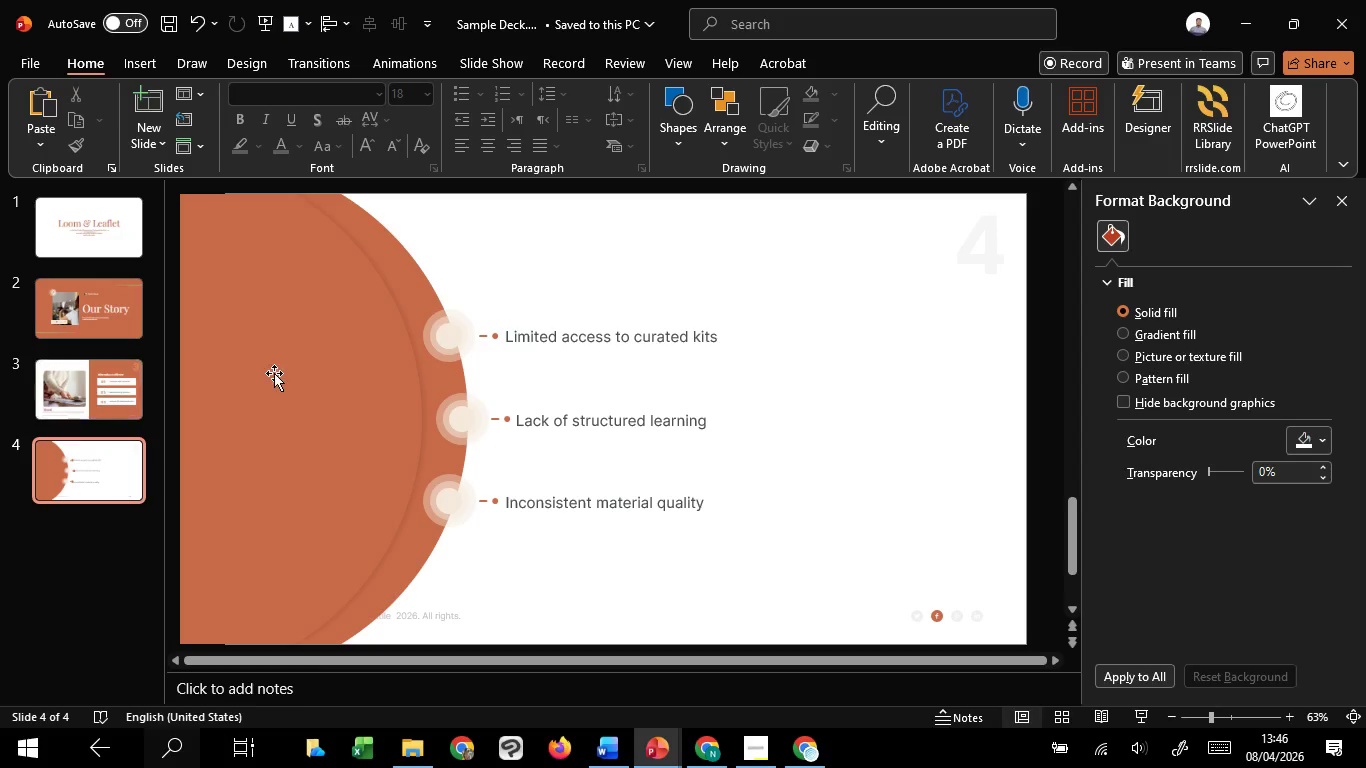 
left_click([275, 371])
 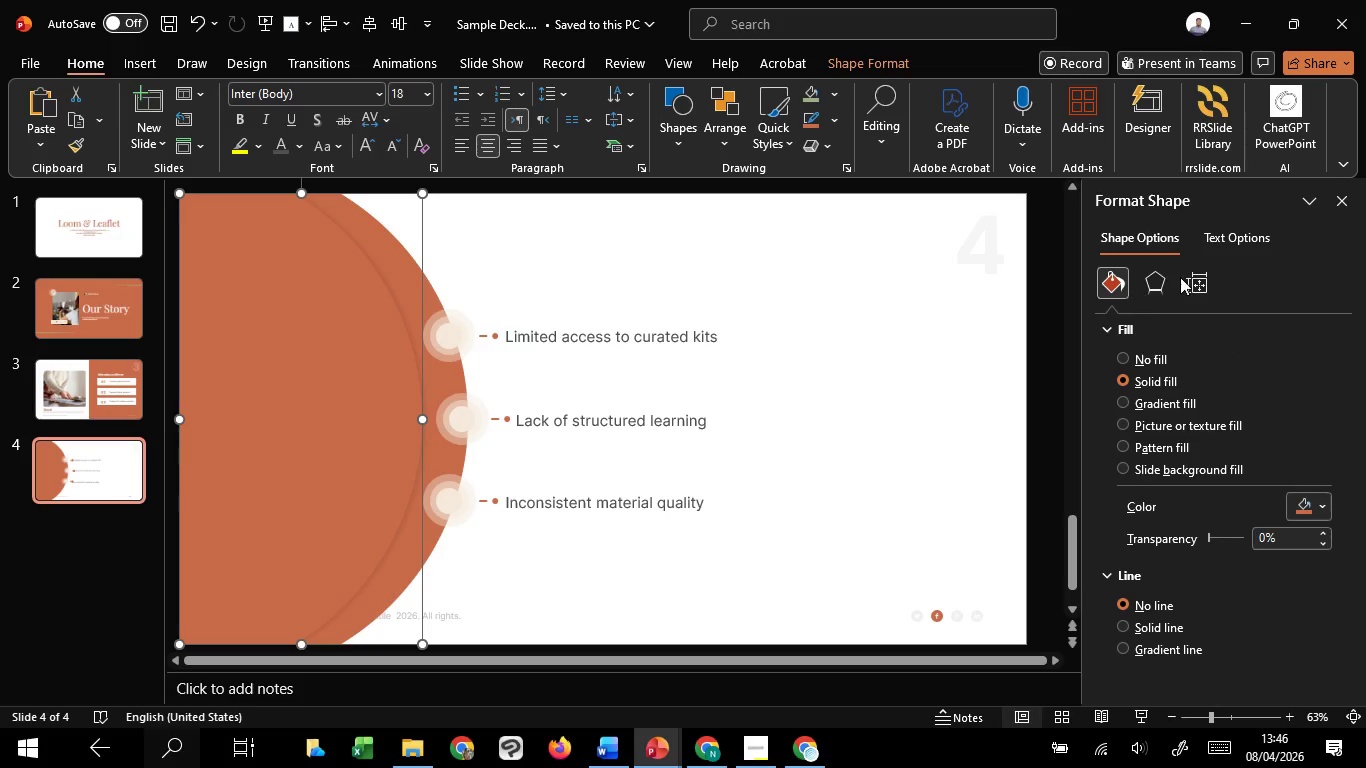 
left_click([1165, 281])
 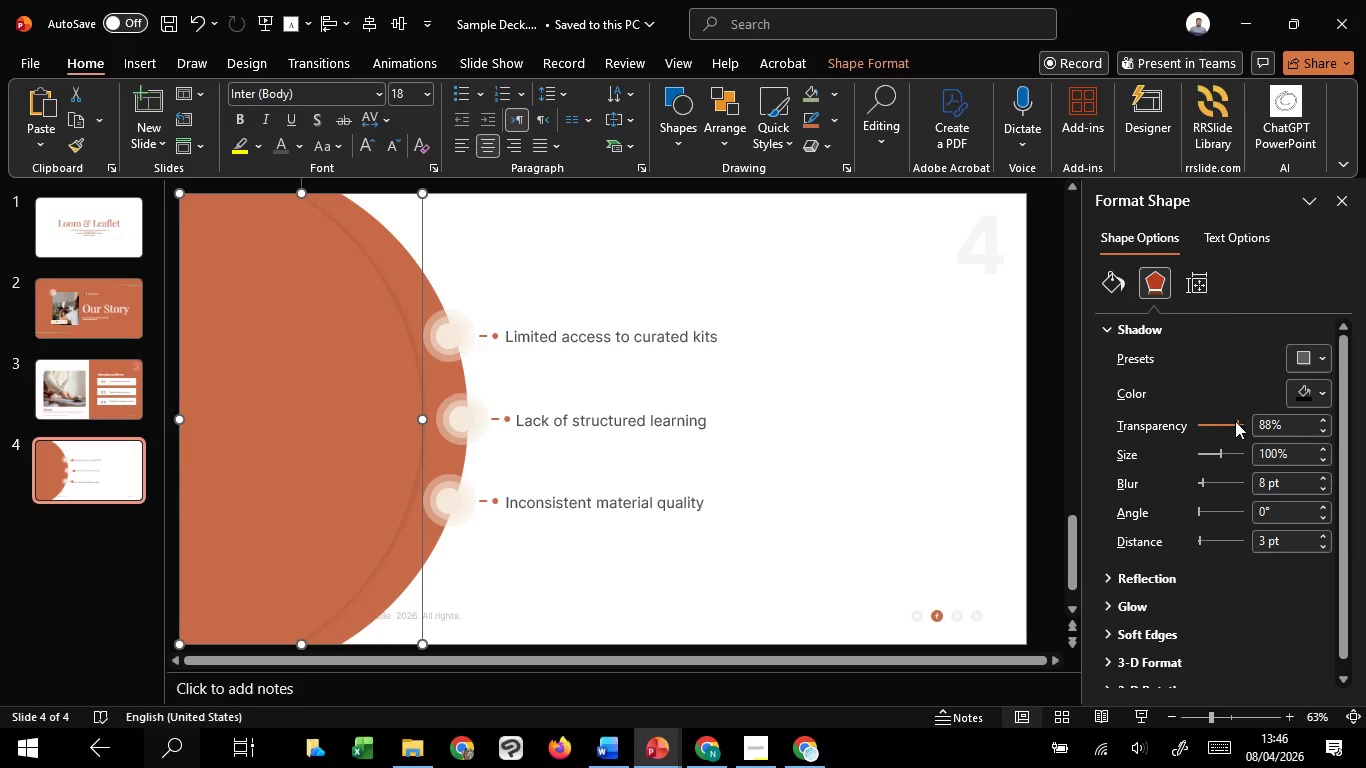 
scroll: coordinate [1235, 421], scroll_direction: up, amount: 4.0
 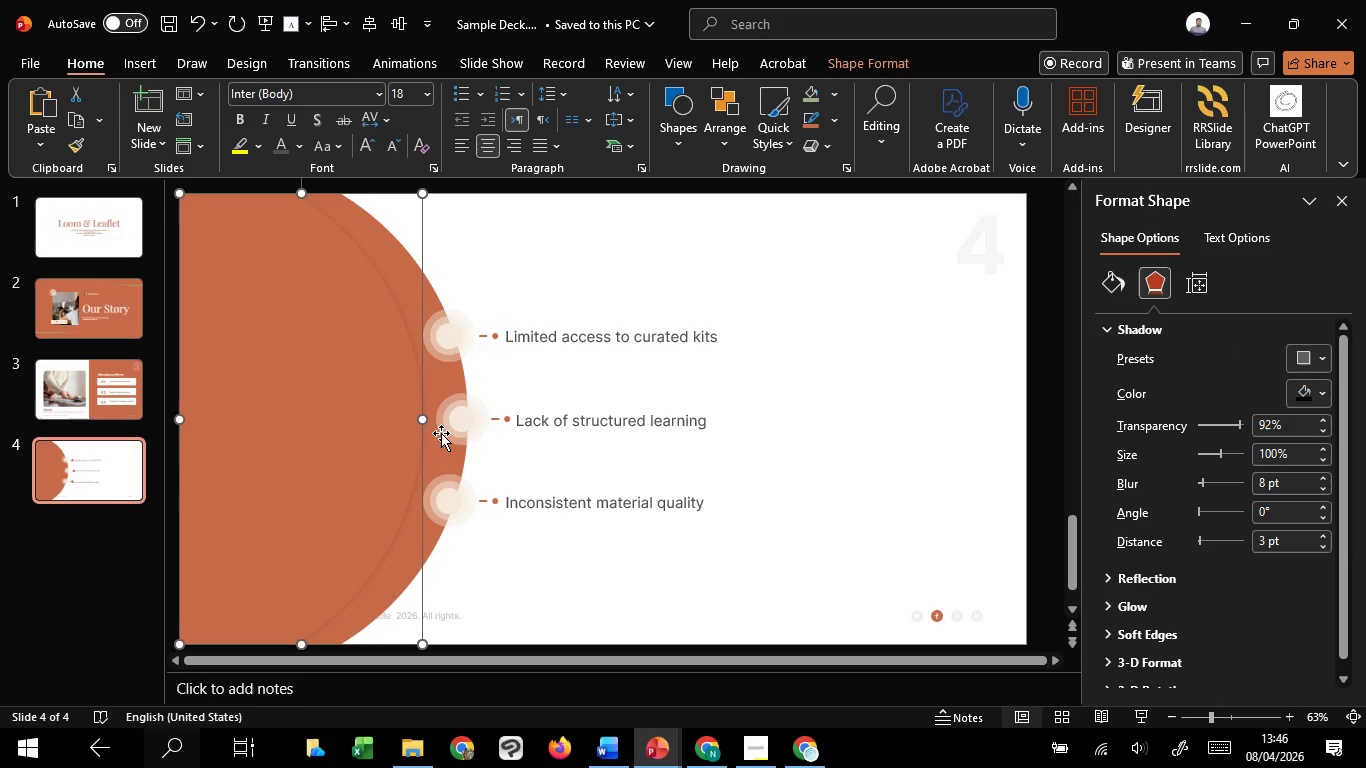 
hold_key(key=ControlLeft, duration=3.14)
hold_key(key=ShiftLeft, duration=2.81)
left_click_drag(start_coordinate=[284, 369], to_coordinate=[213, 359])
 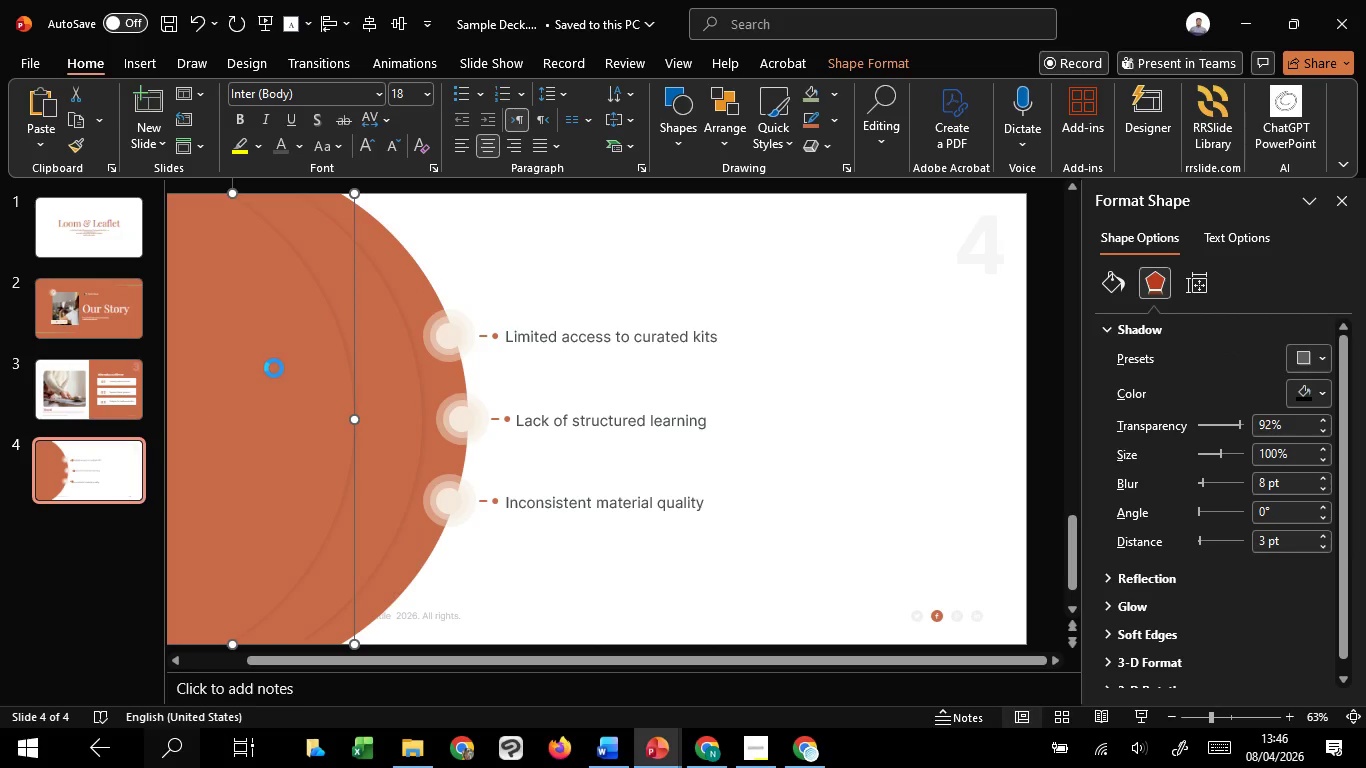 
hold_key(key=C, duration=1.64)
 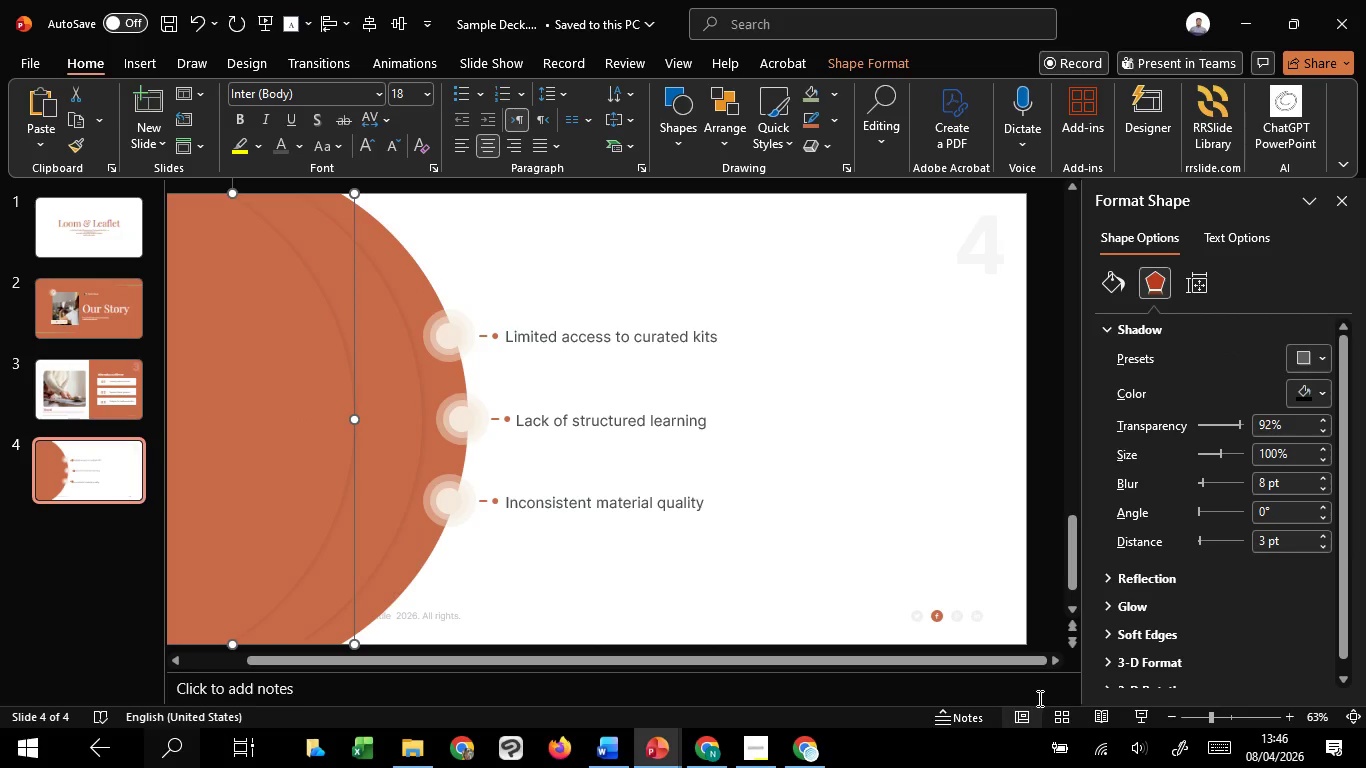 
left_click_drag(start_coordinate=[310, 397], to_coordinate=[329, 396])
 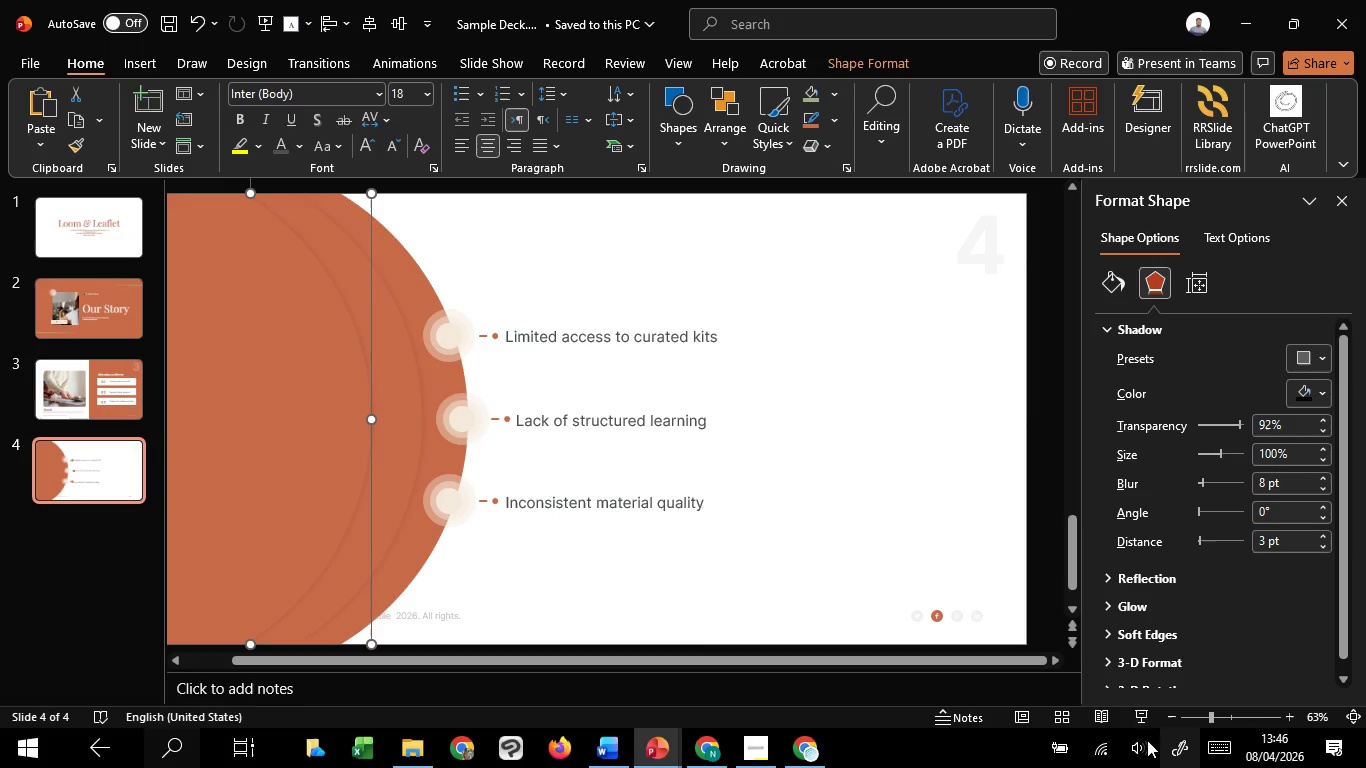 
hold_key(key=ShiftLeft, duration=1.52)
 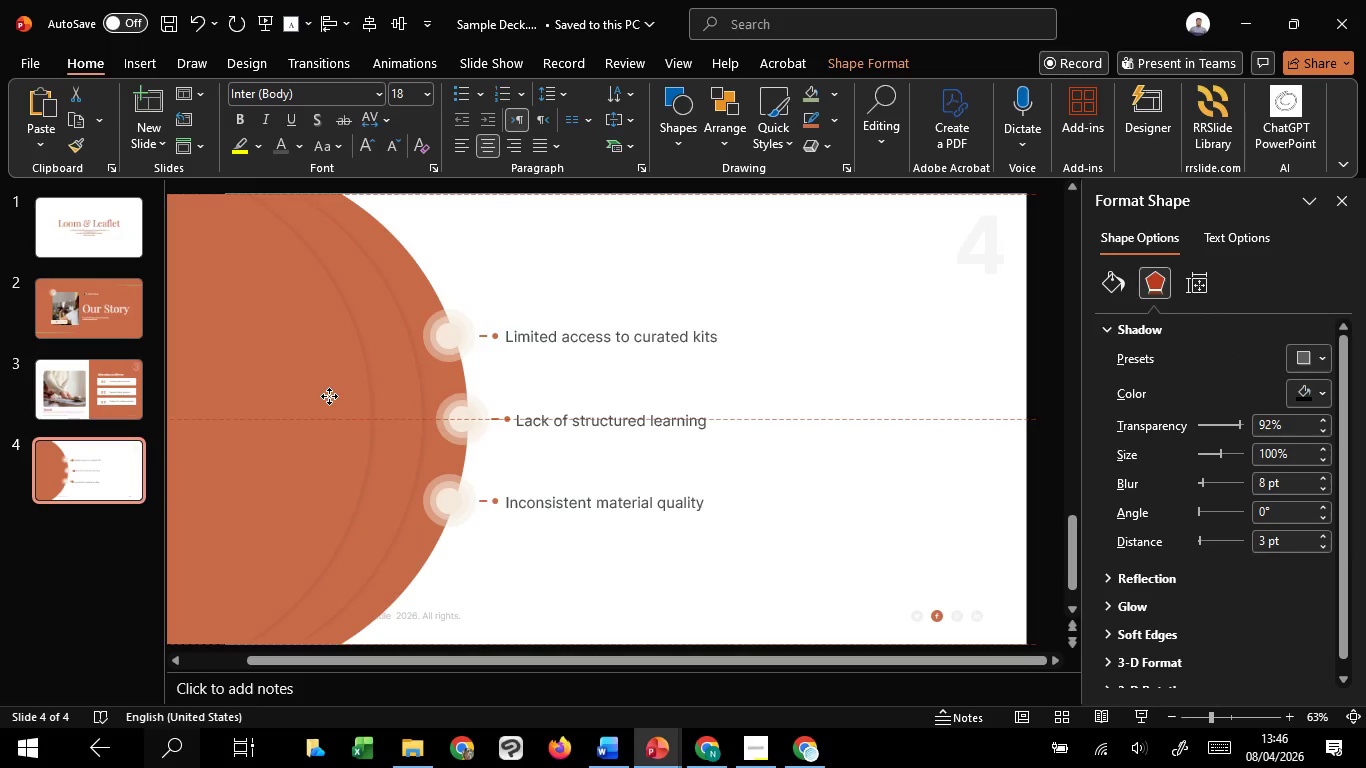 
hold_key(key=ShiftLeft, duration=1.53)
 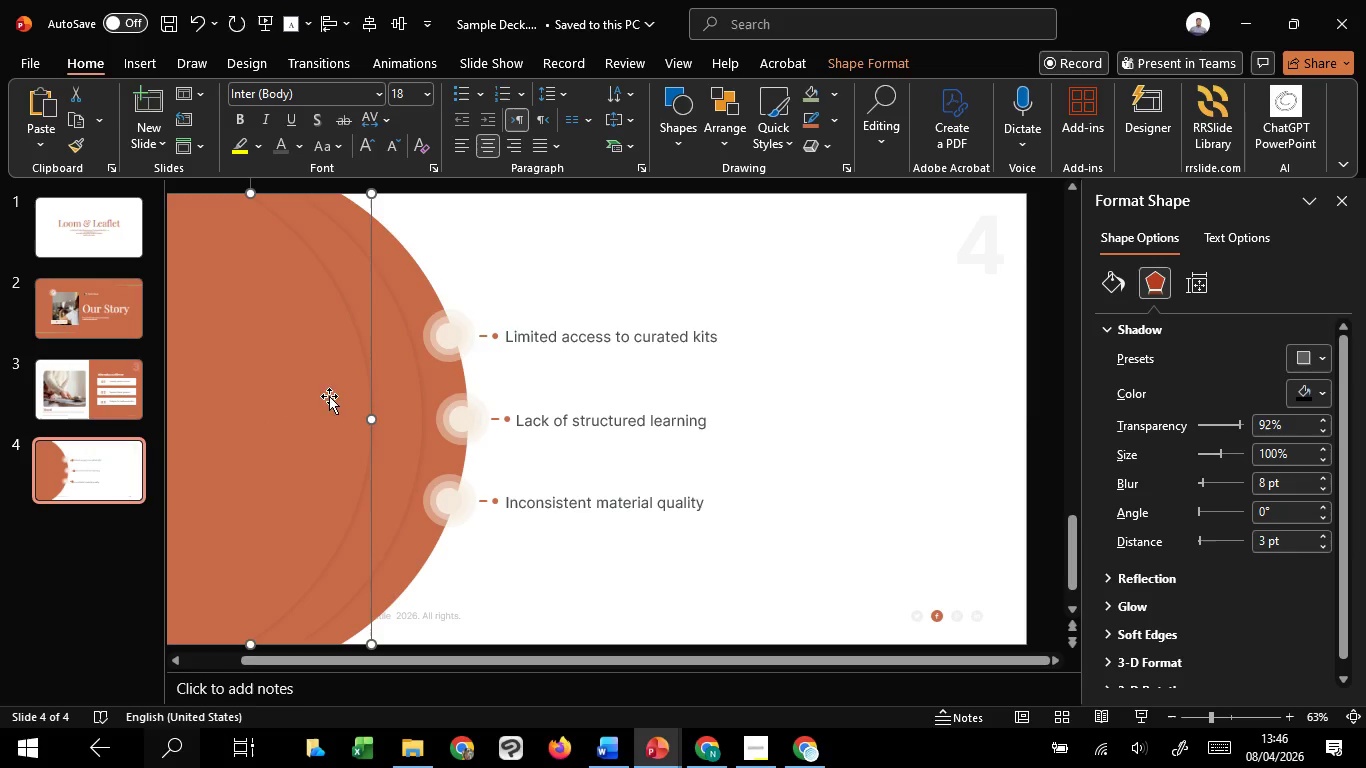 
hold_key(key=ShiftLeft, duration=0.8)
 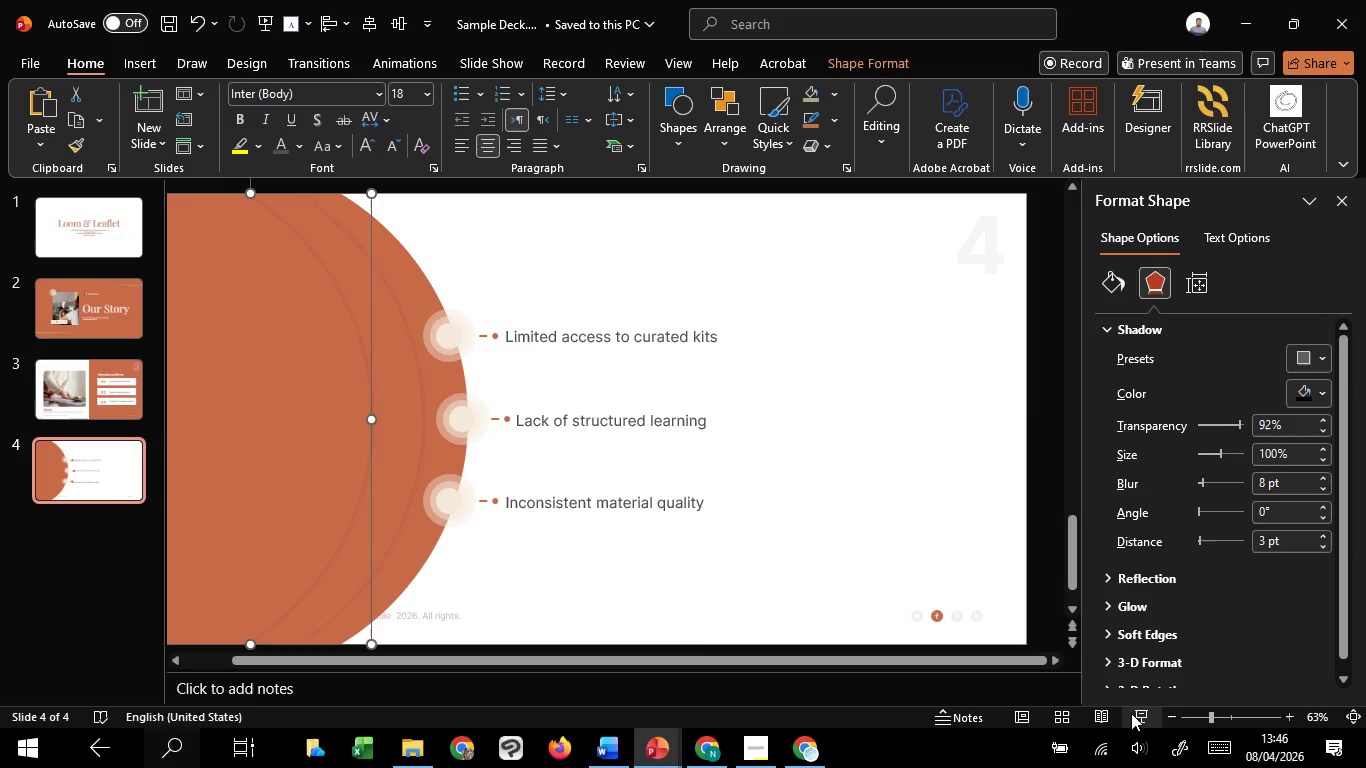 
left_click([1131, 713])
 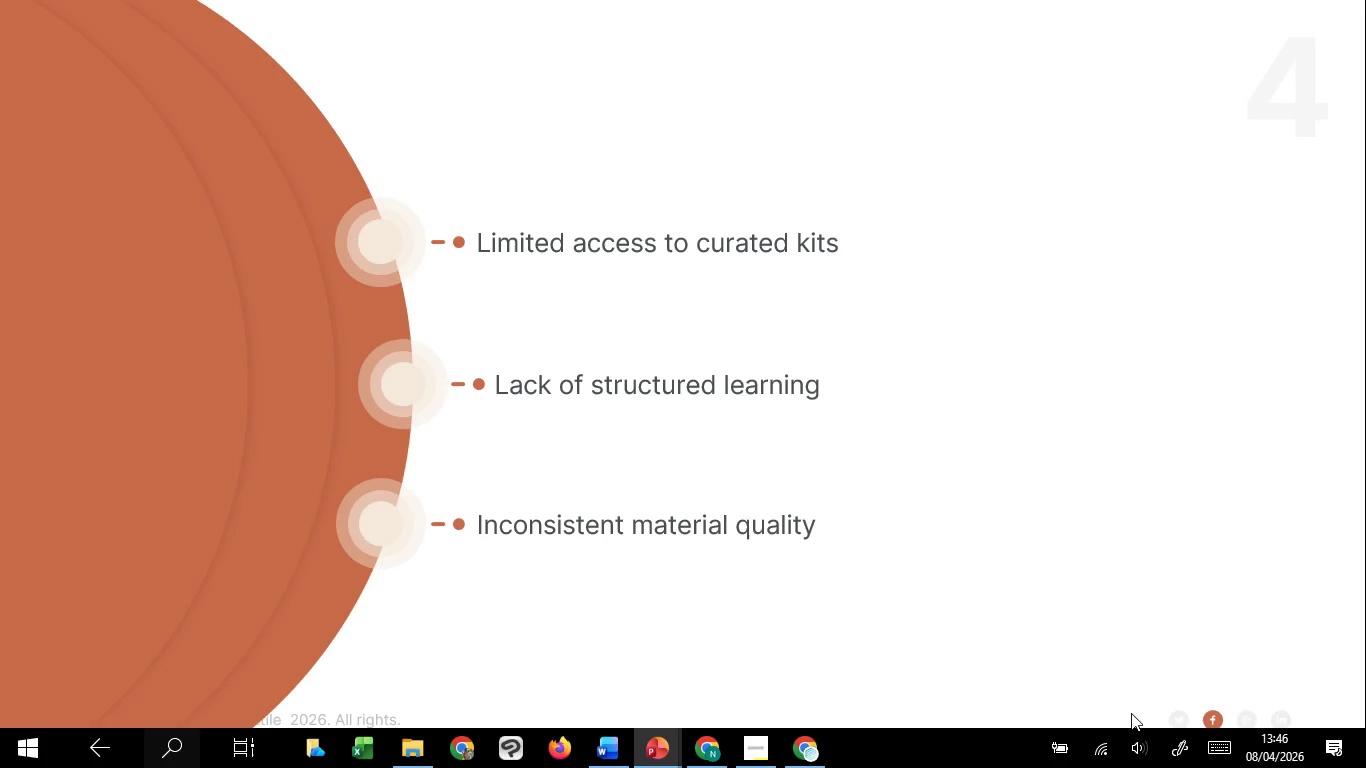 
key(Escape)
 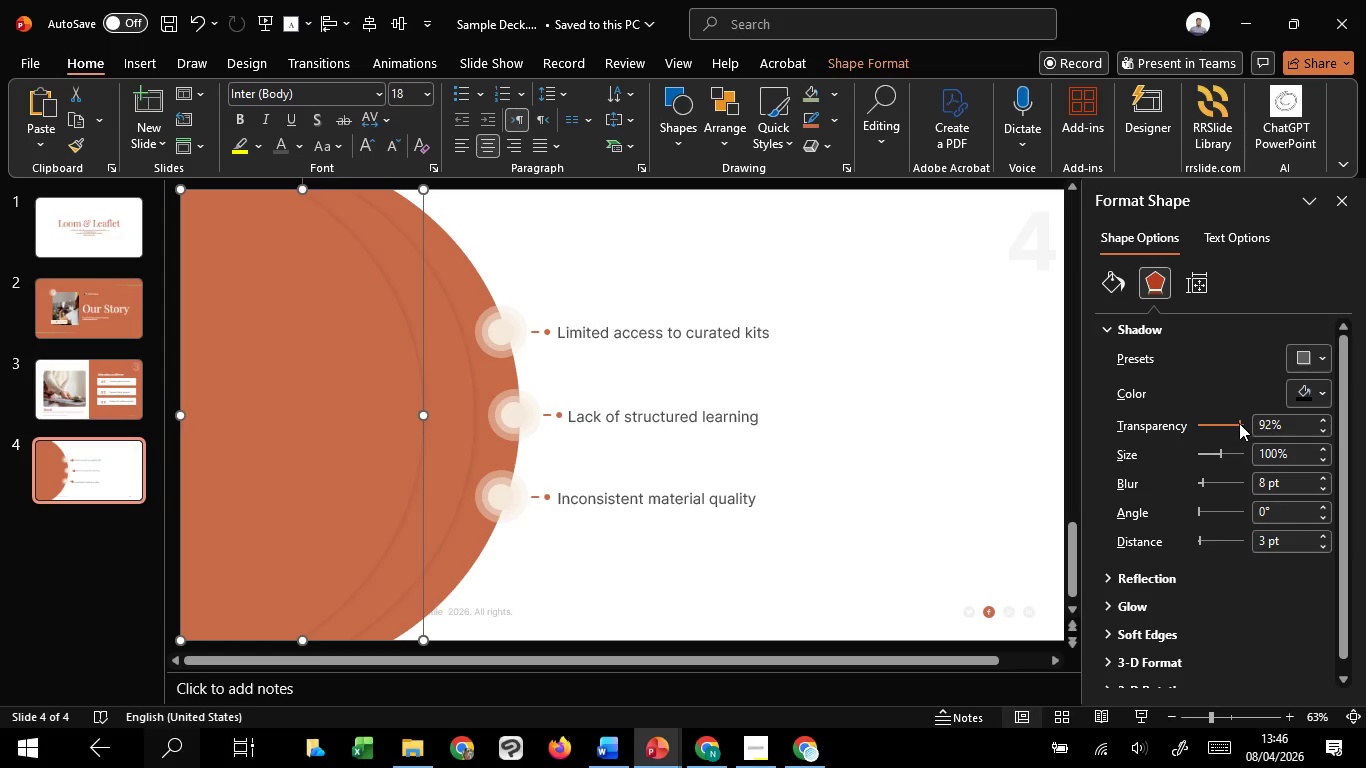 
scroll: coordinate [1238, 423], scroll_direction: up, amount: 2.0
 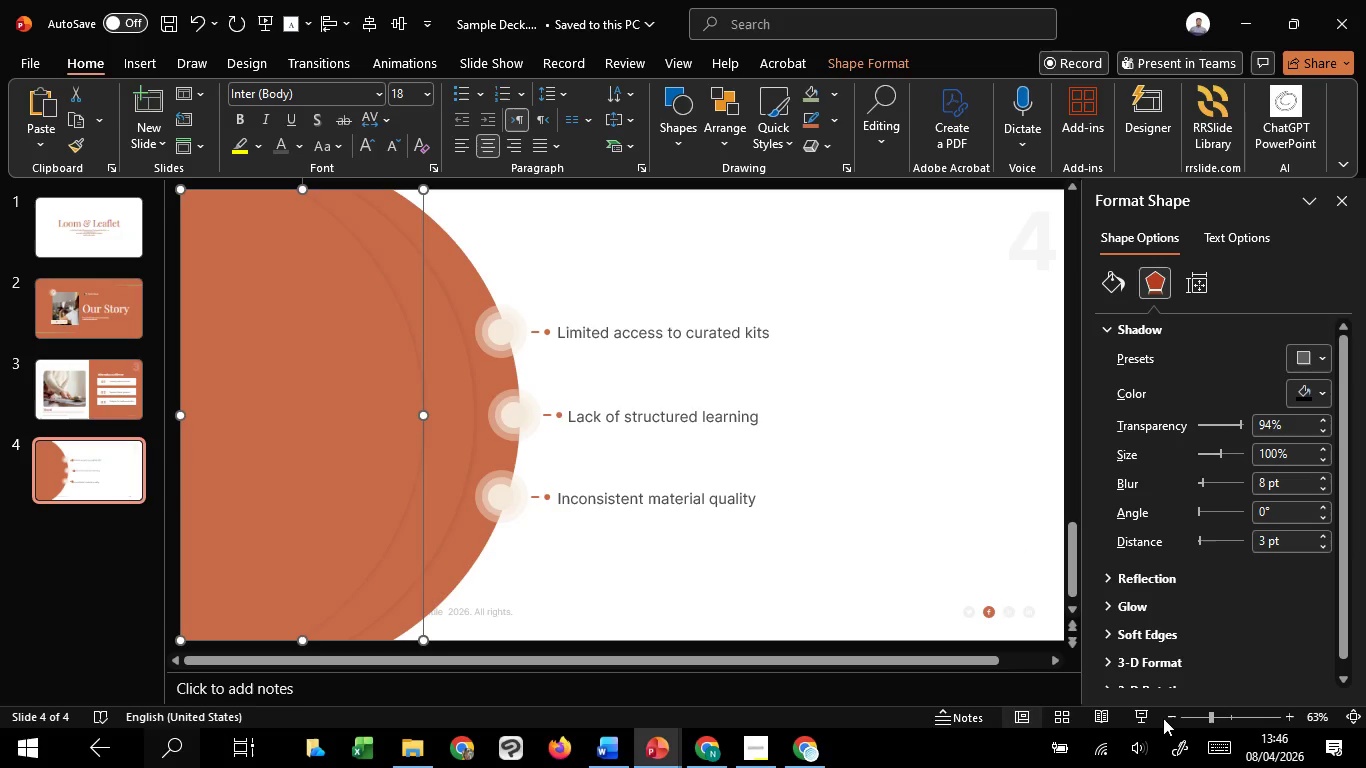 
left_click([1163, 718])
 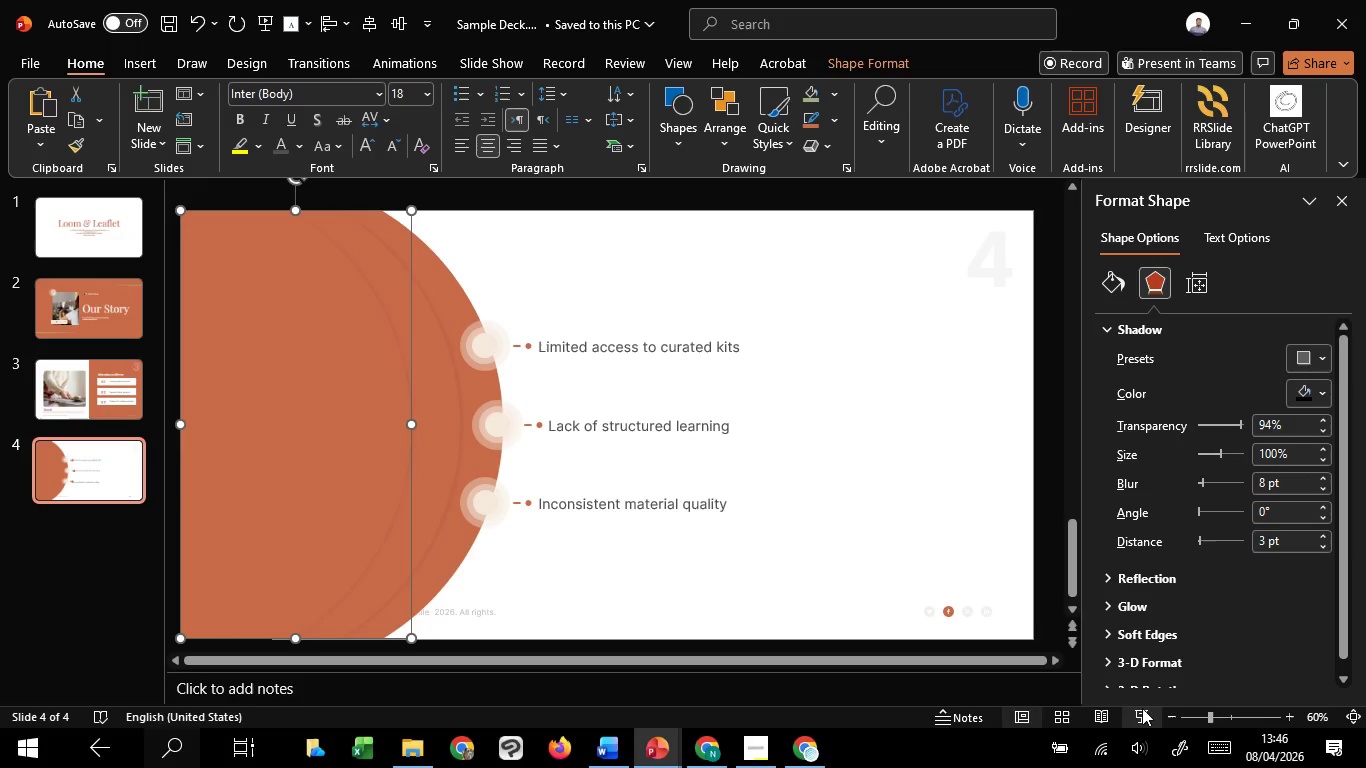 
left_click([1142, 708])
 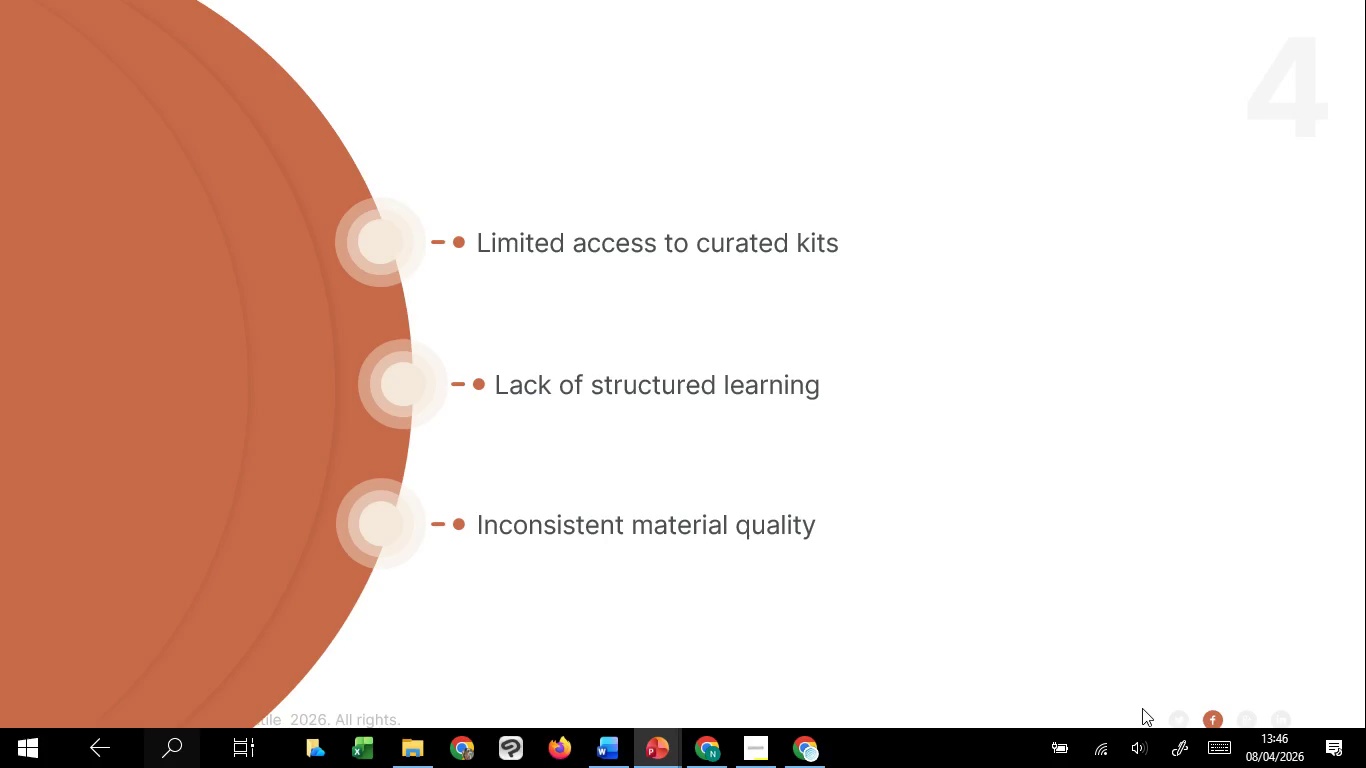 
wait(8.16)
 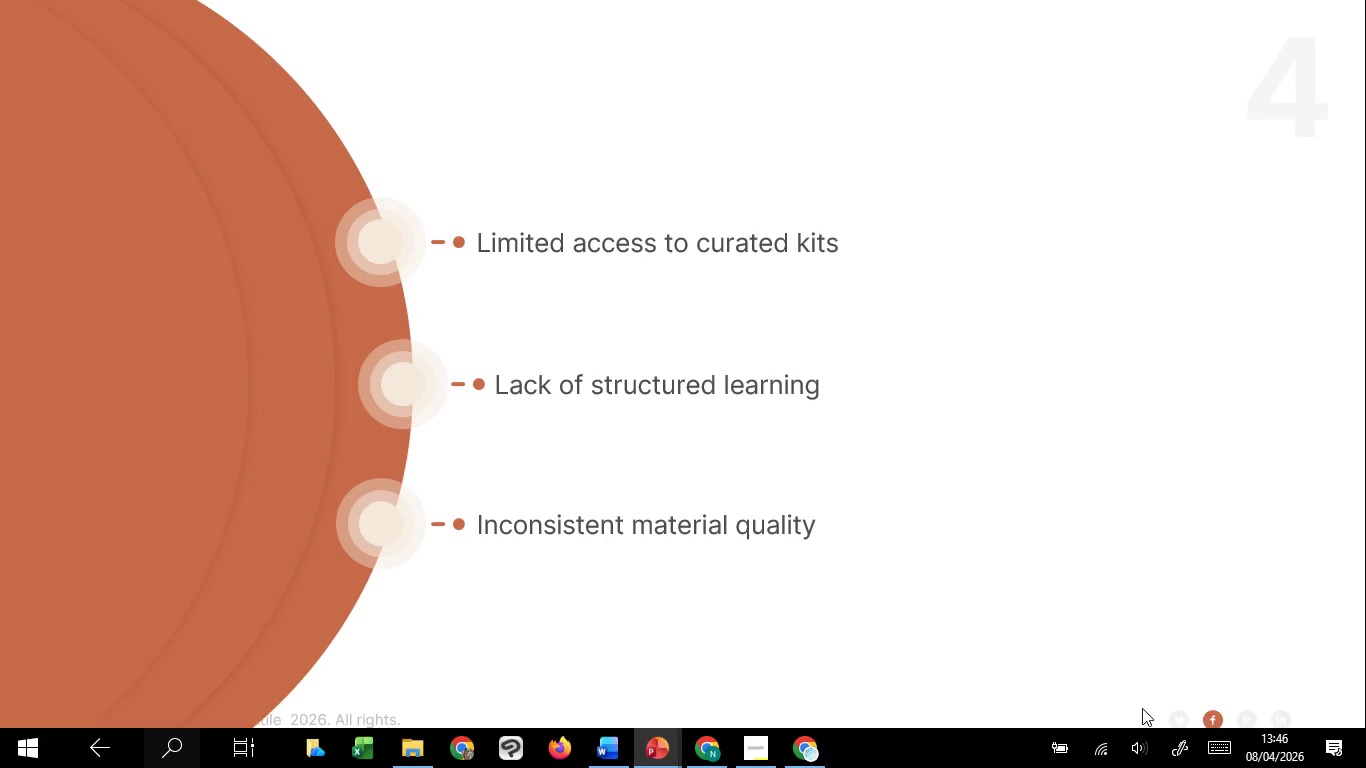 
key(Escape)
 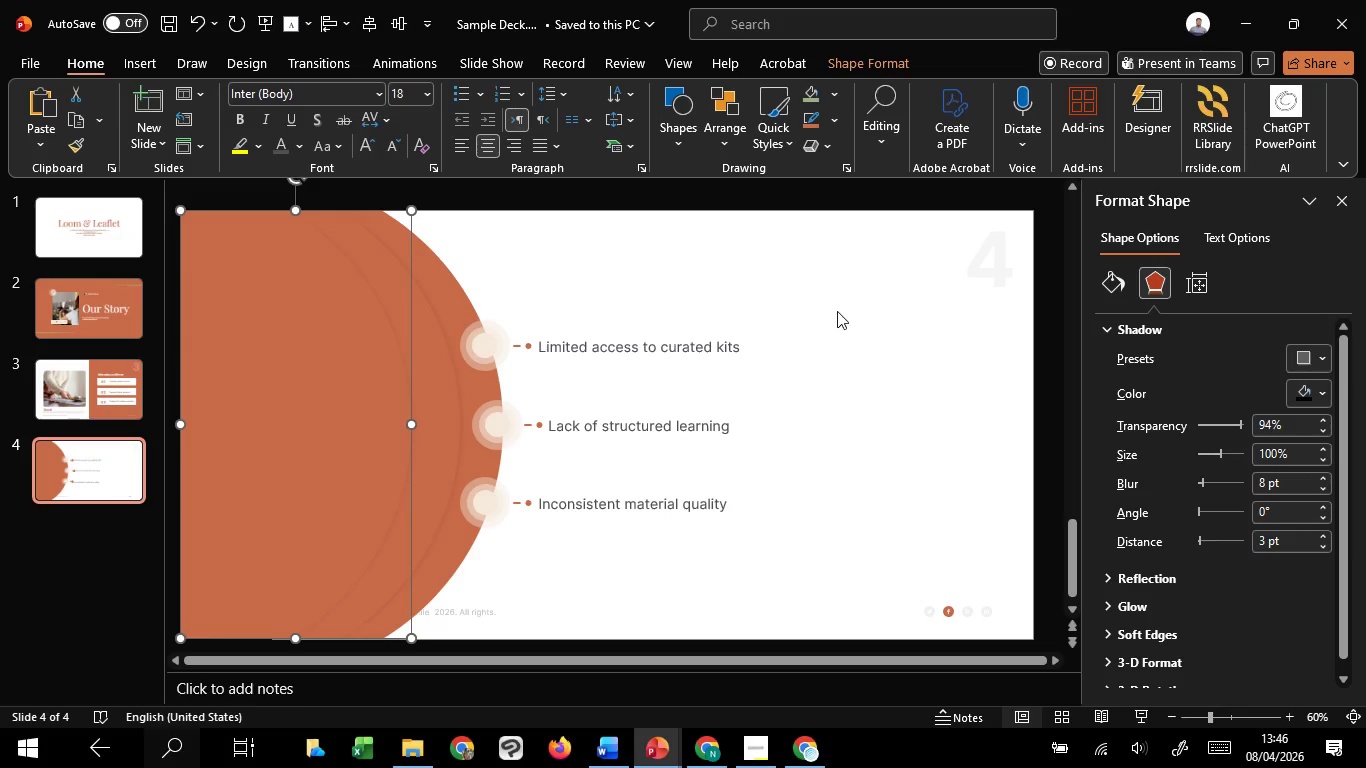 
left_click_drag(start_coordinate=[843, 309], to_coordinate=[389, 573])
 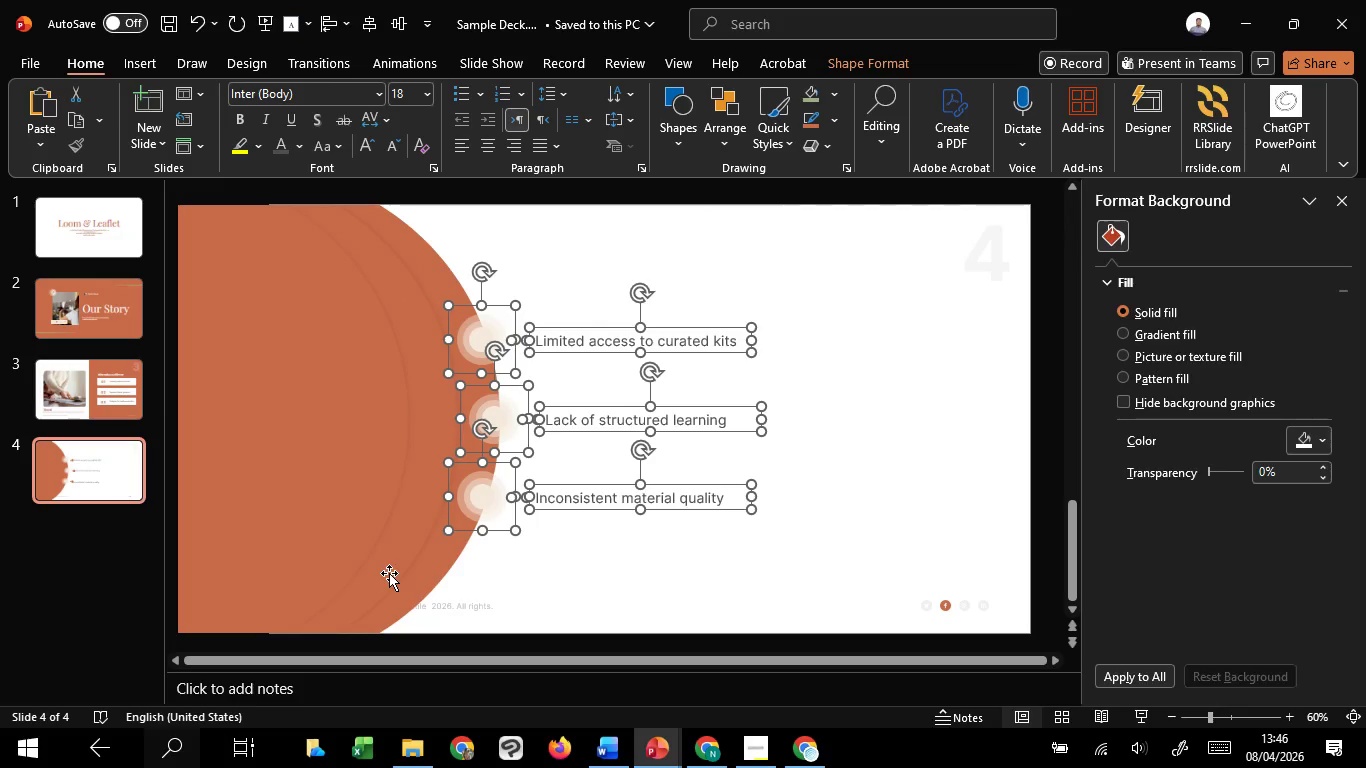 
key(Control+G)
 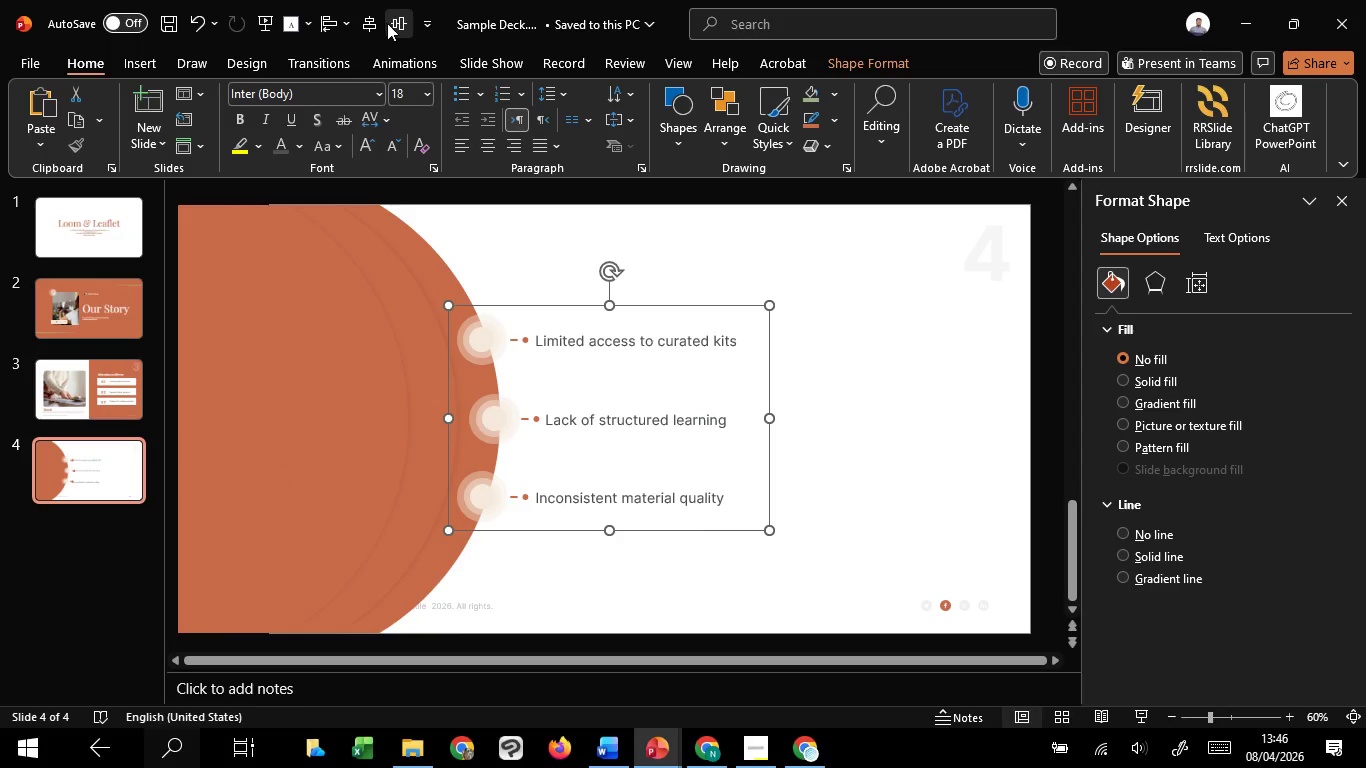 
left_click([396, 23])
 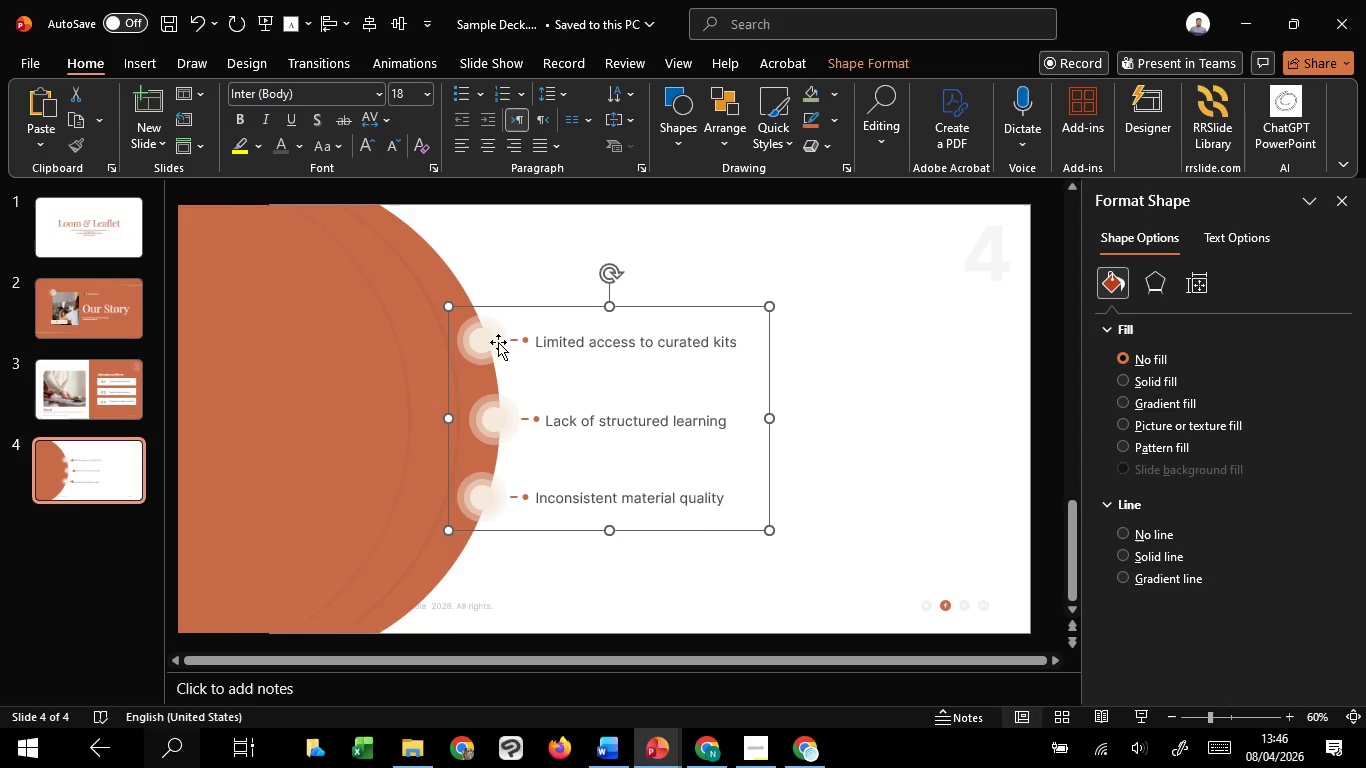 
left_click([517, 258])
 